 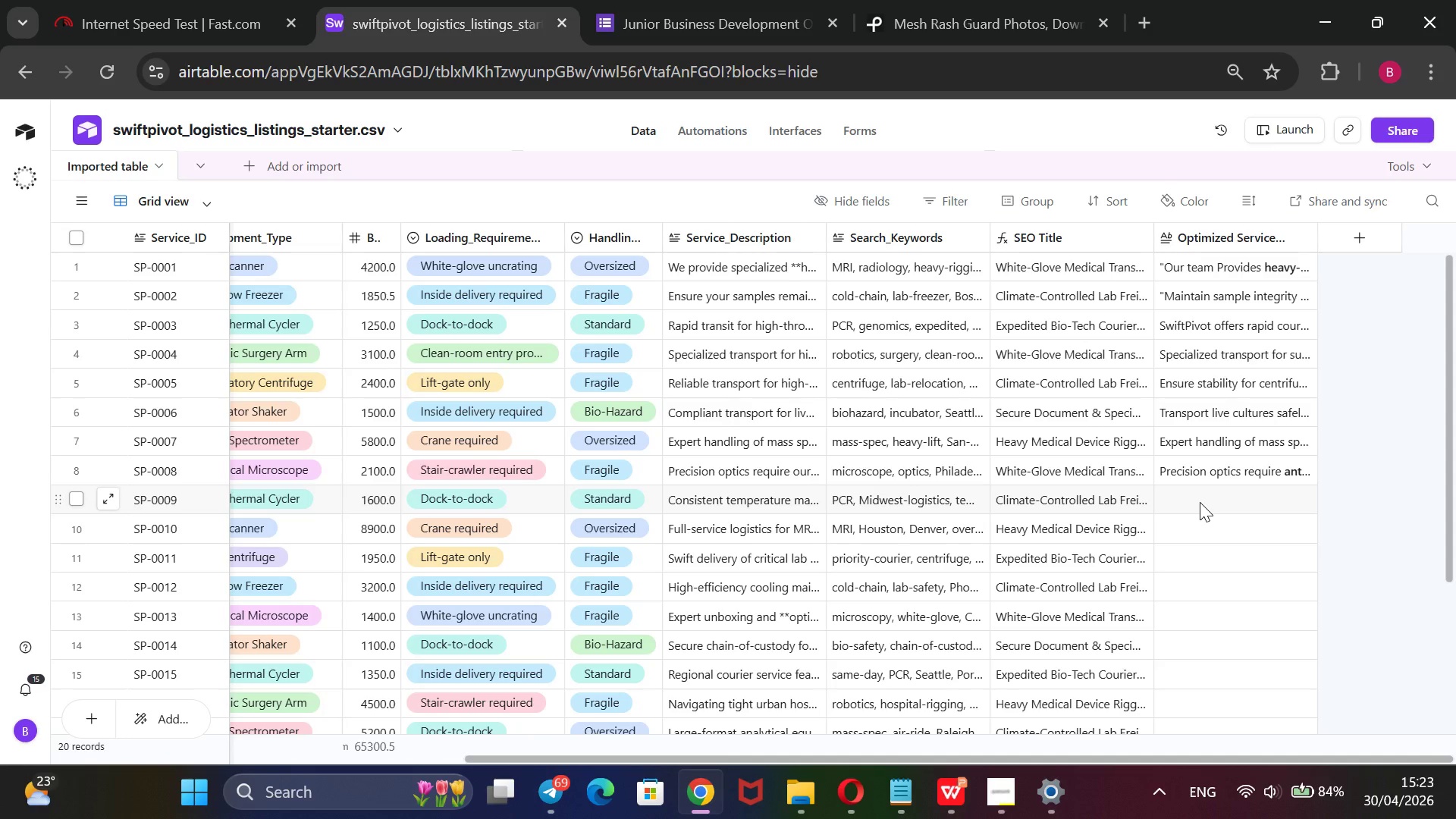 
type(Protect moleu)
key(Backspace)
type(cular biology tools with Sealed-Cargo bays against harsh Midwest Winters. Consistent tempr)
key(Backspace)
type(erature control ensut)
key(Backspace)
type(res reliable delivery. Connect with us fr)
key(Backspace)
type(or seasona)
key(Backspace)
 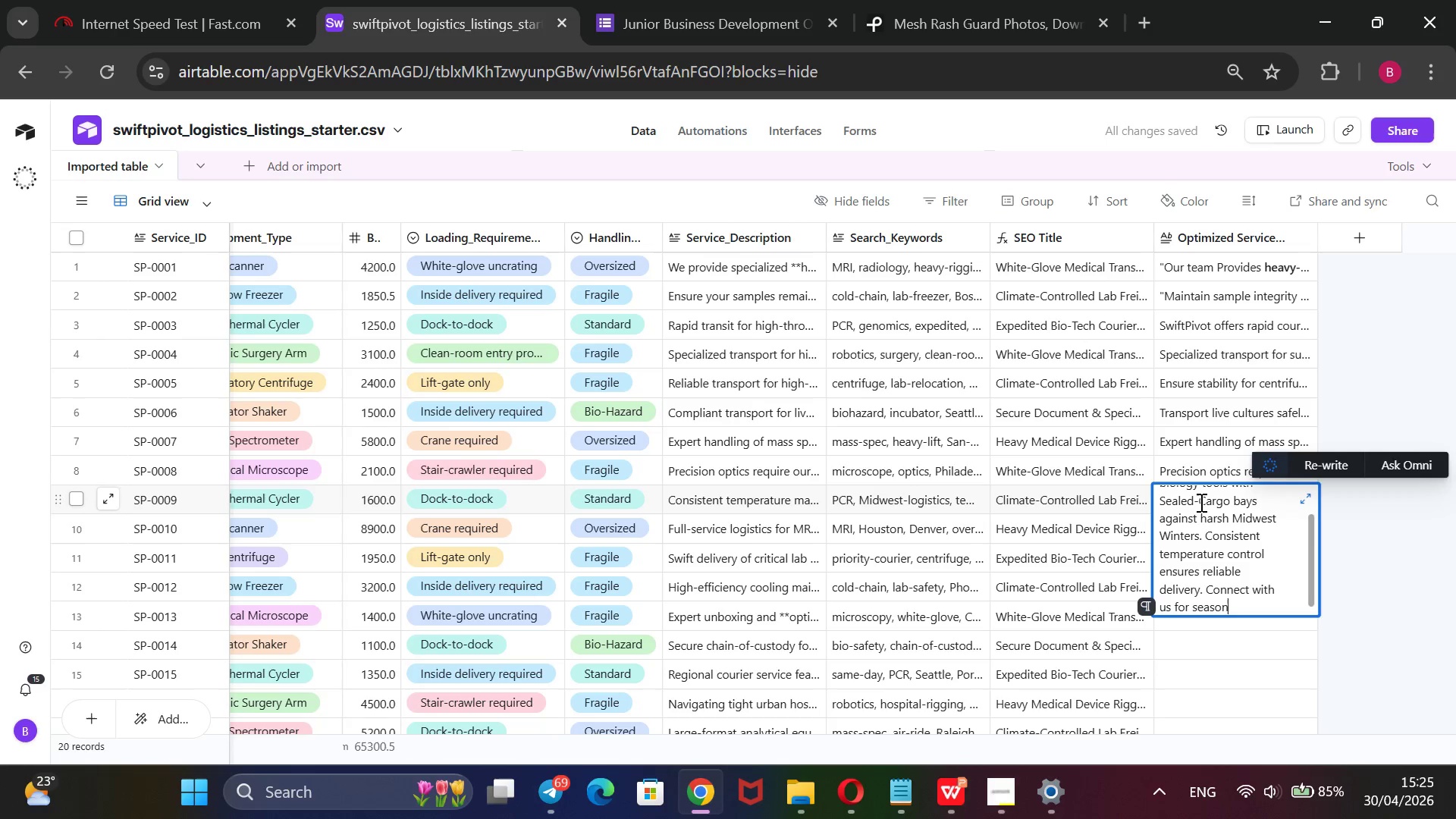 
type(al transport solutions)
 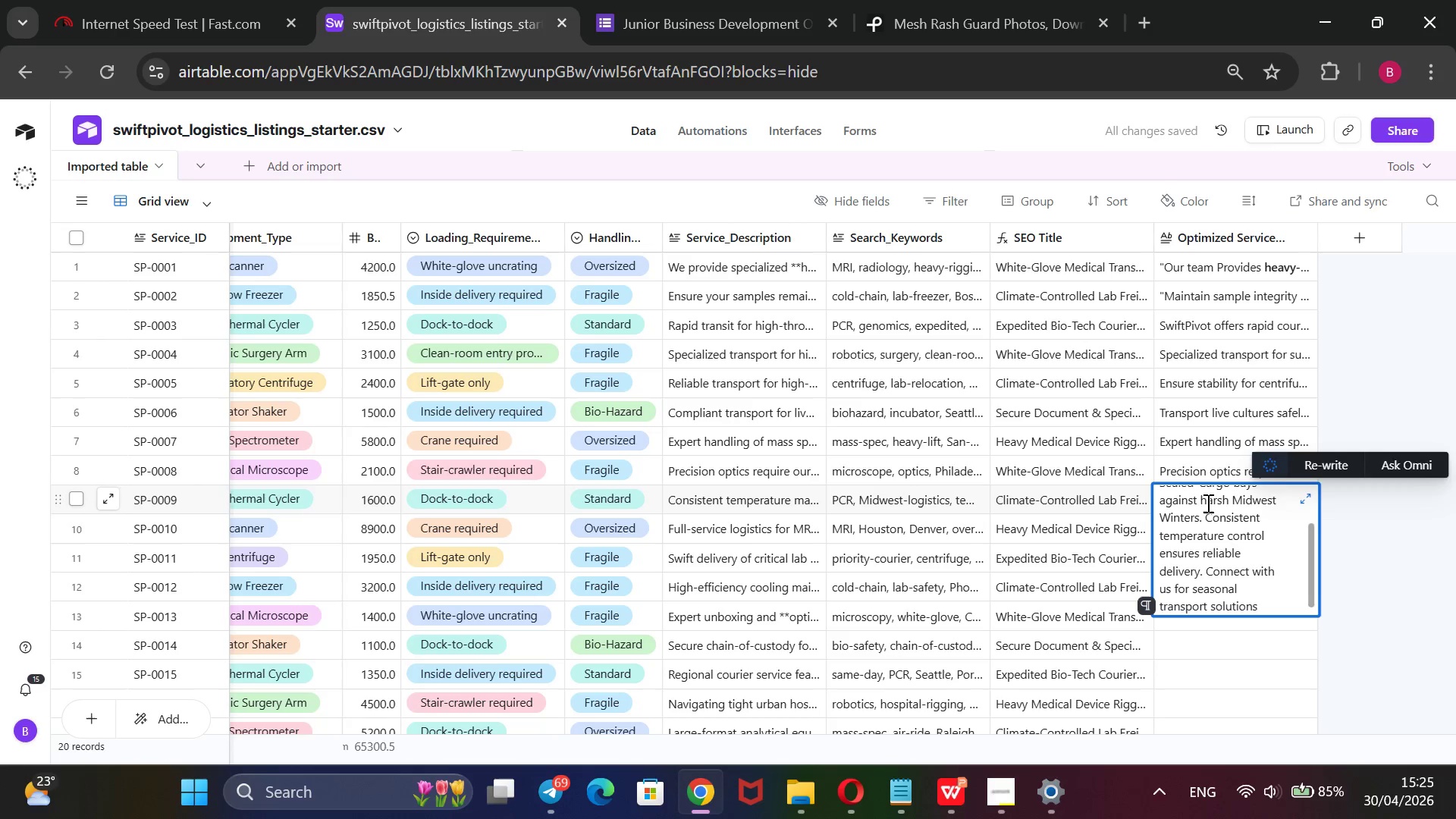 
scroll: coordinate [1216, 523], scroll_direction: up, amount: 1.0
 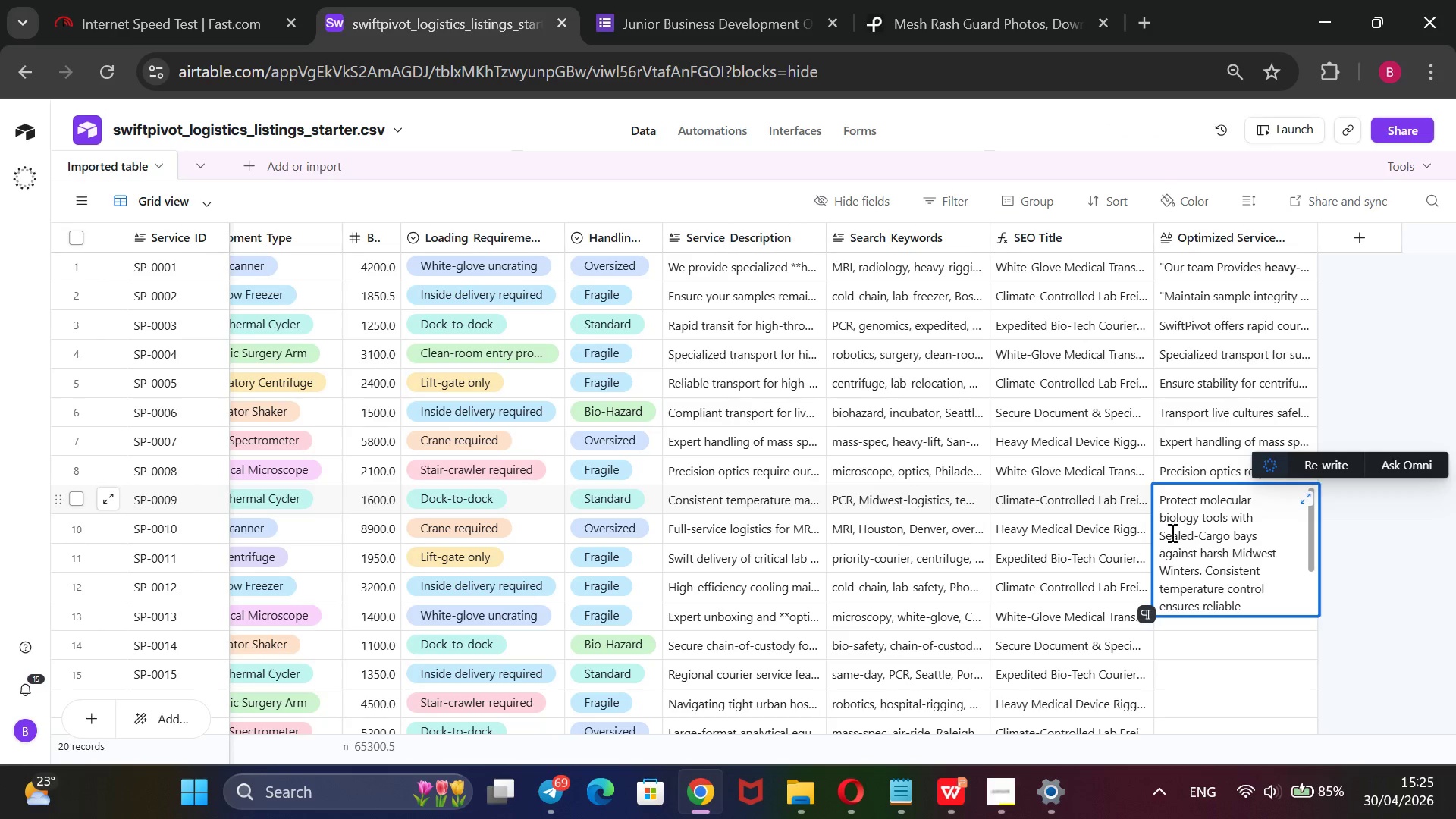 
left_click_drag(start_coordinate=[1157, 535], to_coordinate=[1258, 538])
 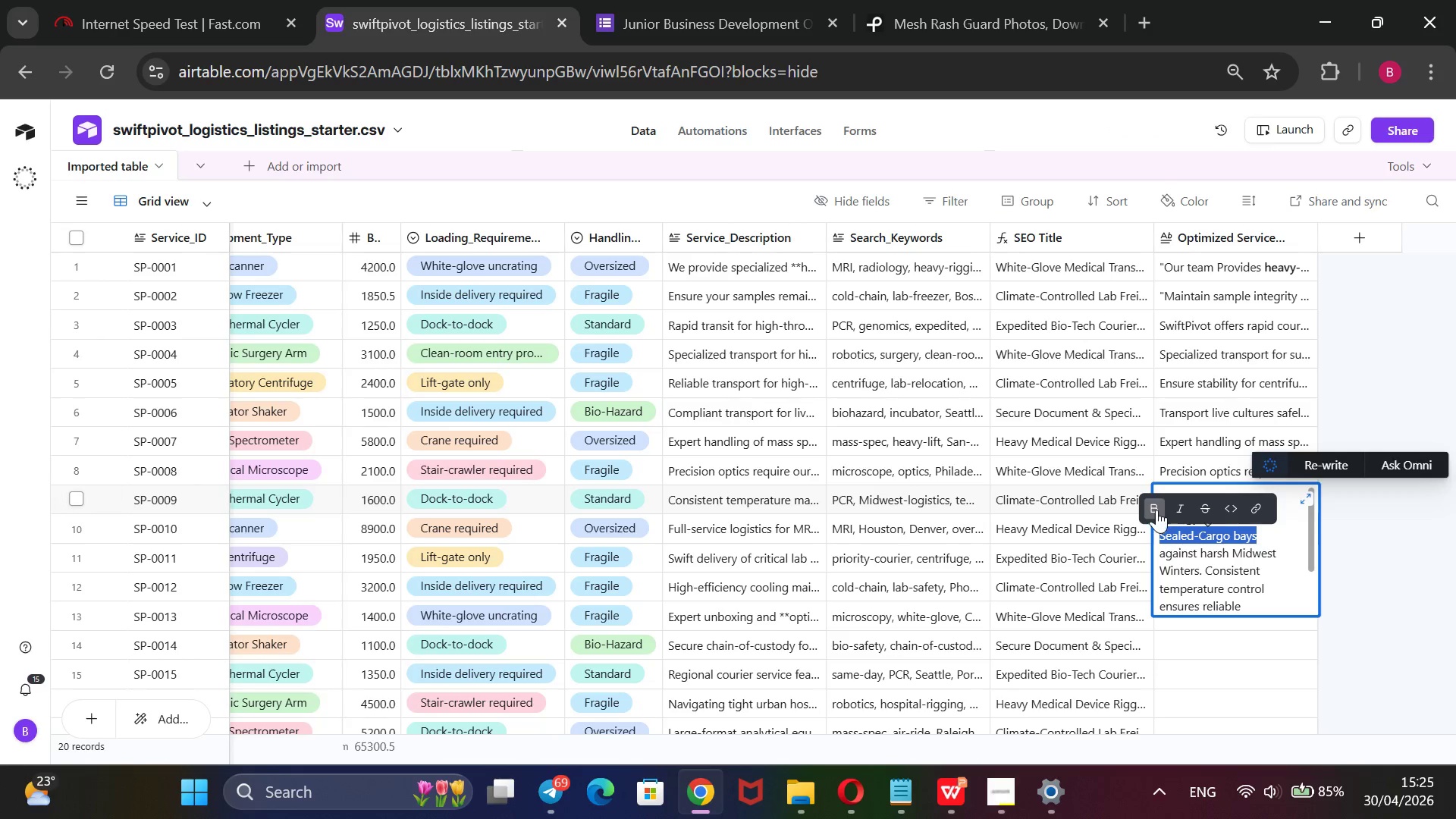 
left_click([1156, 510])
 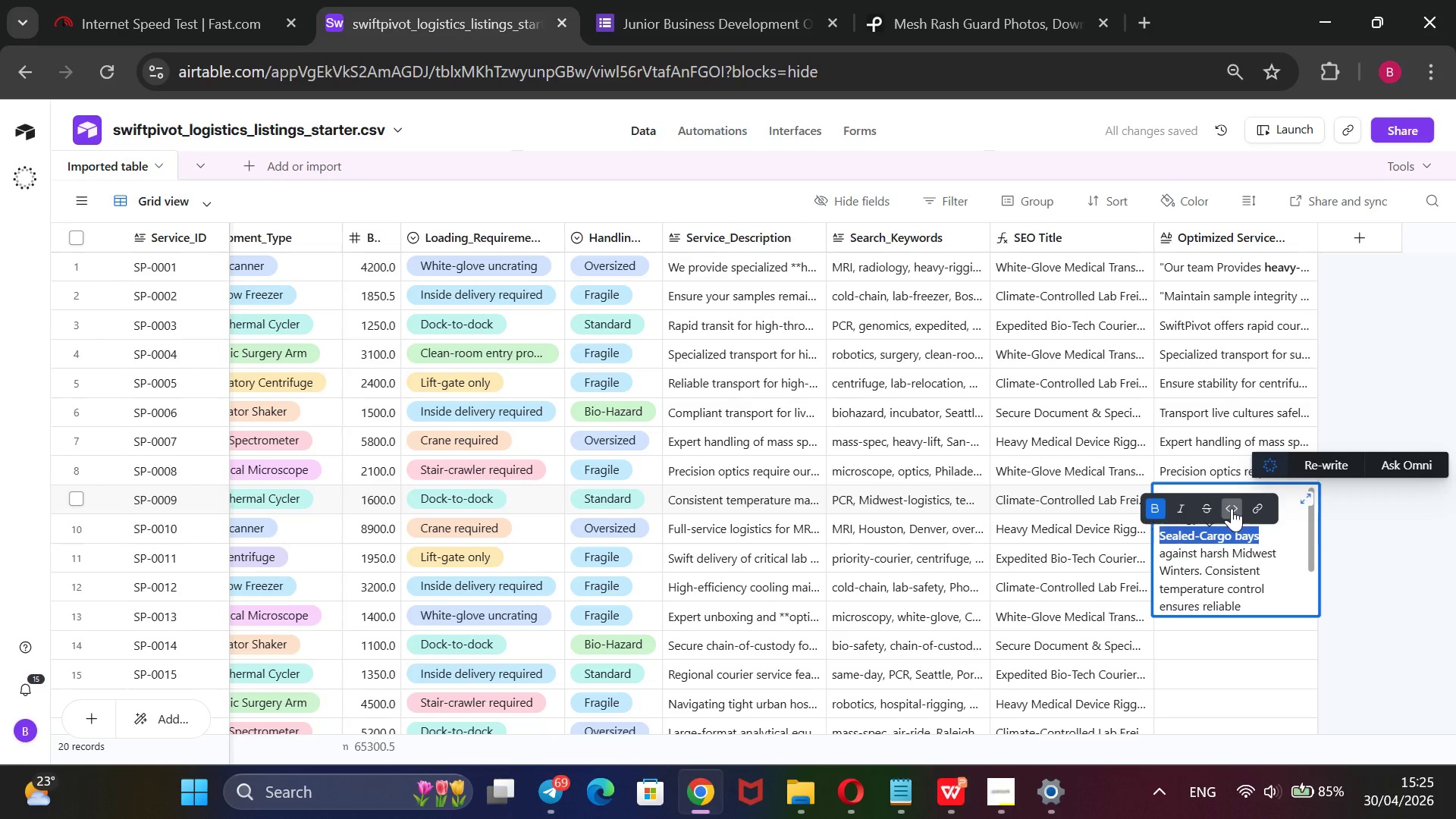 
left_click([1455, 622])
 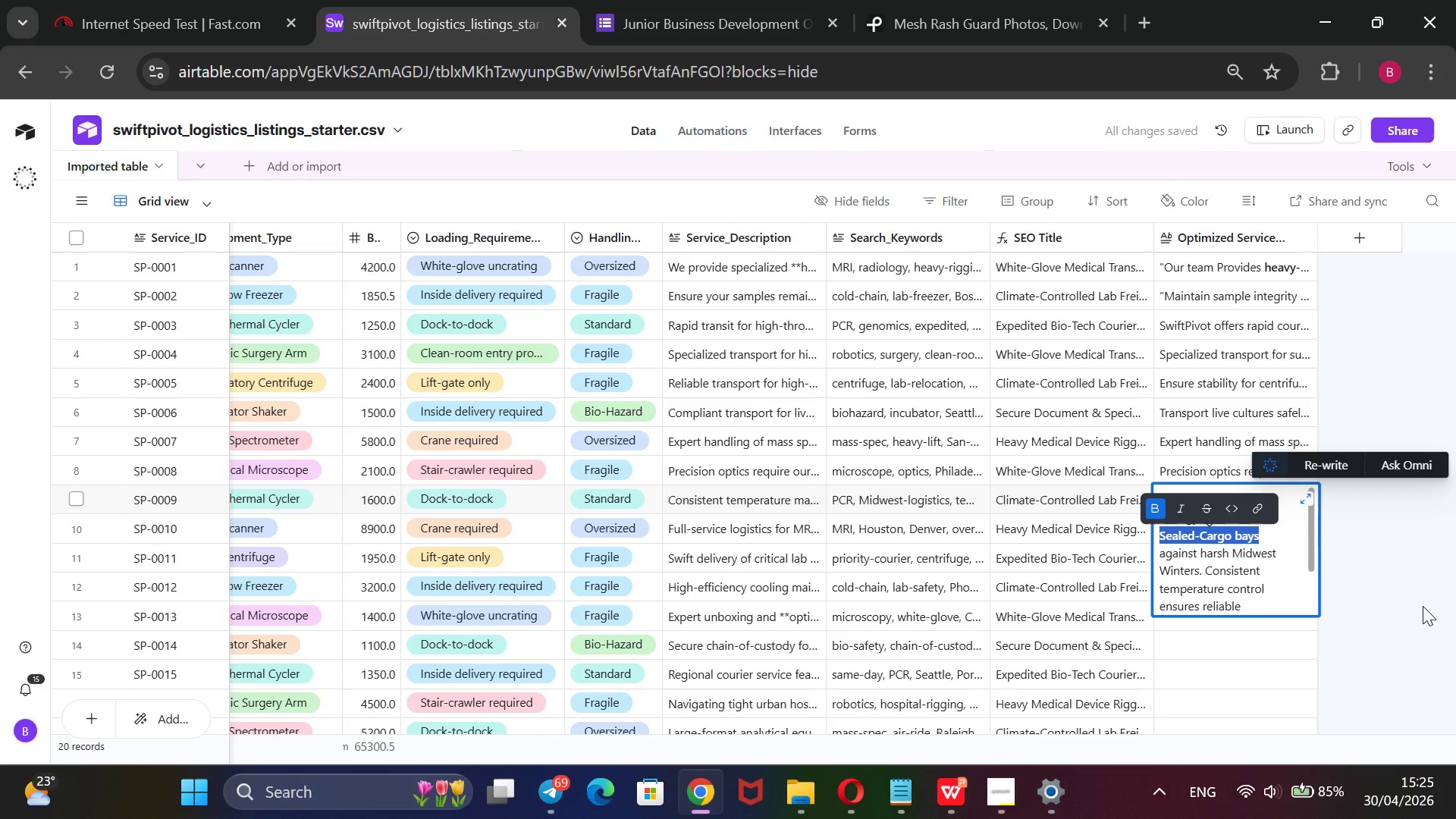 
left_click([1423, 606])
 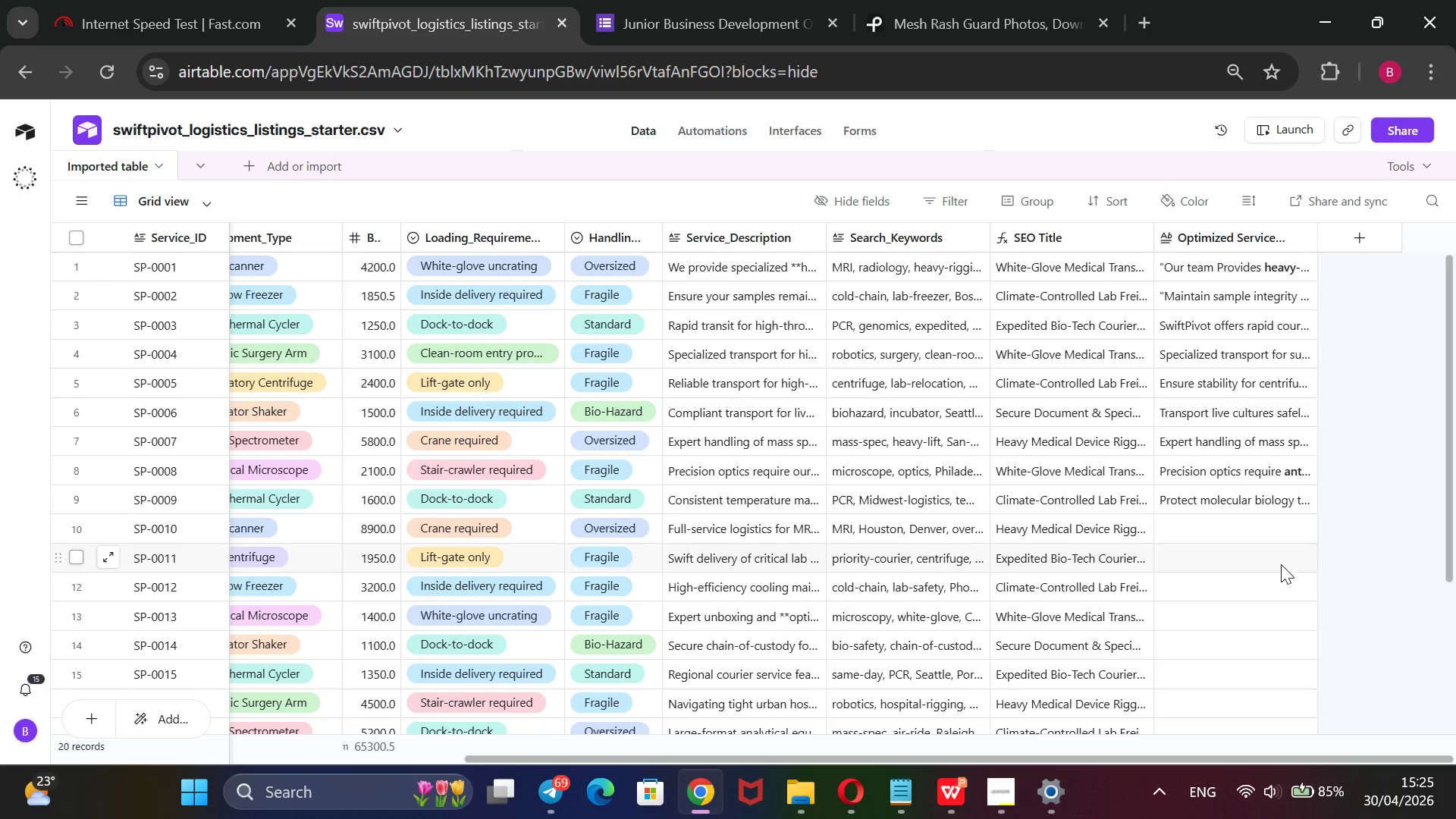 
left_click([1249, 529])
 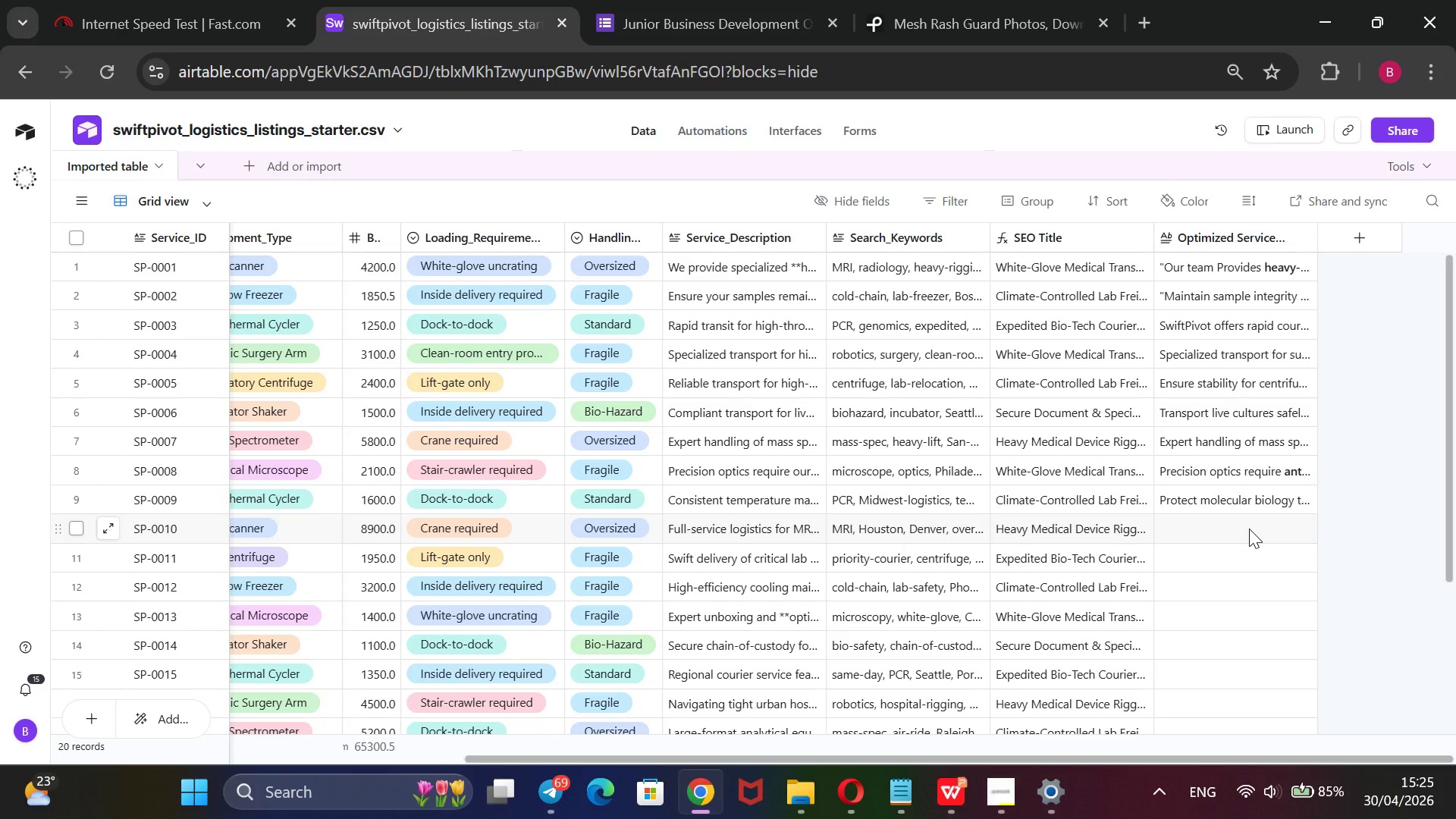 
type(Full-serive MRI logisiti)
 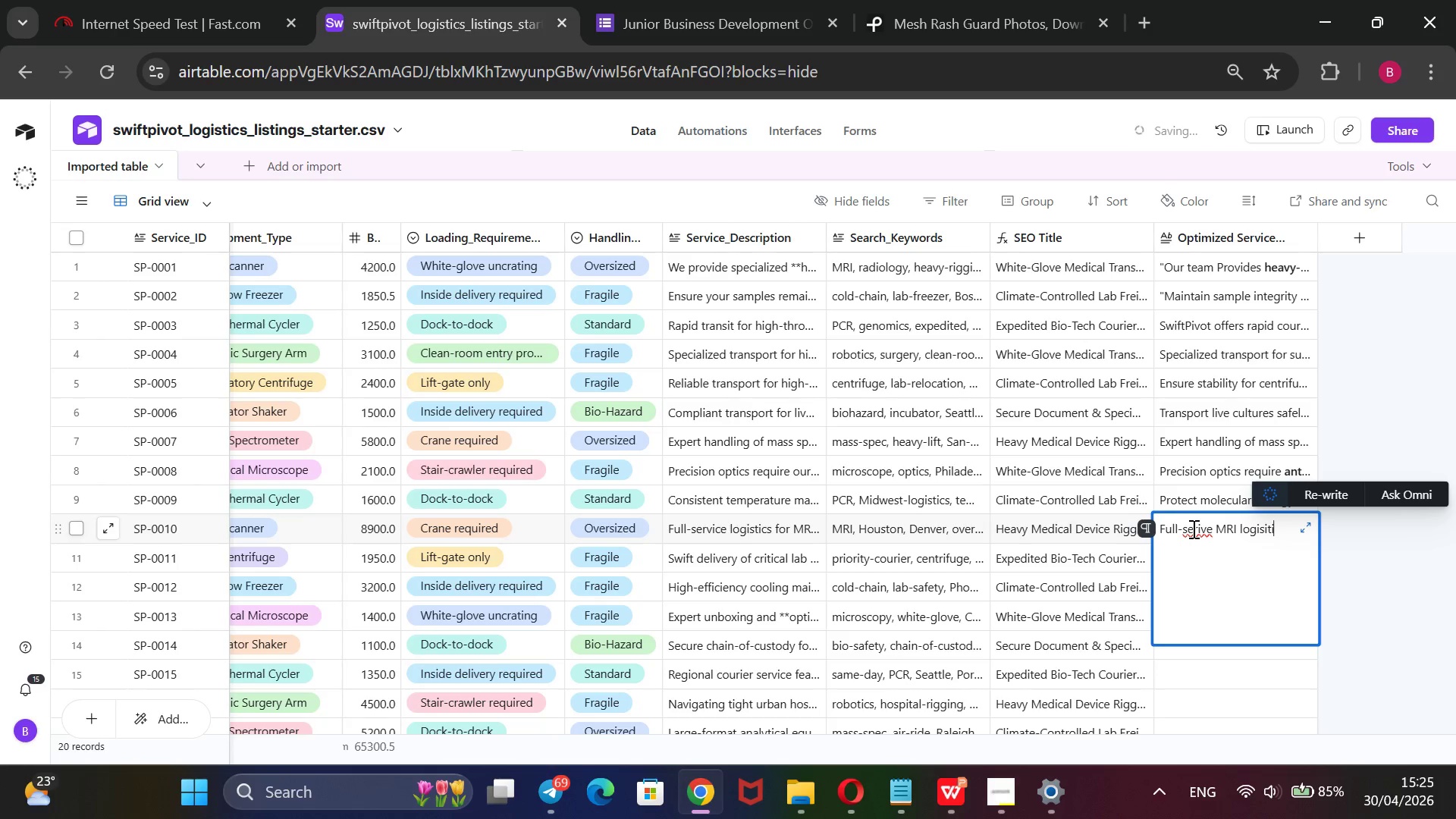 
left_click([1195, 529])
 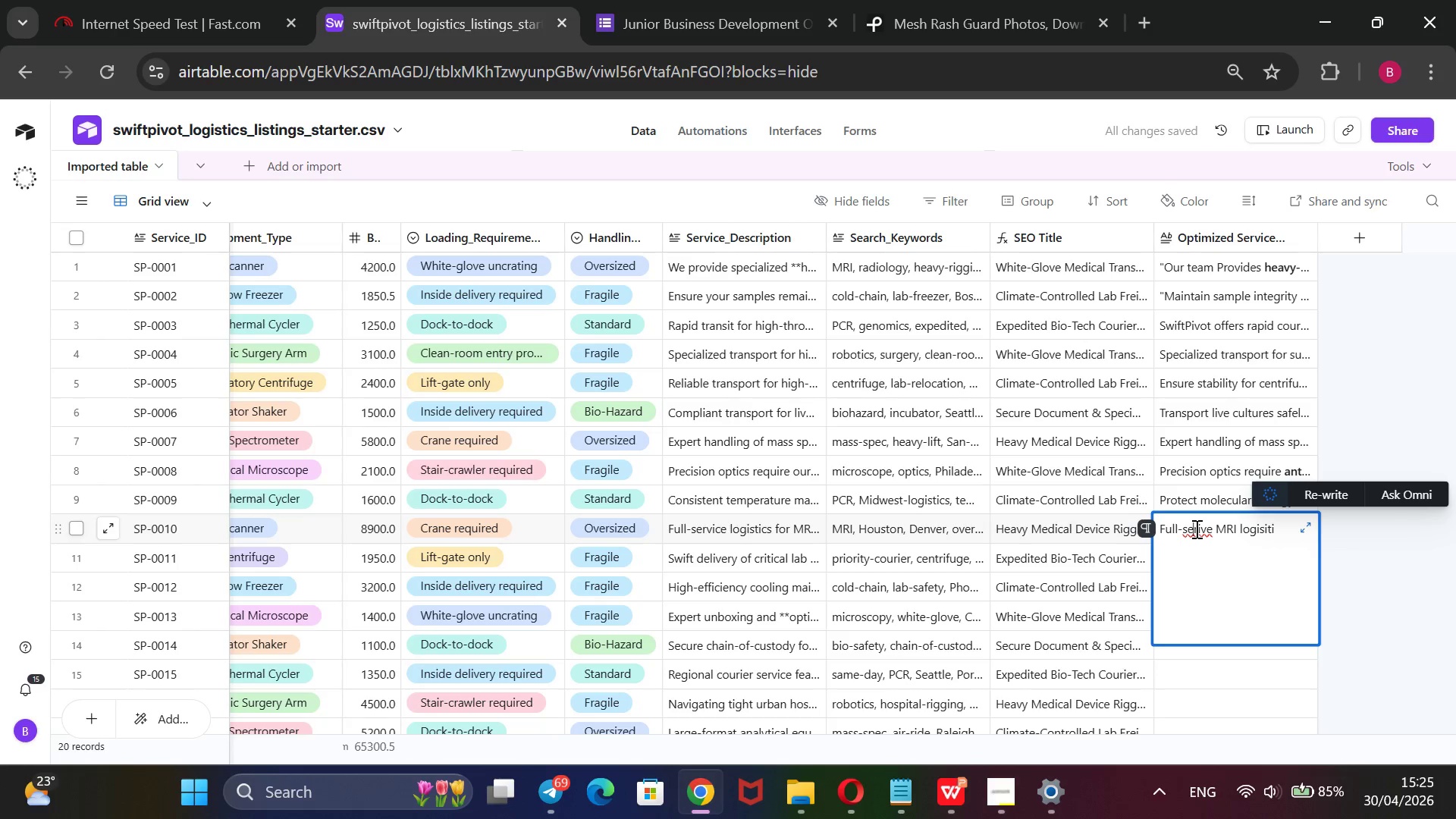 
key(ArrowRight)
 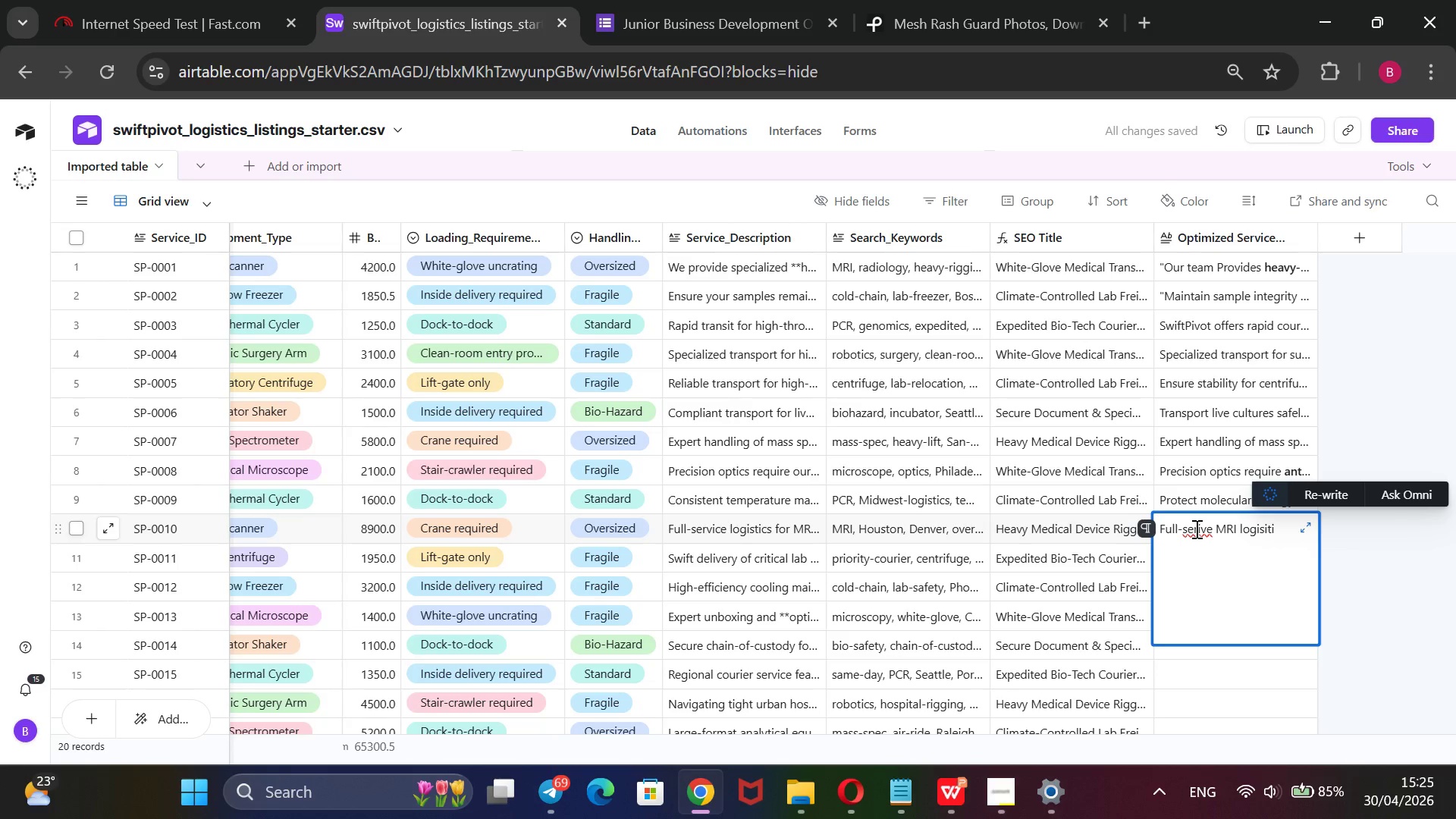 
key(ArrowRight)
 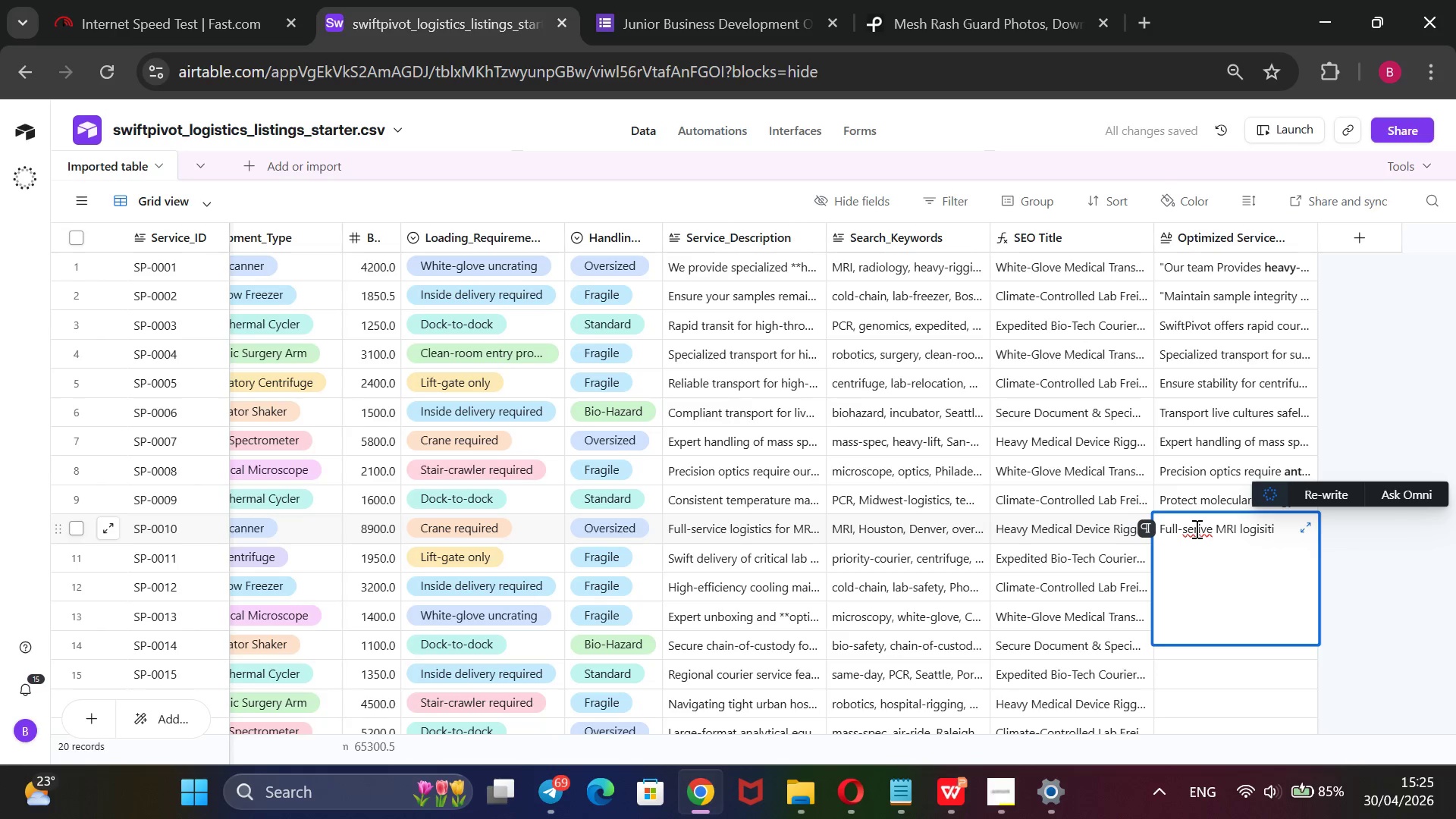 
key(Backspace)
 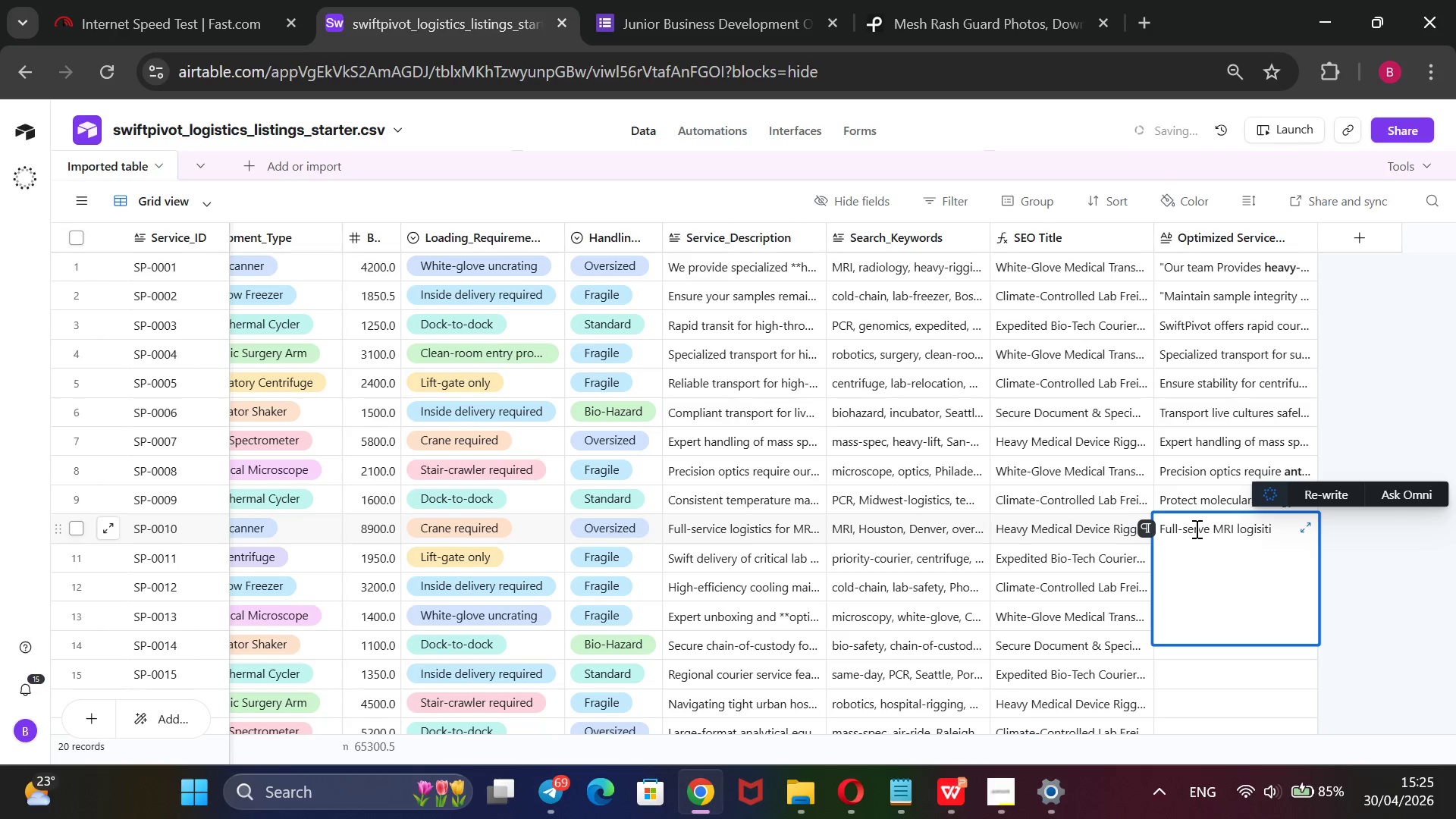 
key(ArrowRight)
 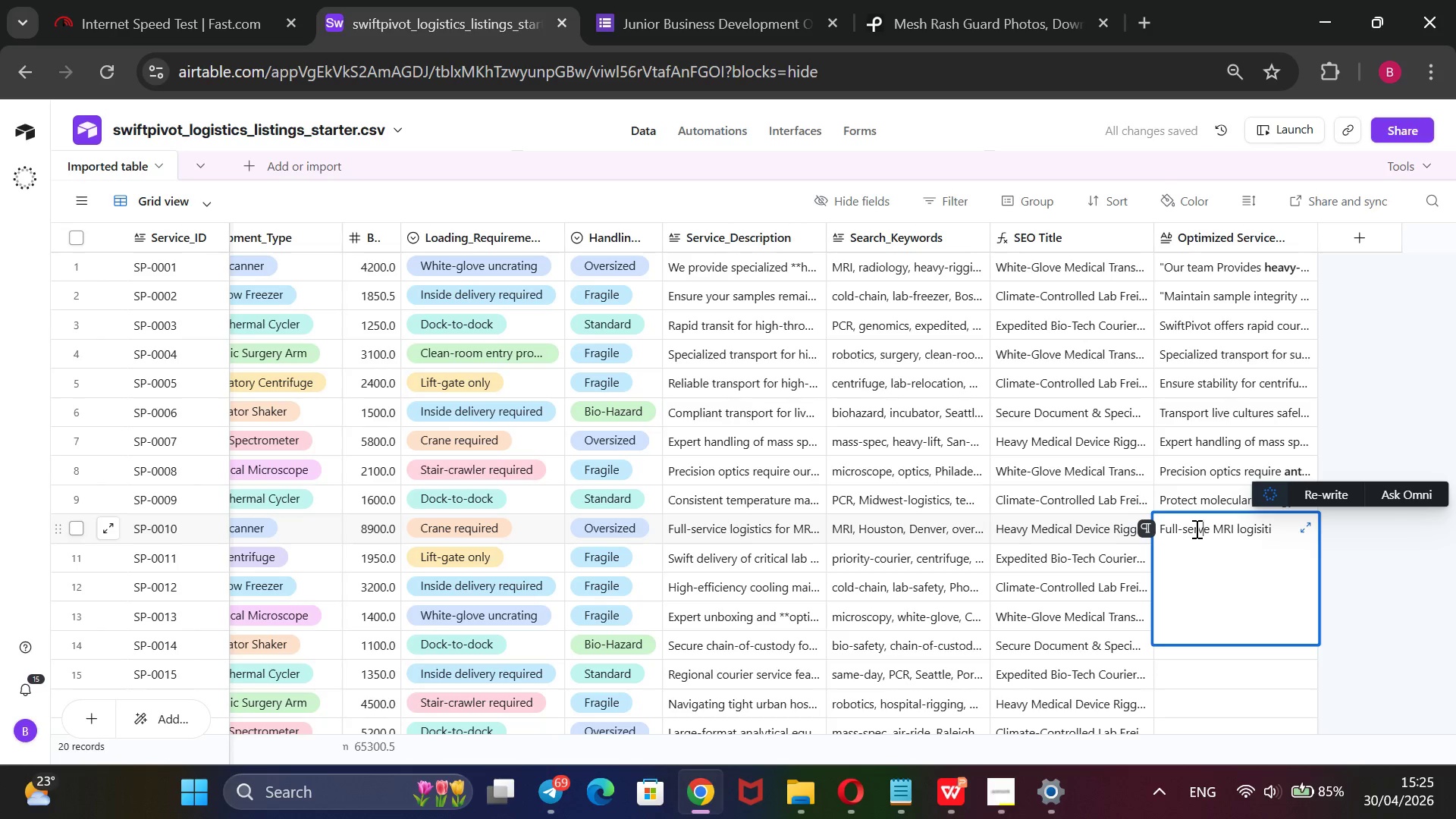 
type(ic)
 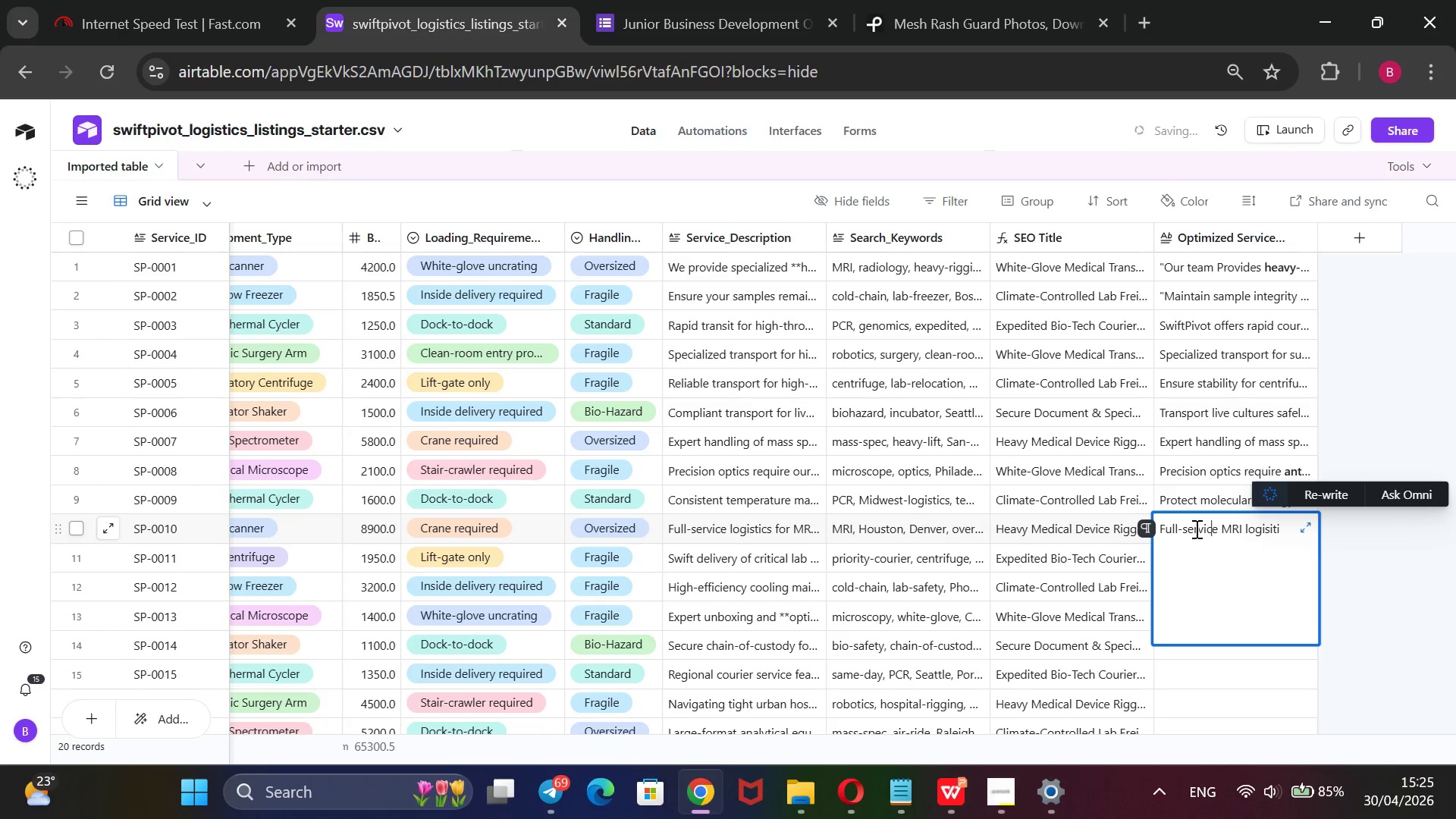 
key(ArrowRight)
 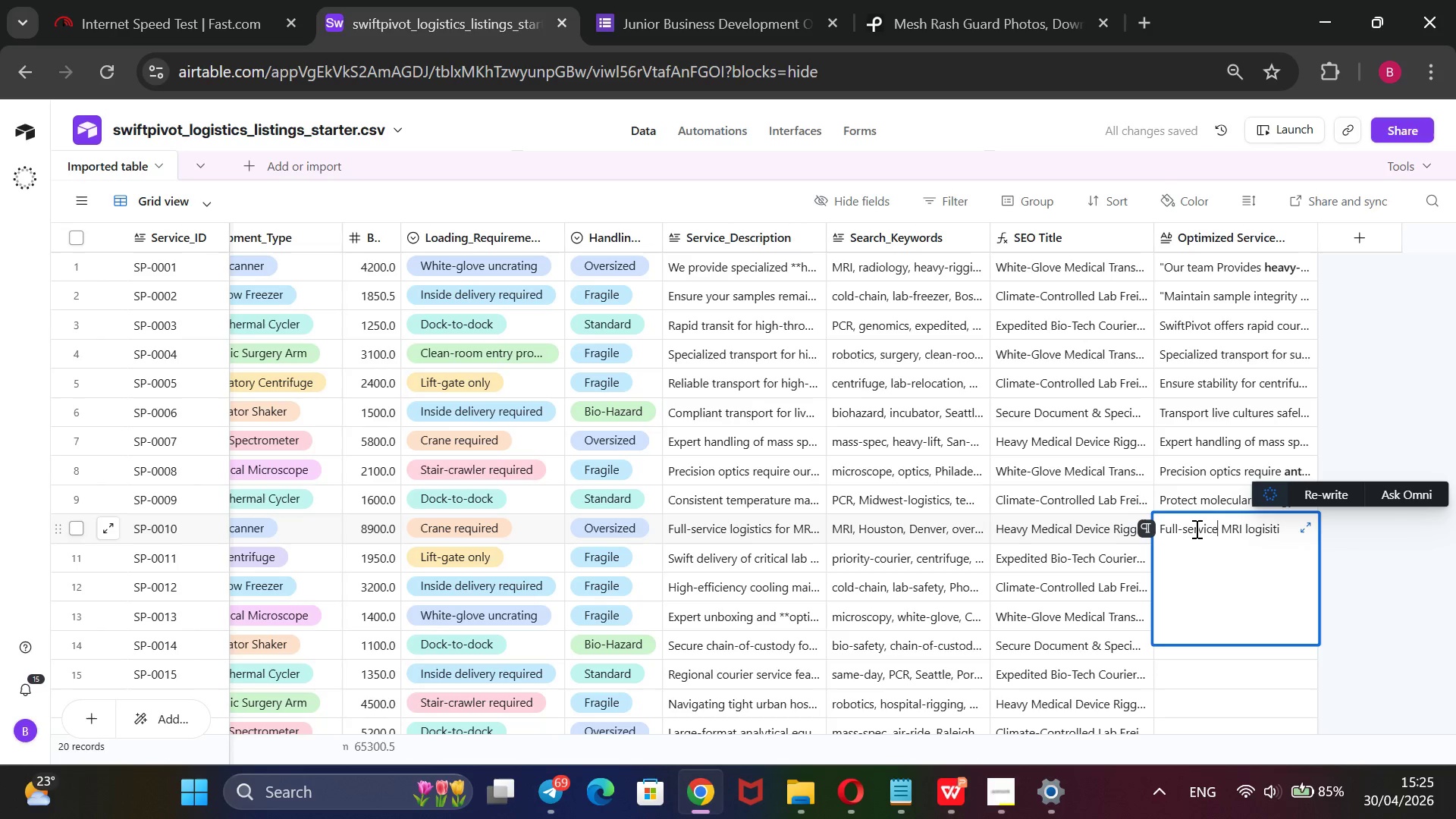 
key(ArrowRight)
 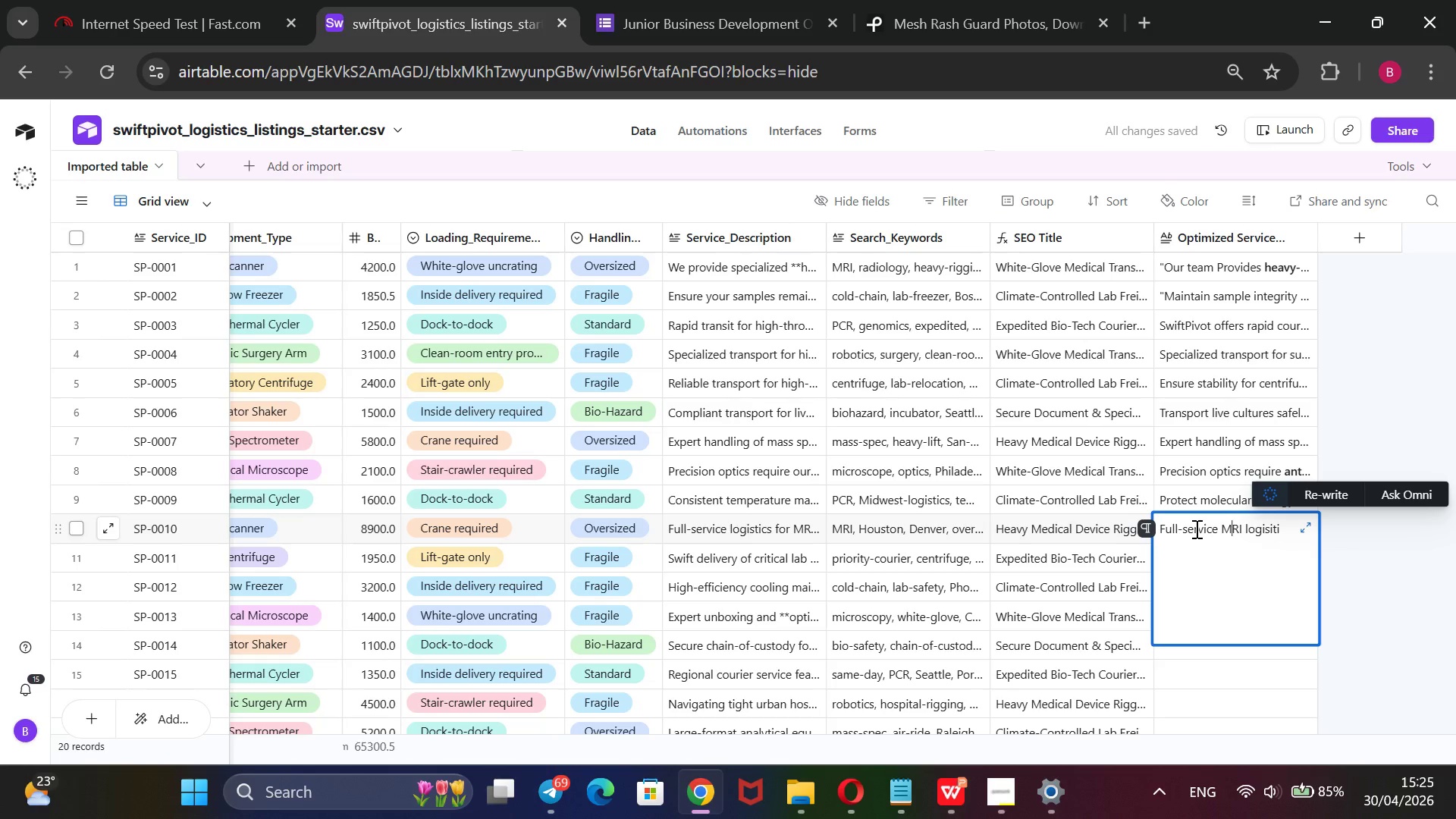 
key(ArrowRight)
 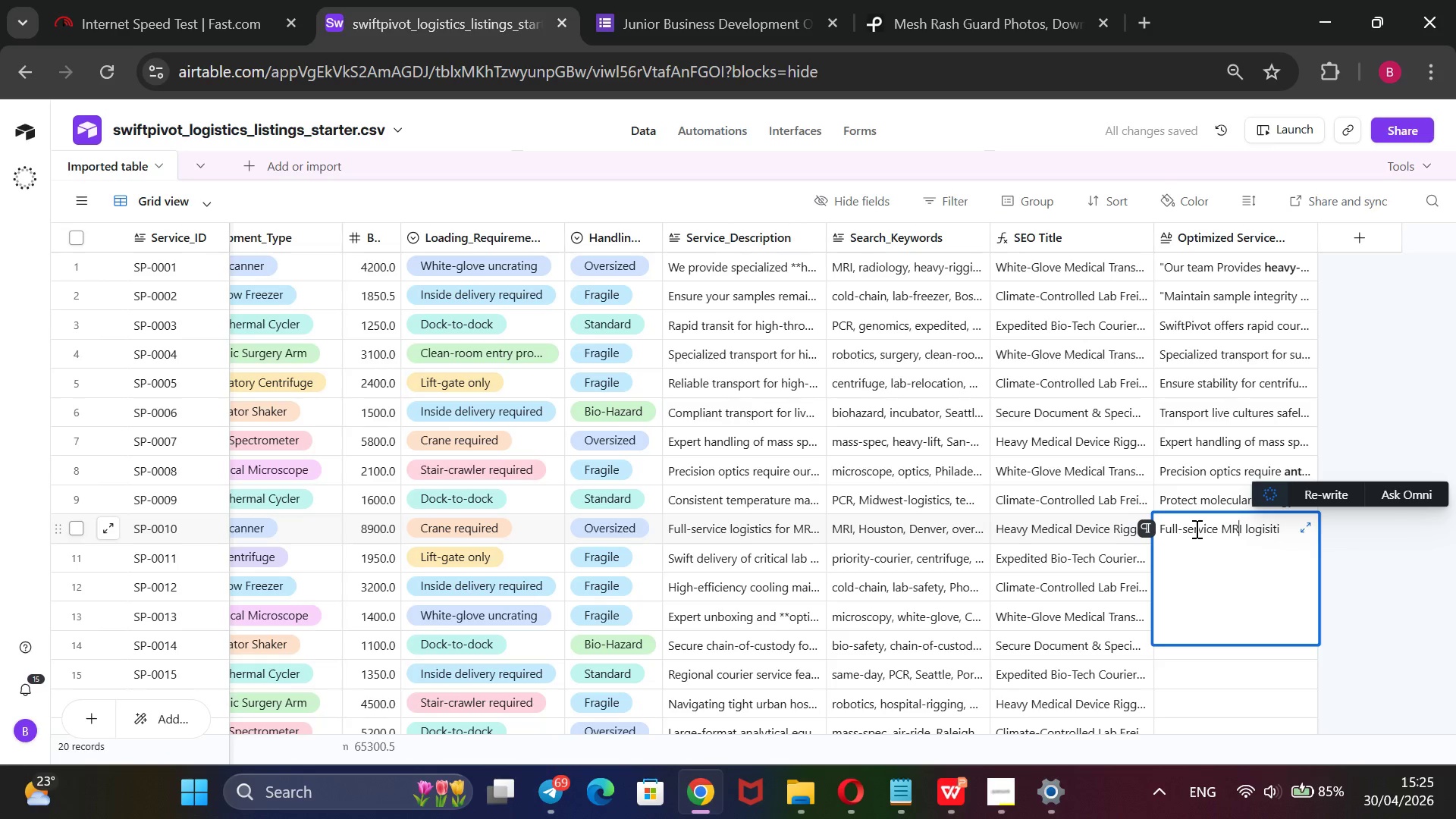 
key(ArrowRight)
 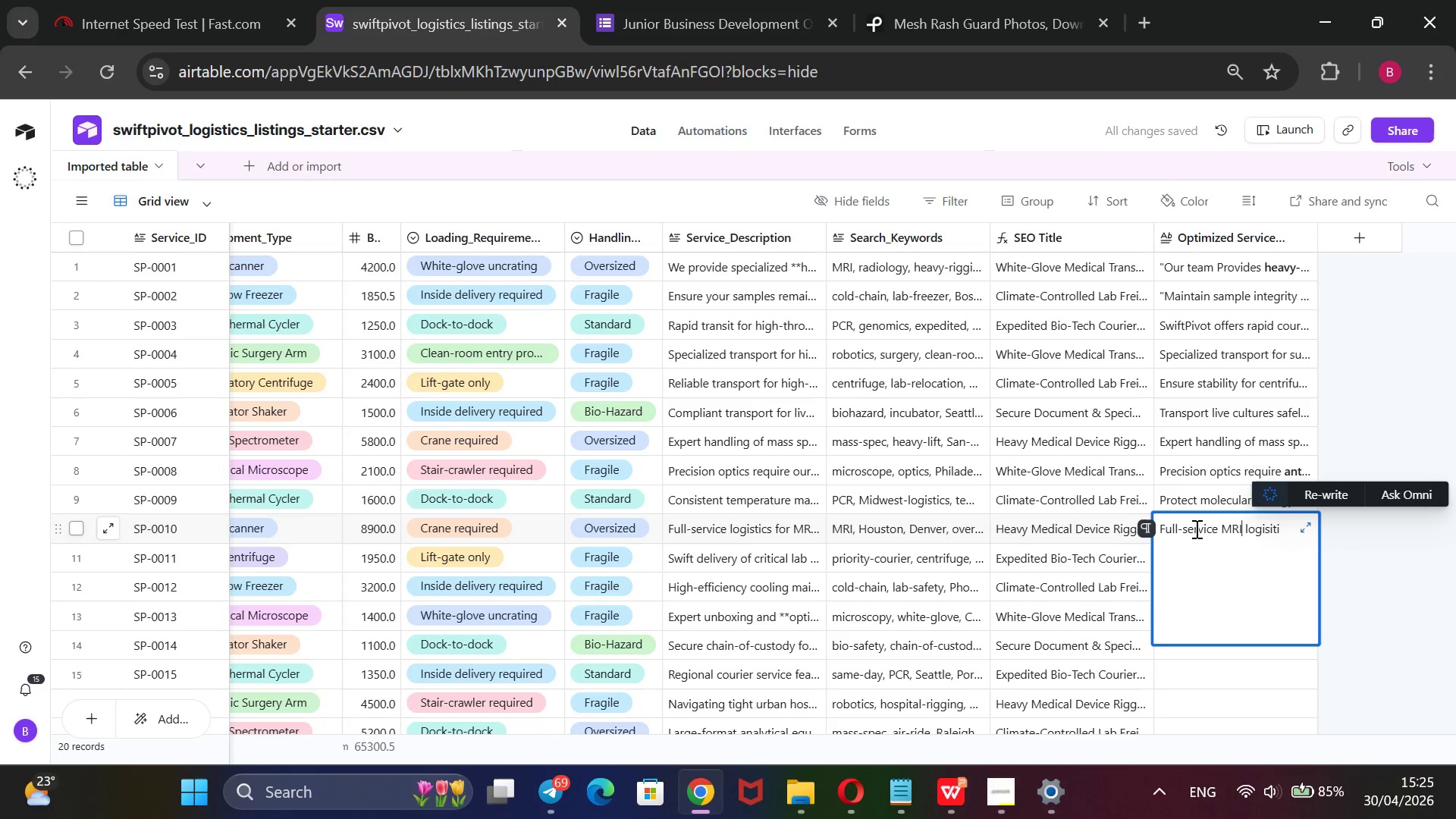 
key(ArrowRight)
 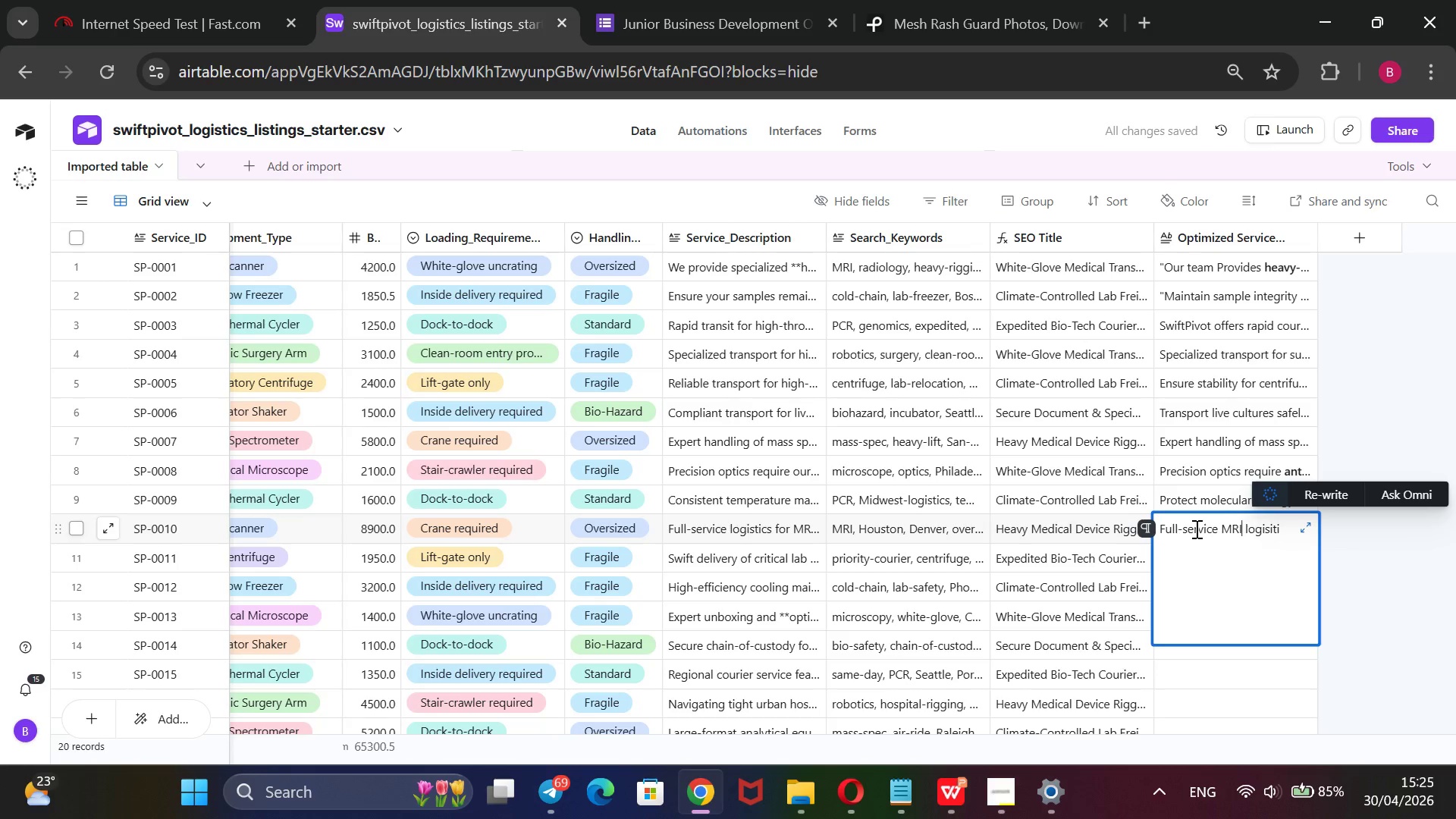 
key(ArrowRight)
 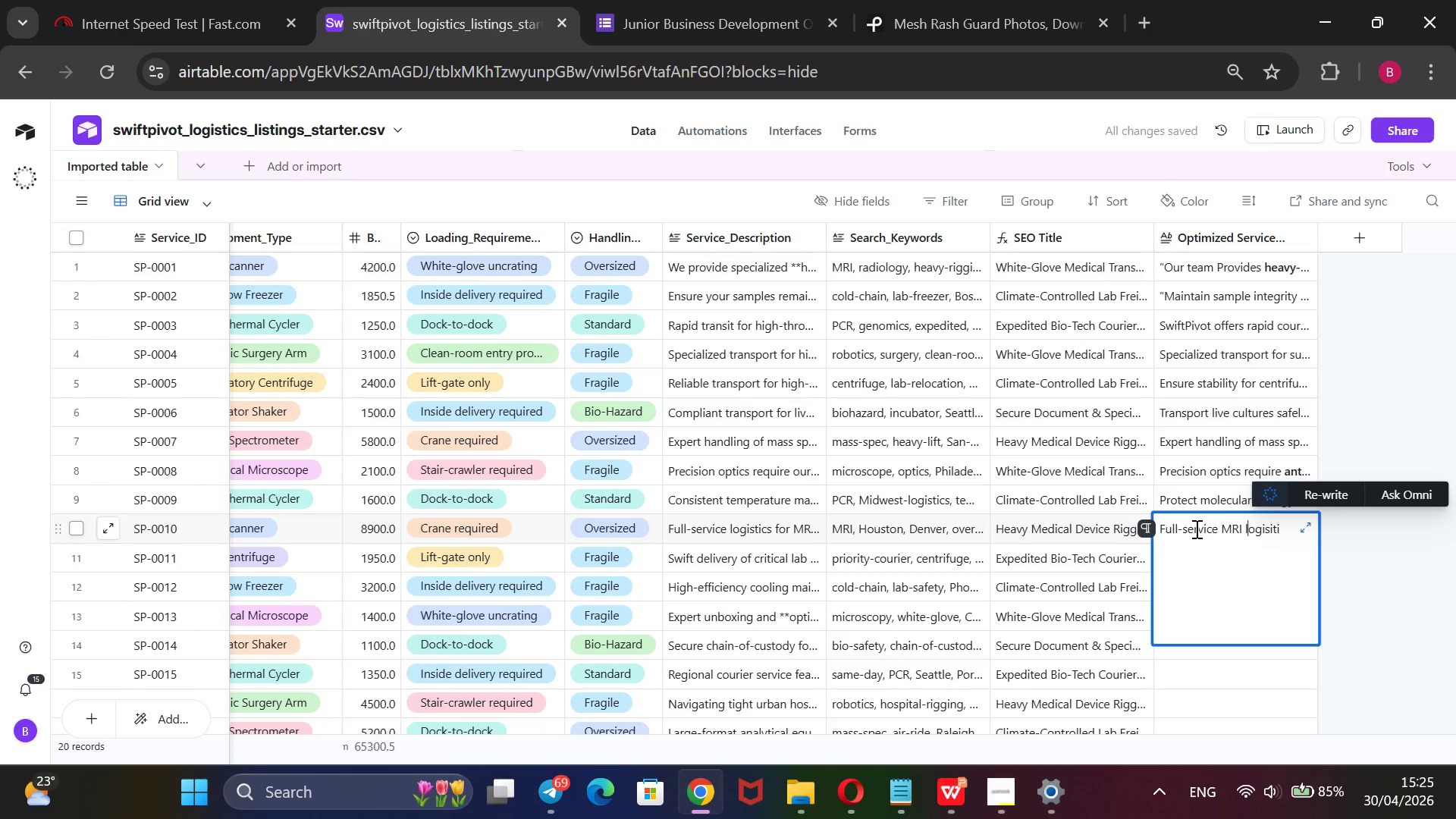 
key(ArrowRight)
 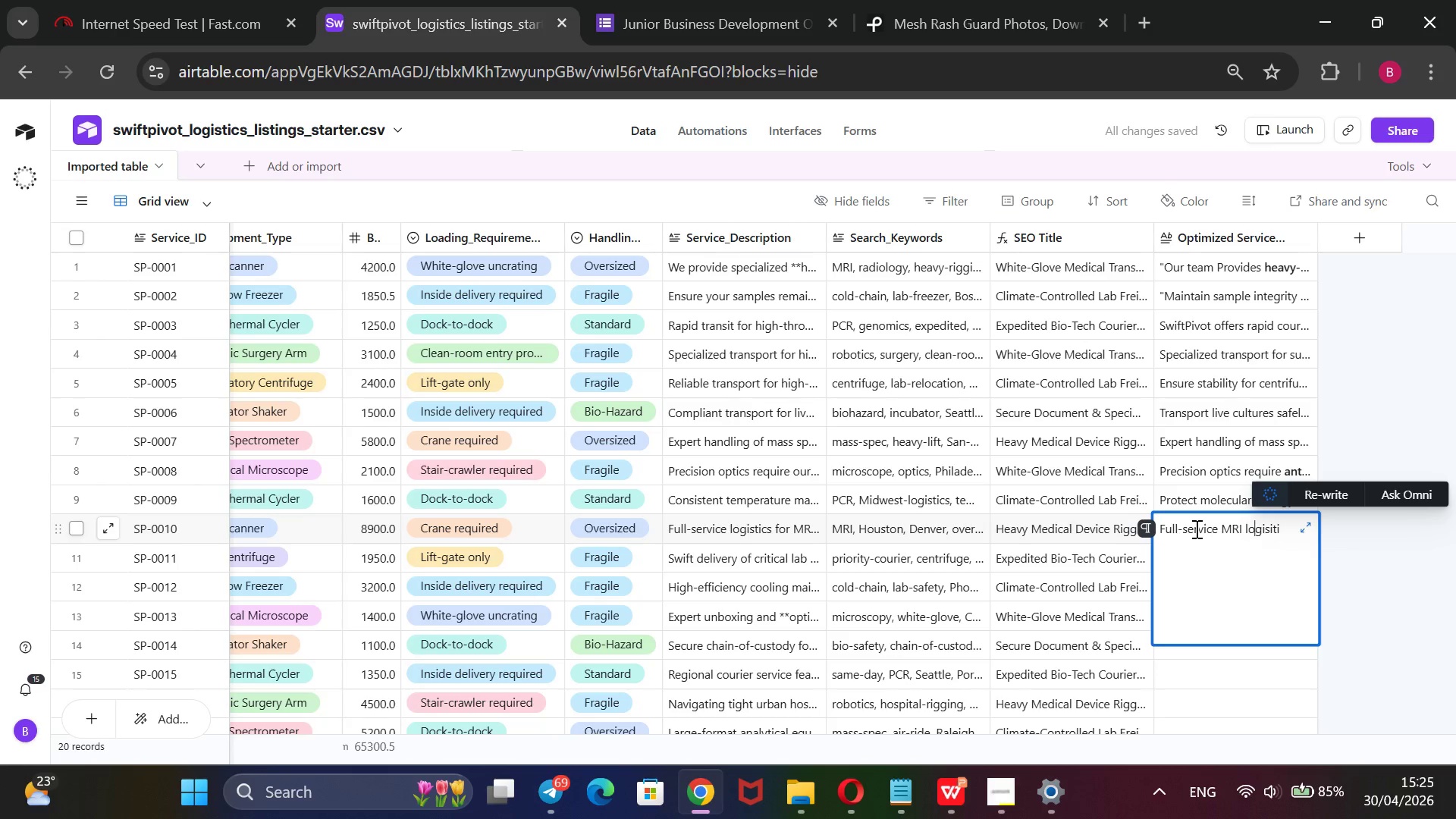 
key(ArrowRight)
 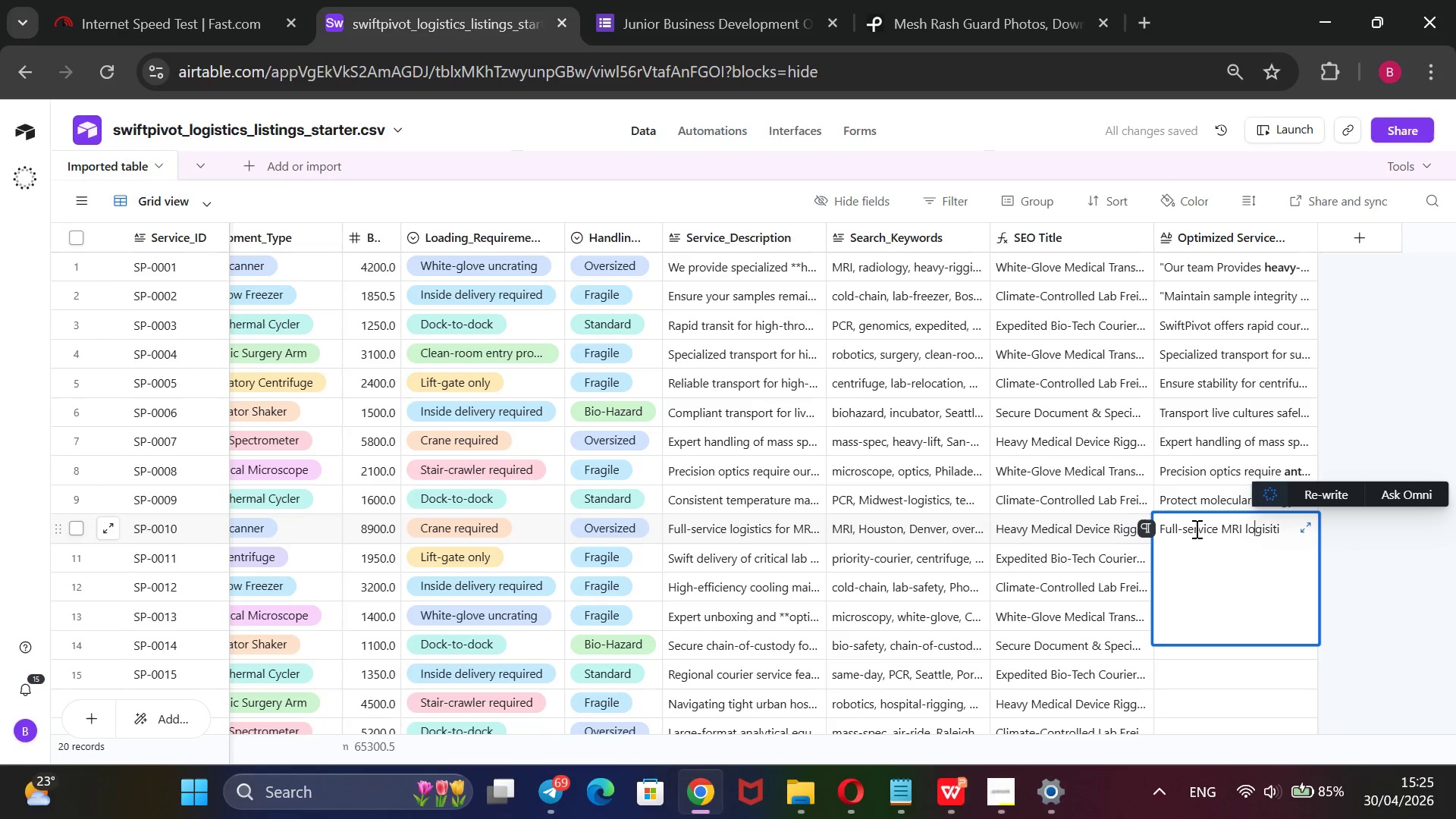 
key(ArrowRight)
 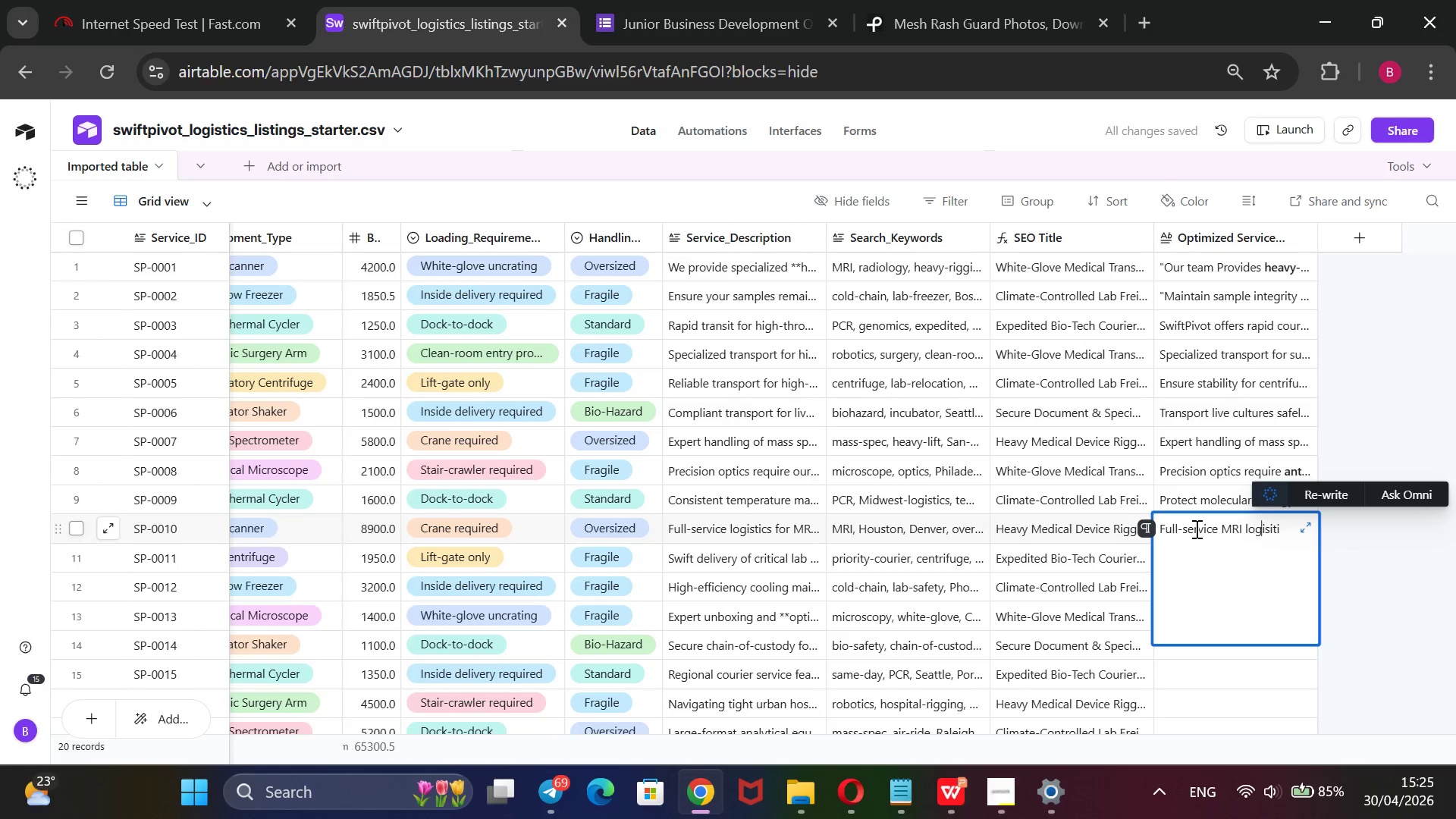 
key(ArrowRight)
 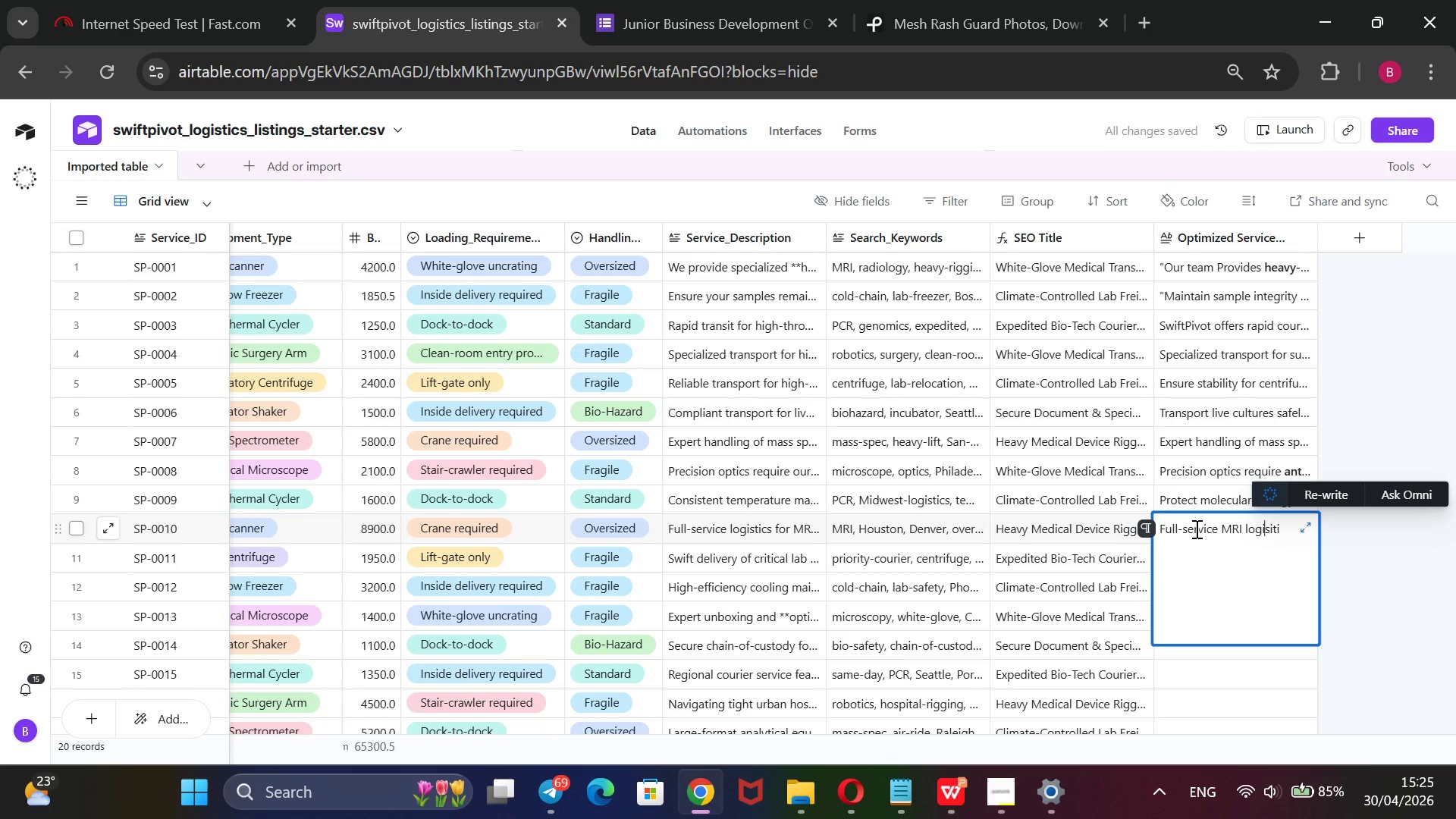 
key(ArrowRight)
 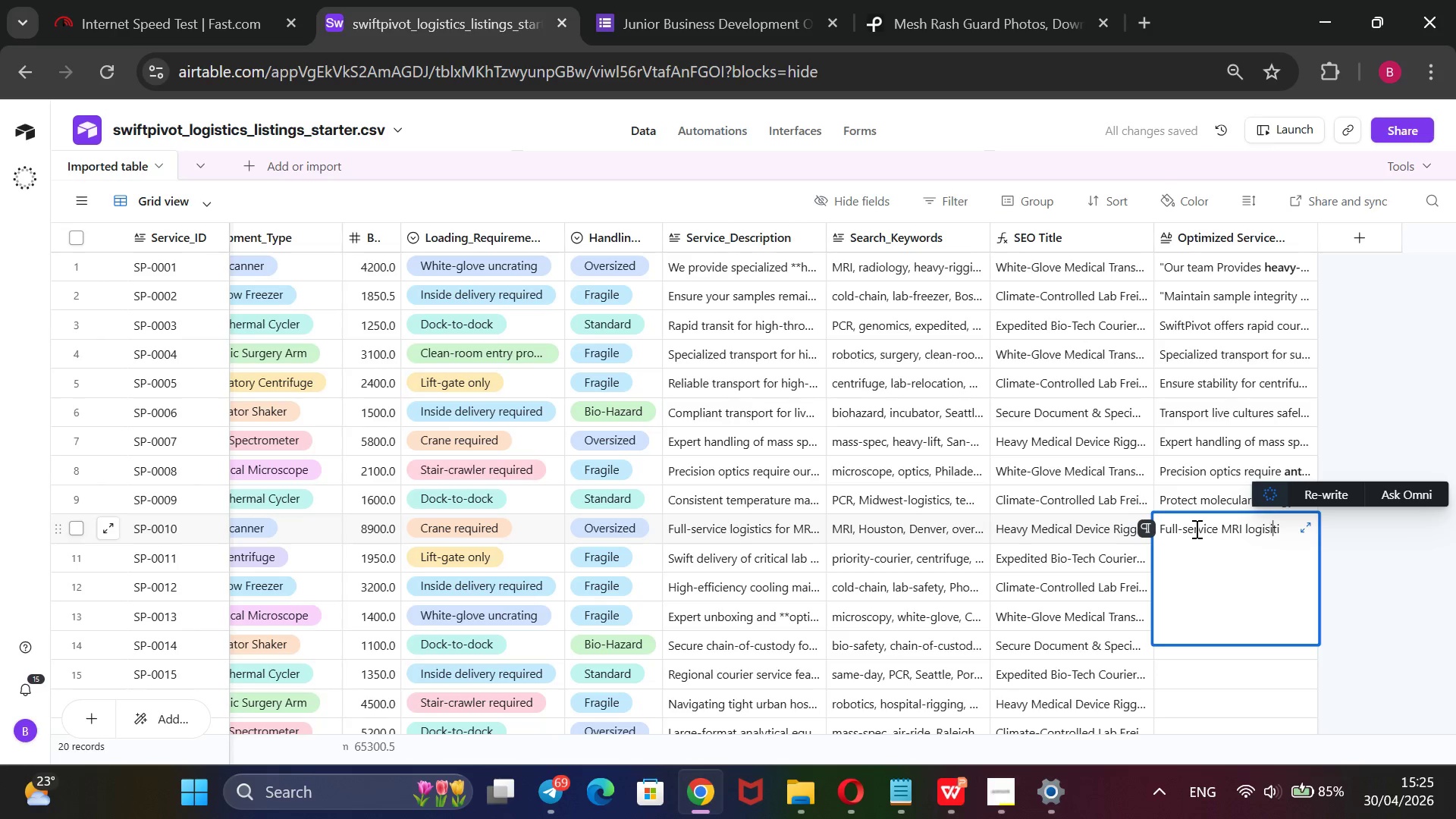 
key(ArrowRight)
 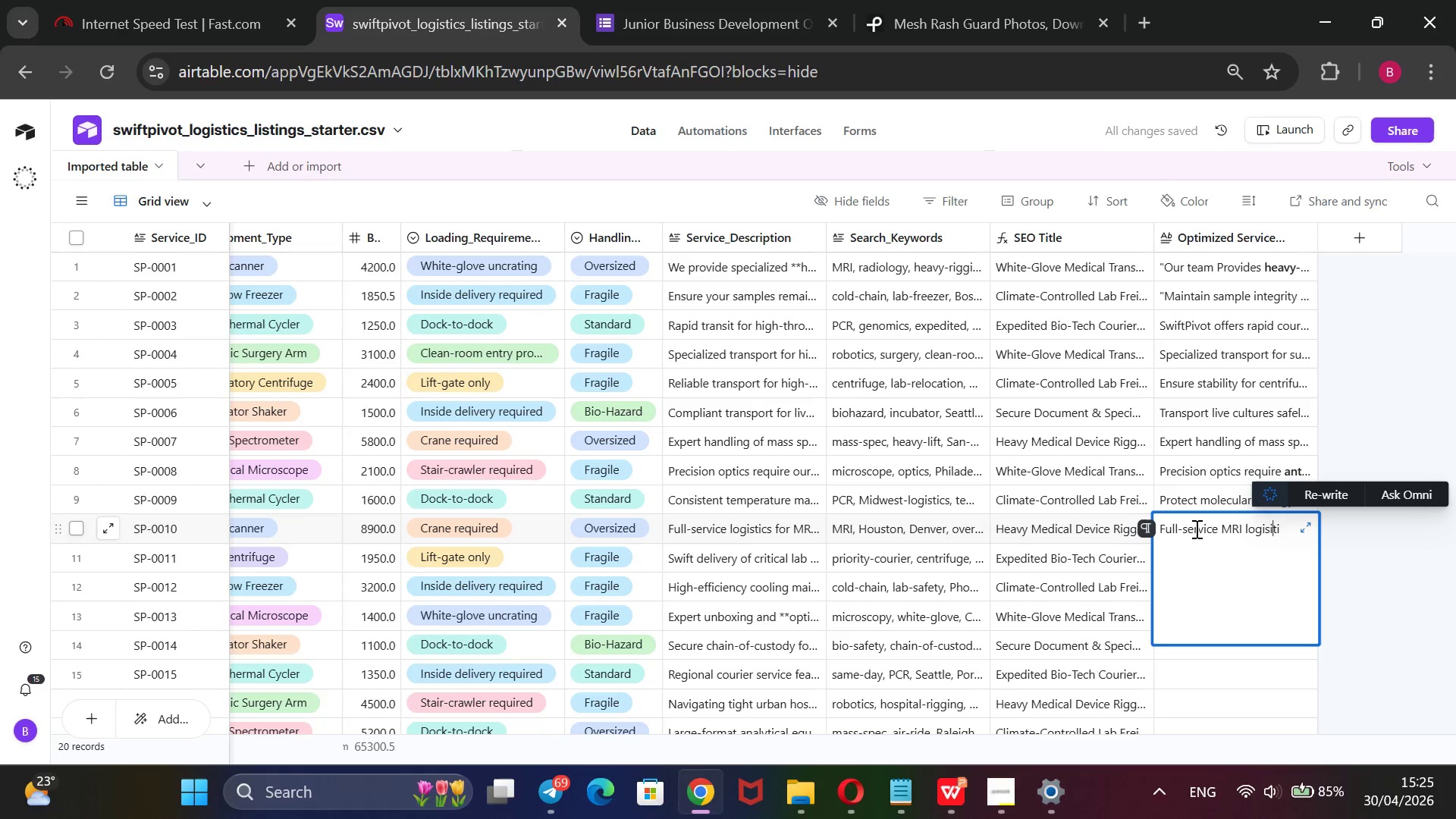 
key(ArrowRight)
 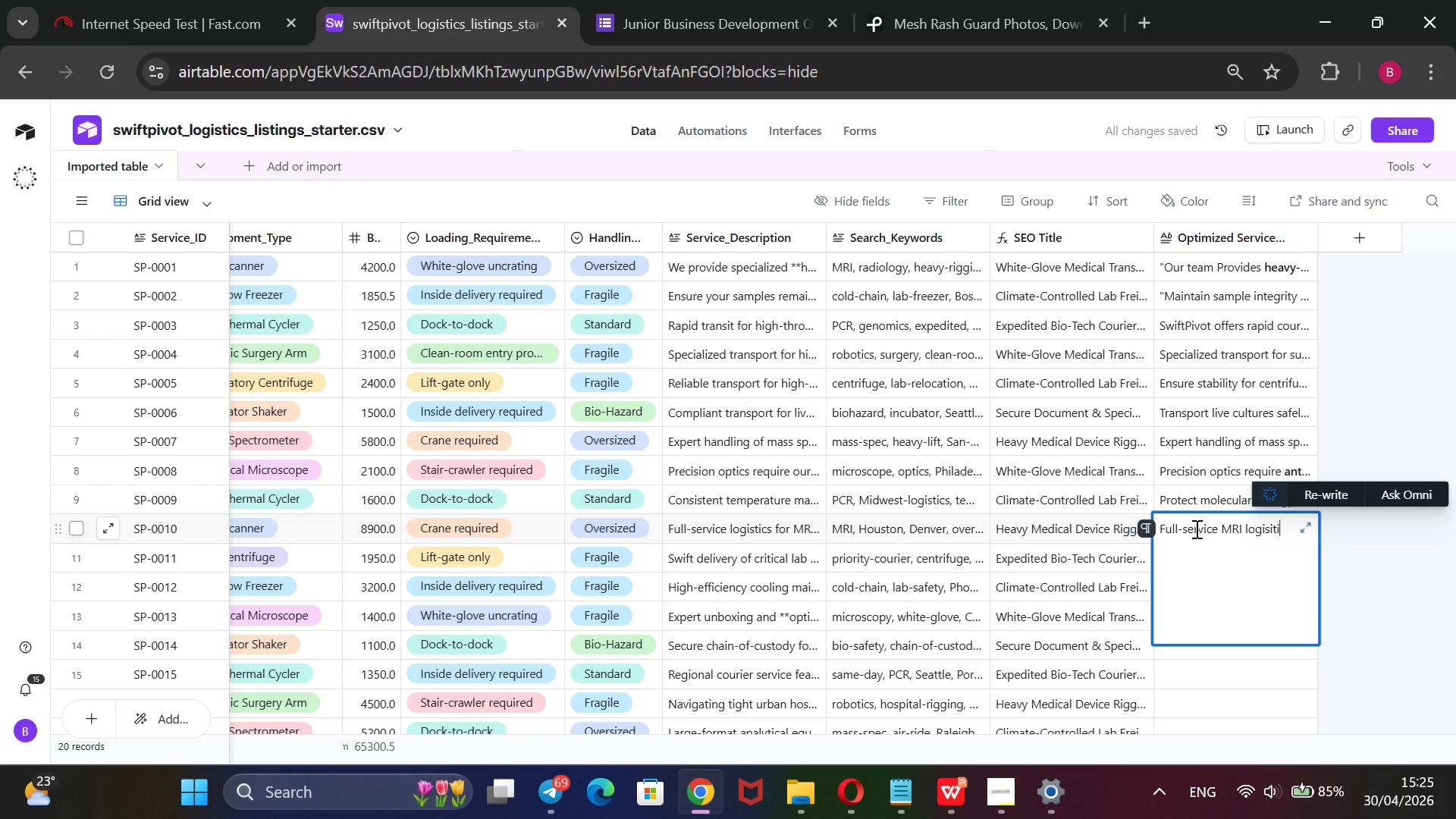 
key(ArrowRight)
 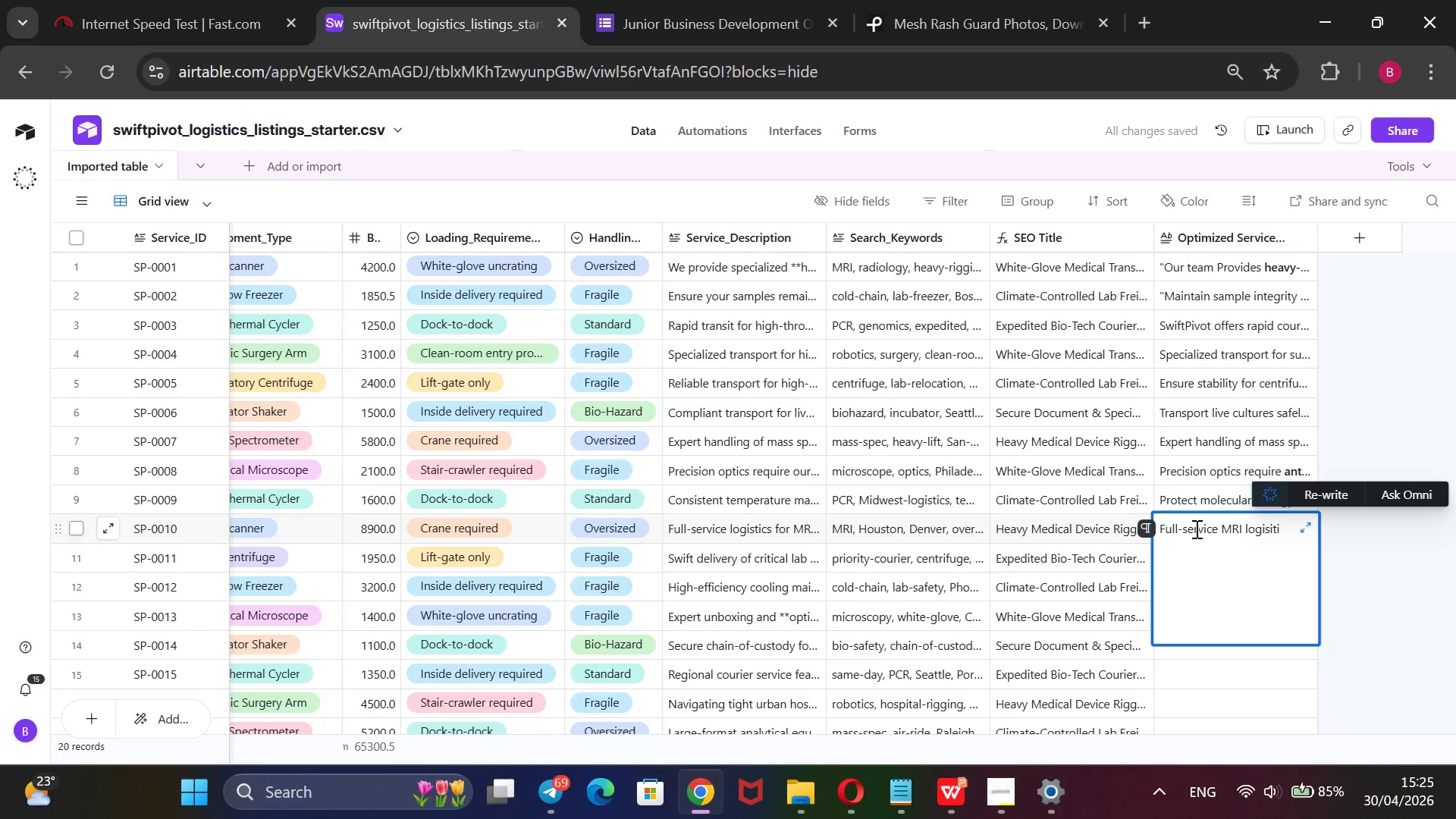 
type(cs with Mm)
key(Backspace)
 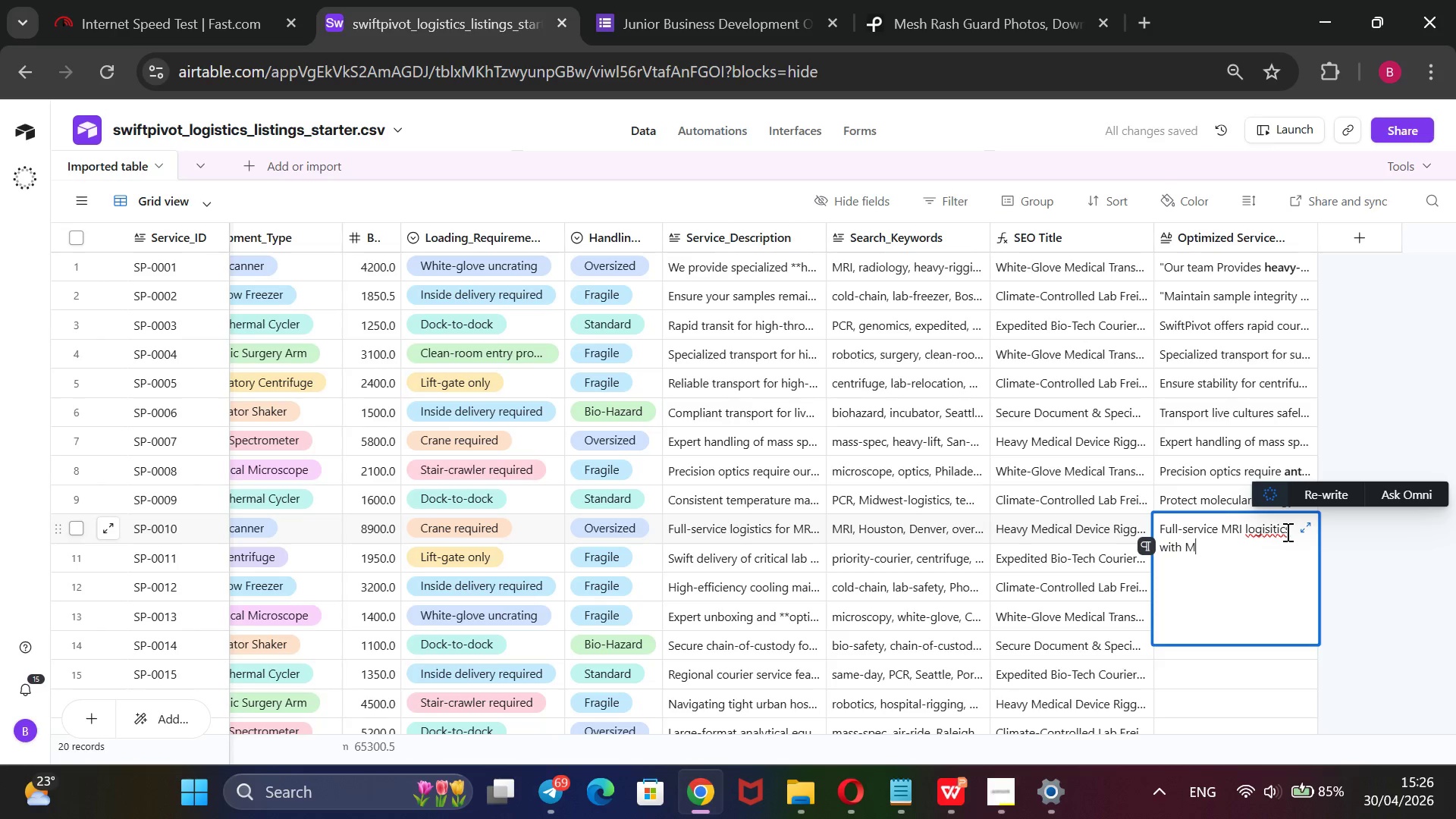 
wait(7.66)
 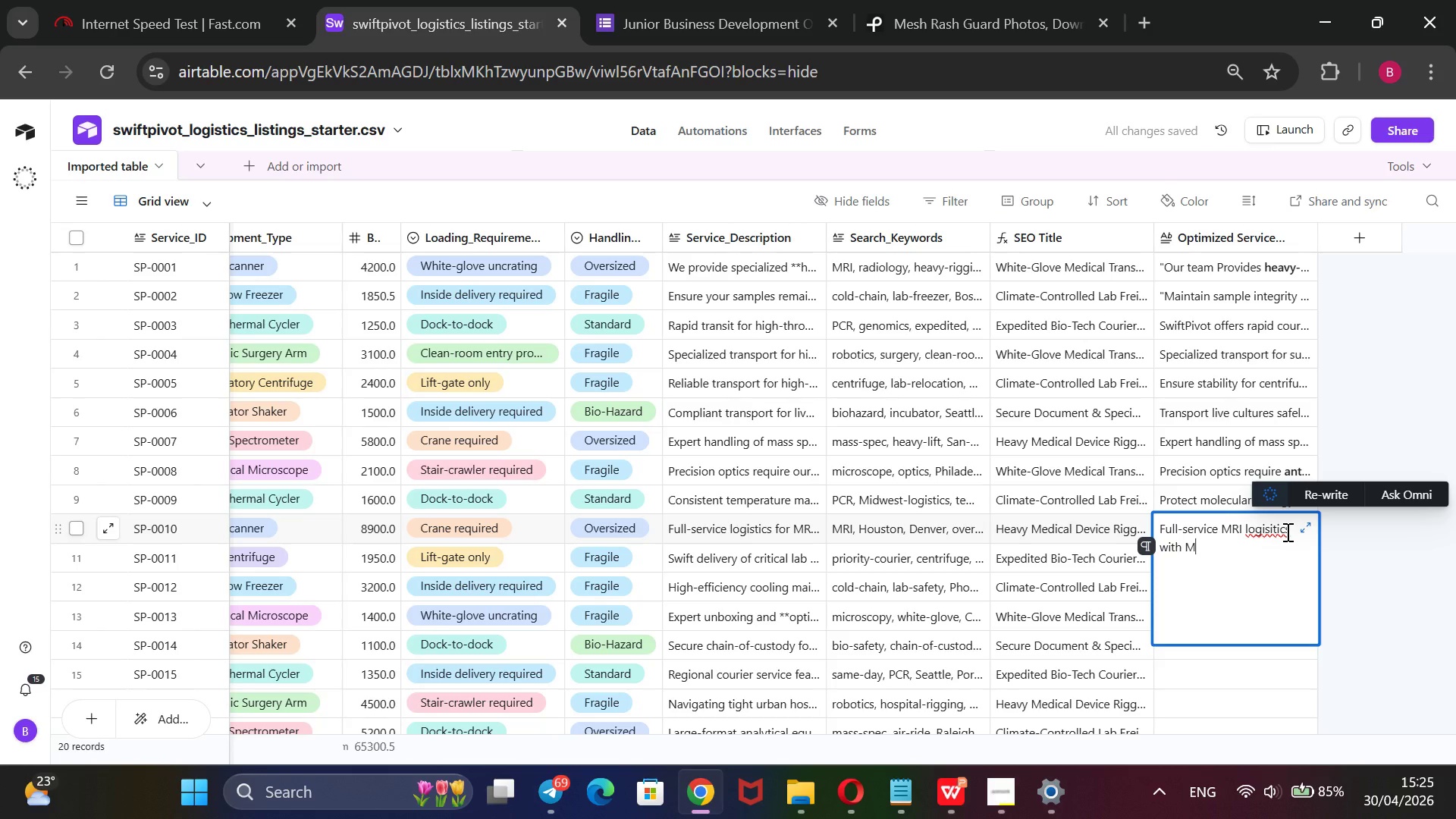 
left_click([1274, 526])
 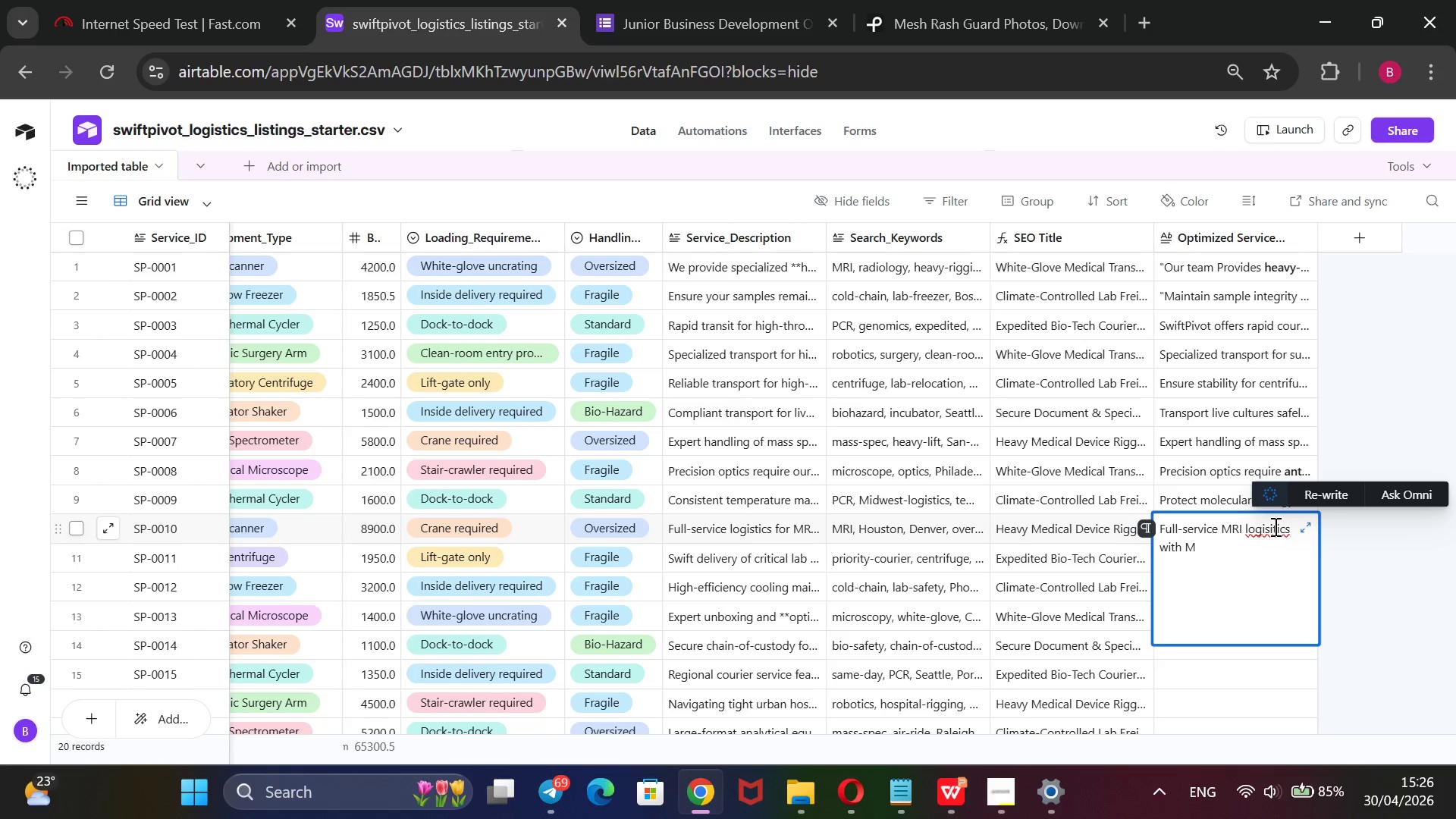 
key(Backspace)
 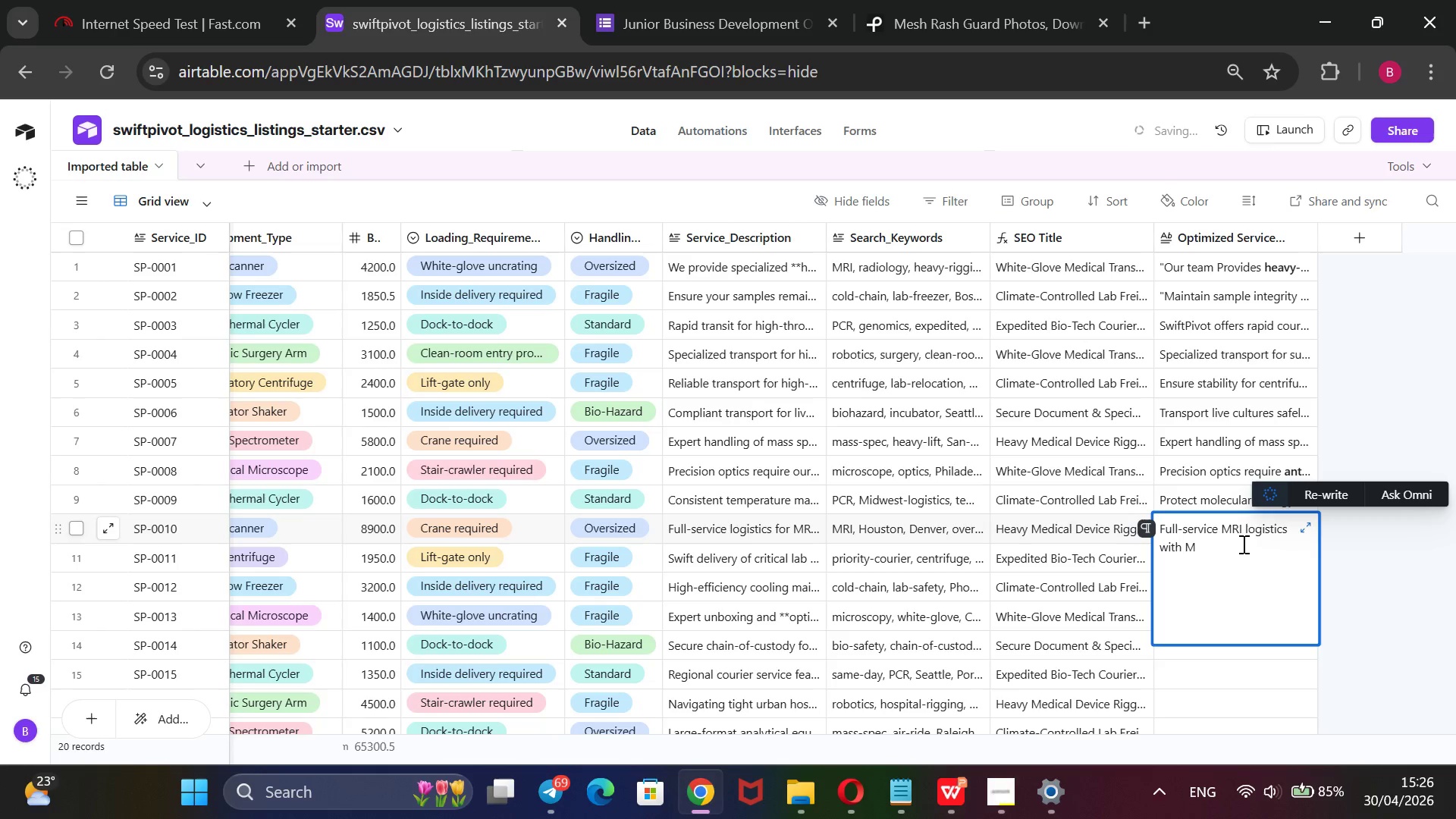 
left_click([1241, 544])
 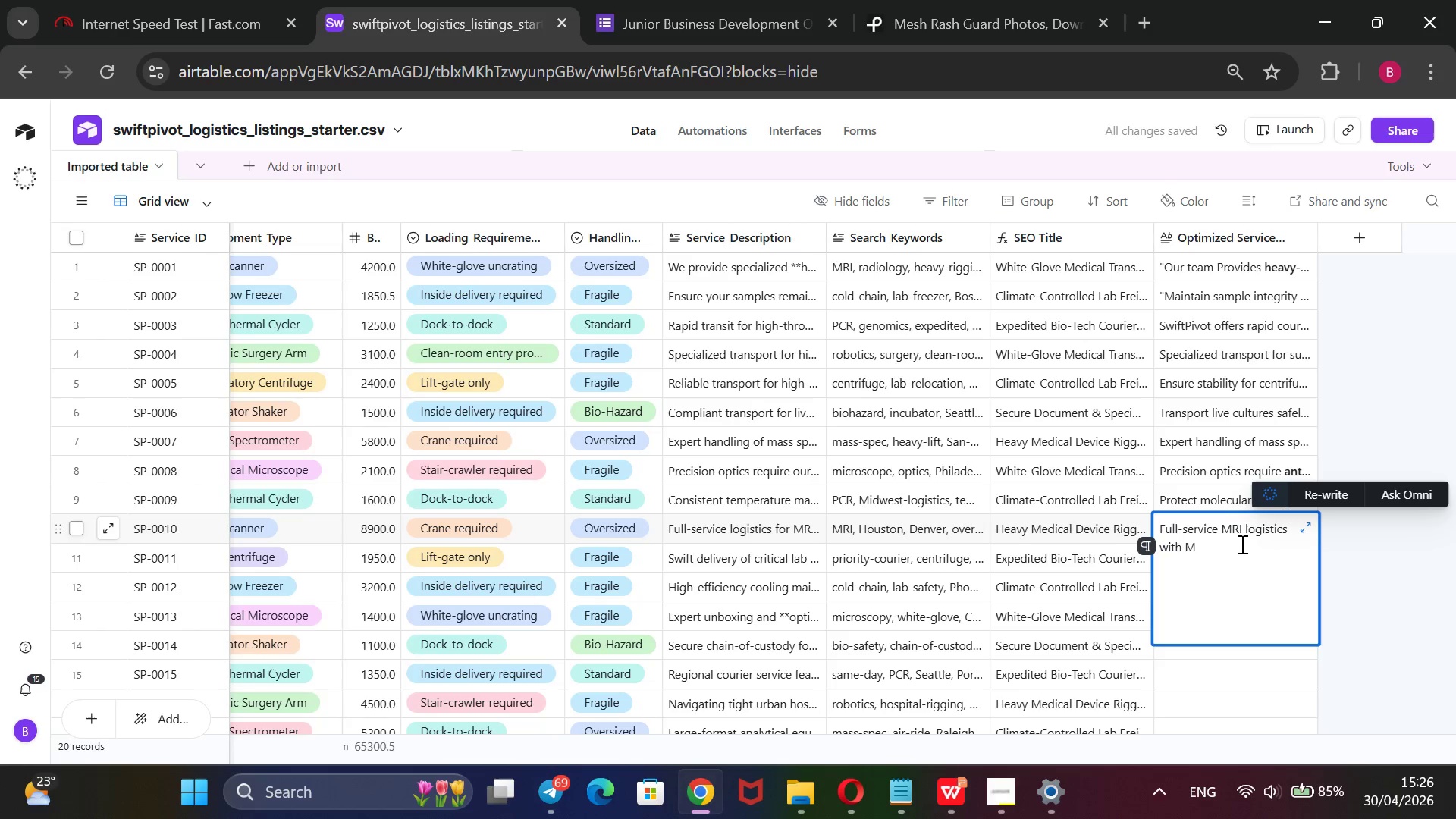 
type(RI)
key(Backspace)
key(Backspace)
key(Backspace)
key(Backspace)
type( multi-state permitting and crane cood)
key(Backspace)
type(rdination. We partner with facility managers for ea)
key(Backspace)
key(Backspace)
type(seamless installation. Choose SwiftPivot for your hospital expansion projects.)
 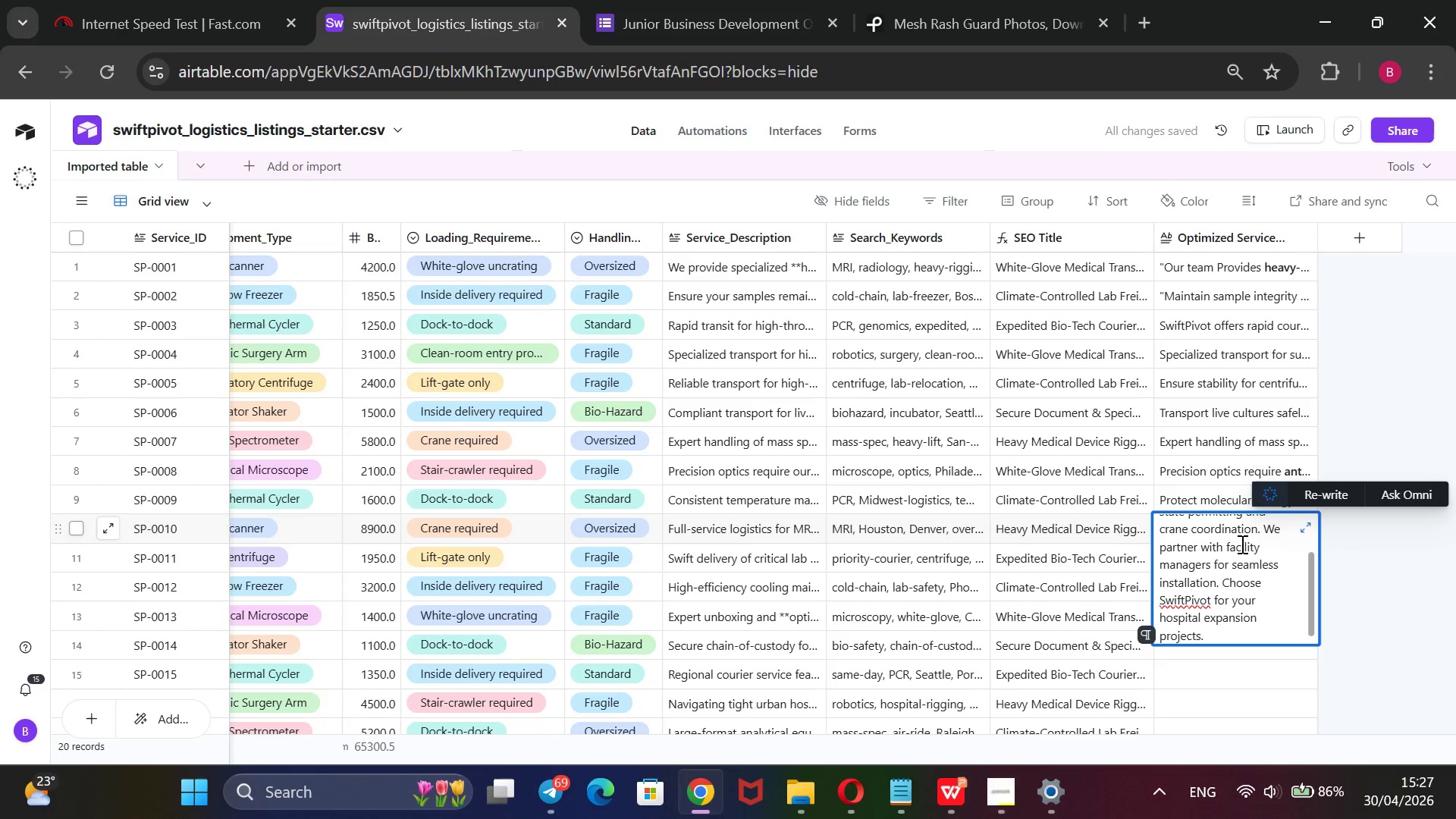 
wait(6.83)
 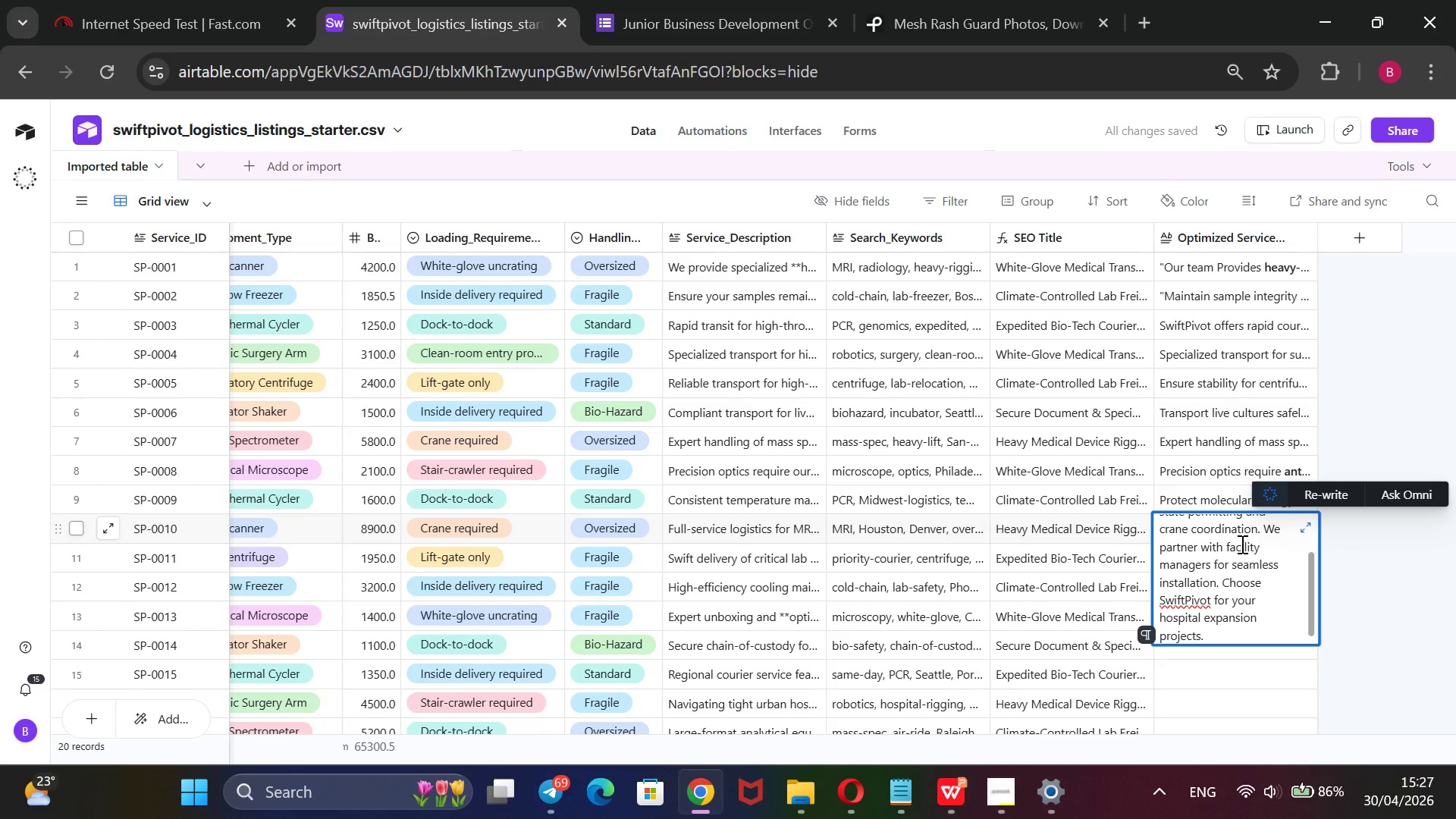 
left_click([1414, 630])
 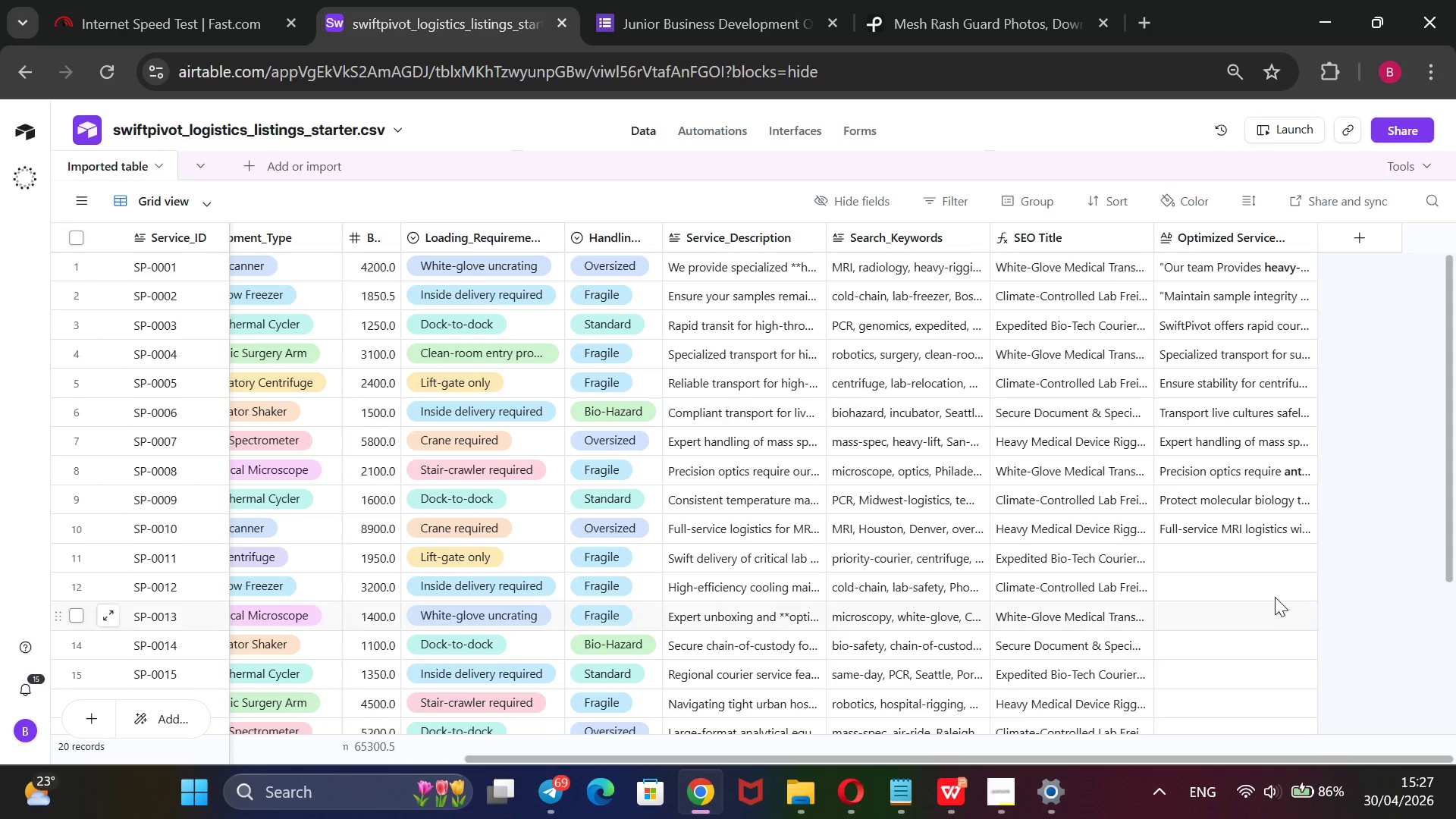 
wait(12.03)
 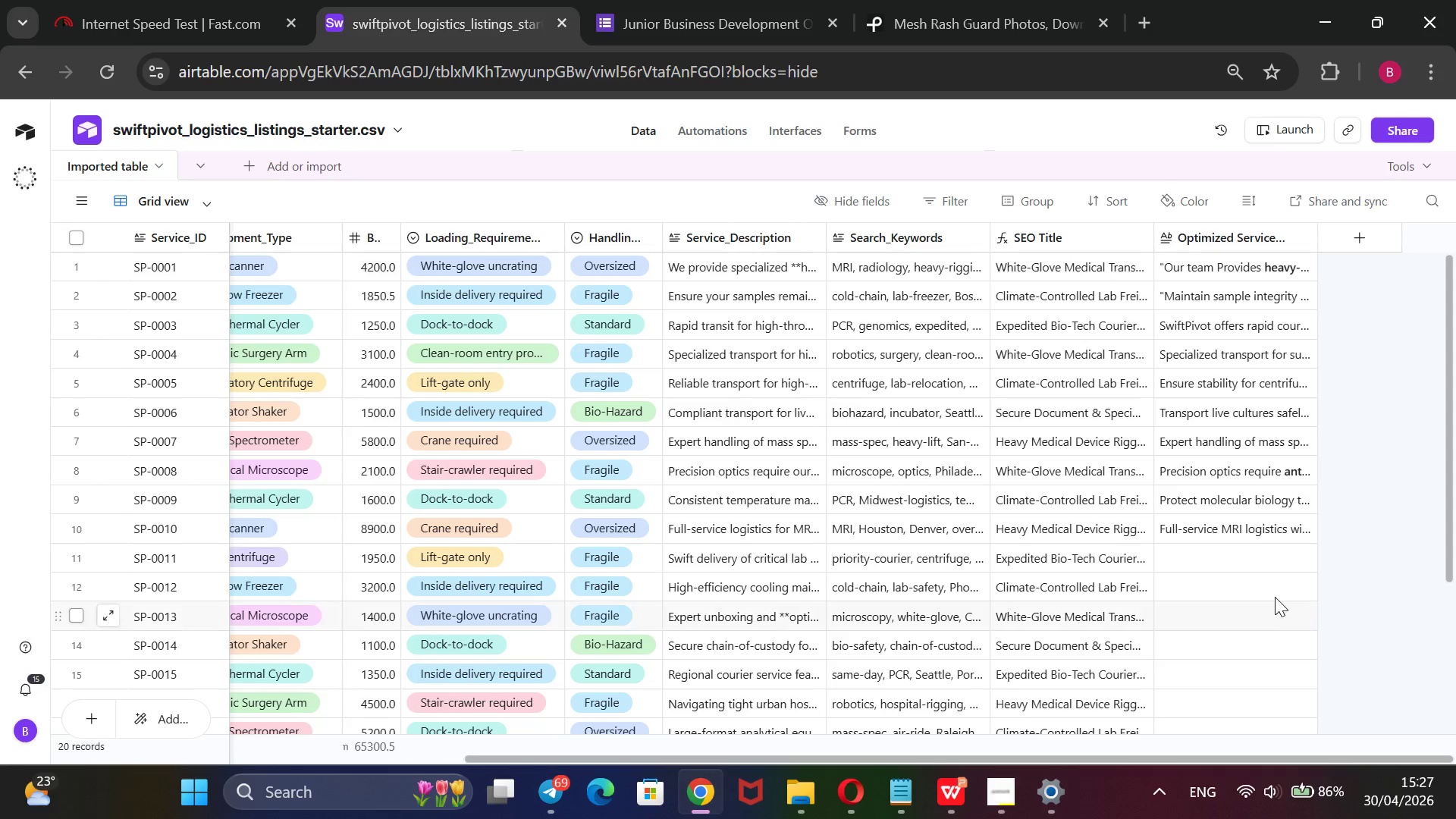 
left_click([1231, 559])
 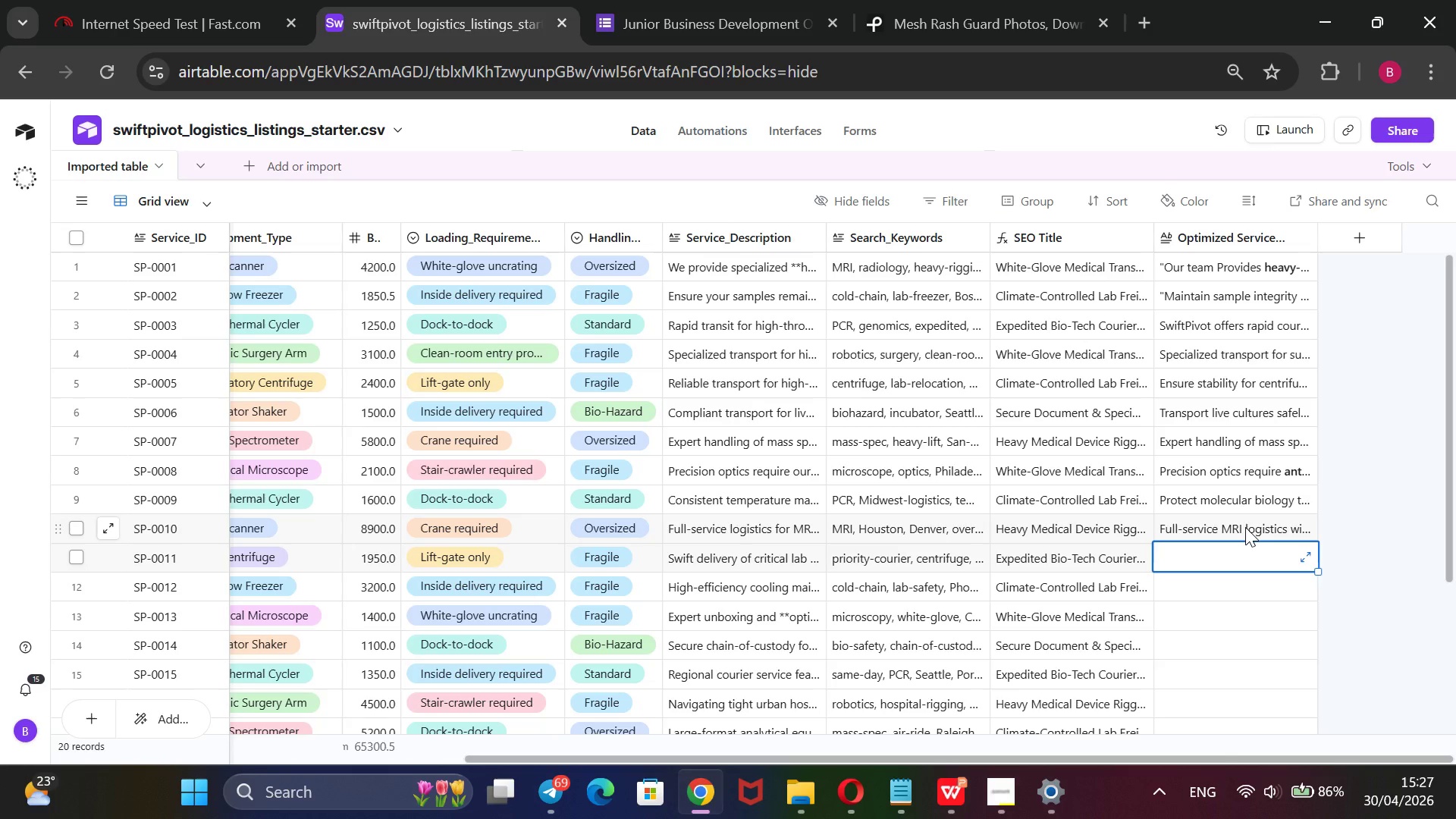 
wait(10.27)
 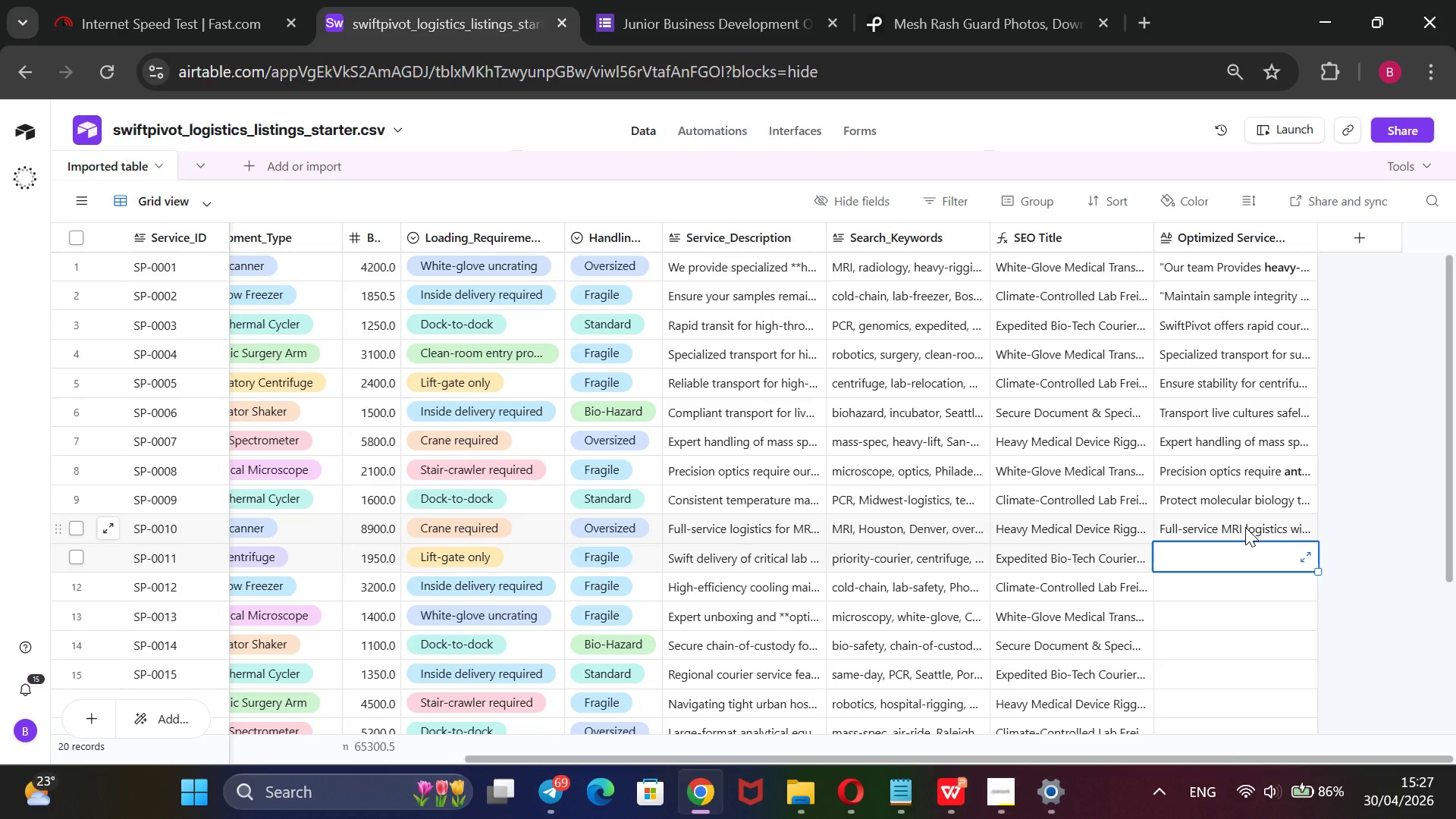 
double_click([1245, 527])
 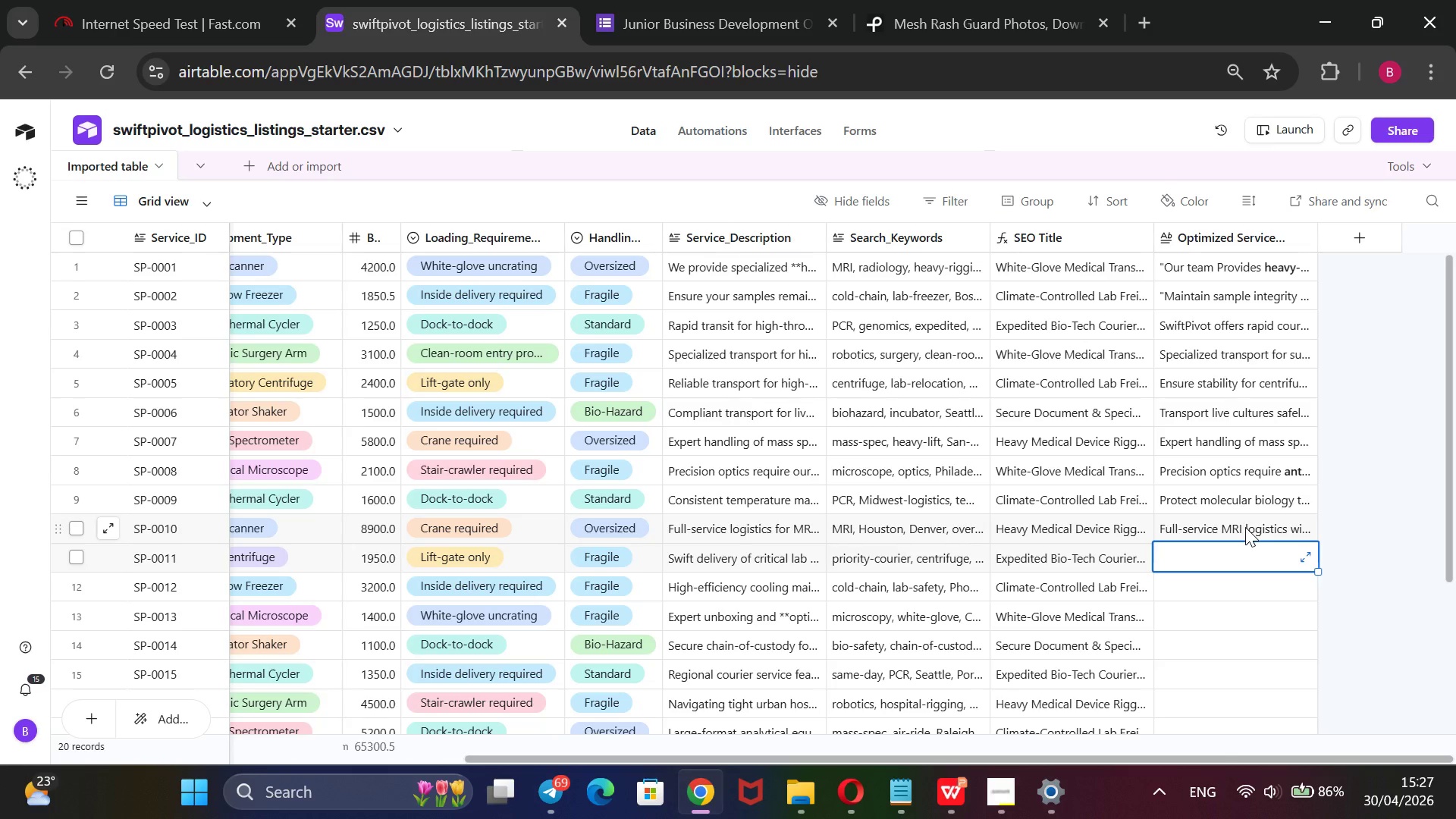 
triple_click([1245, 527])
 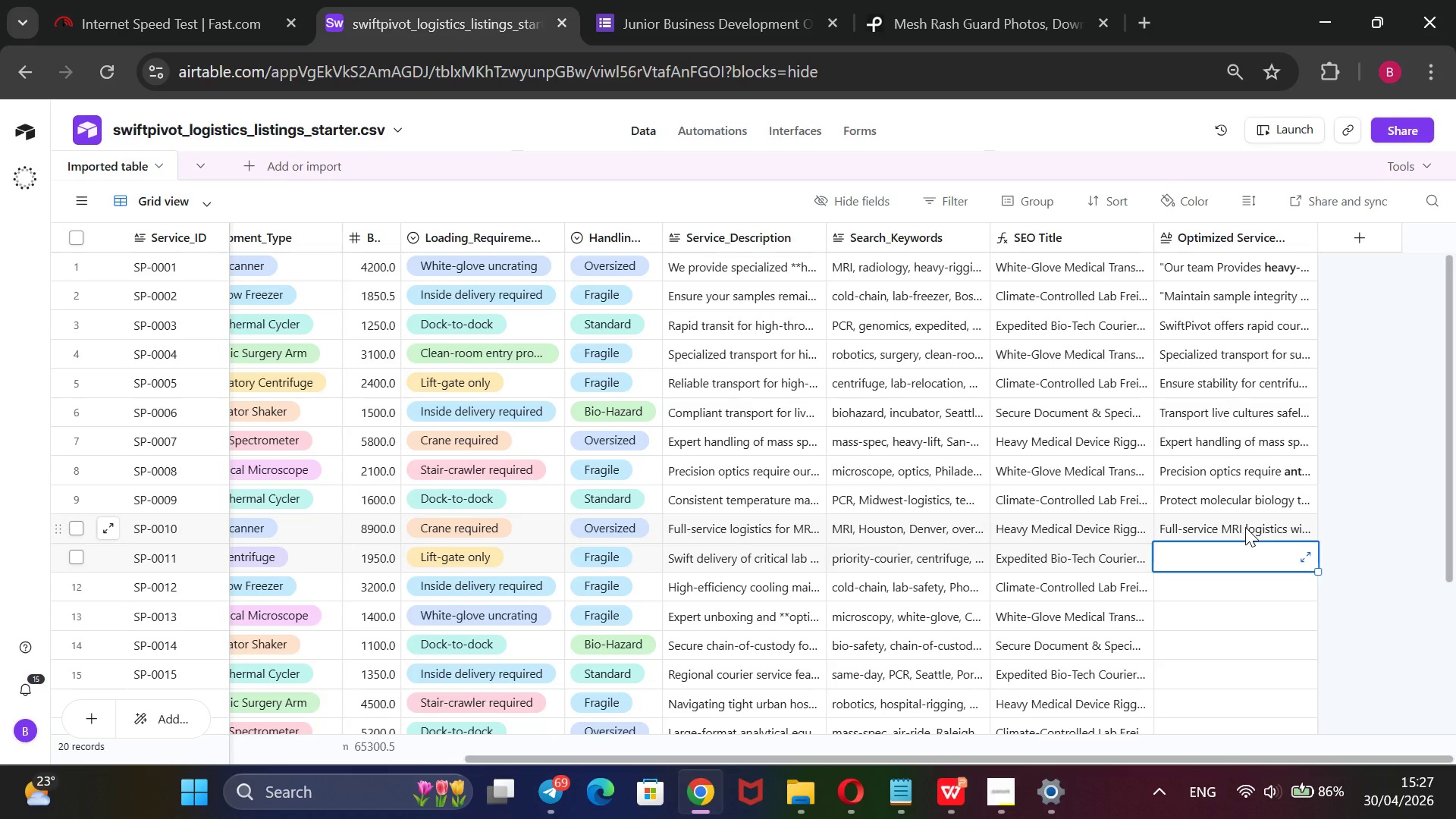 
triple_click([1245, 527])
 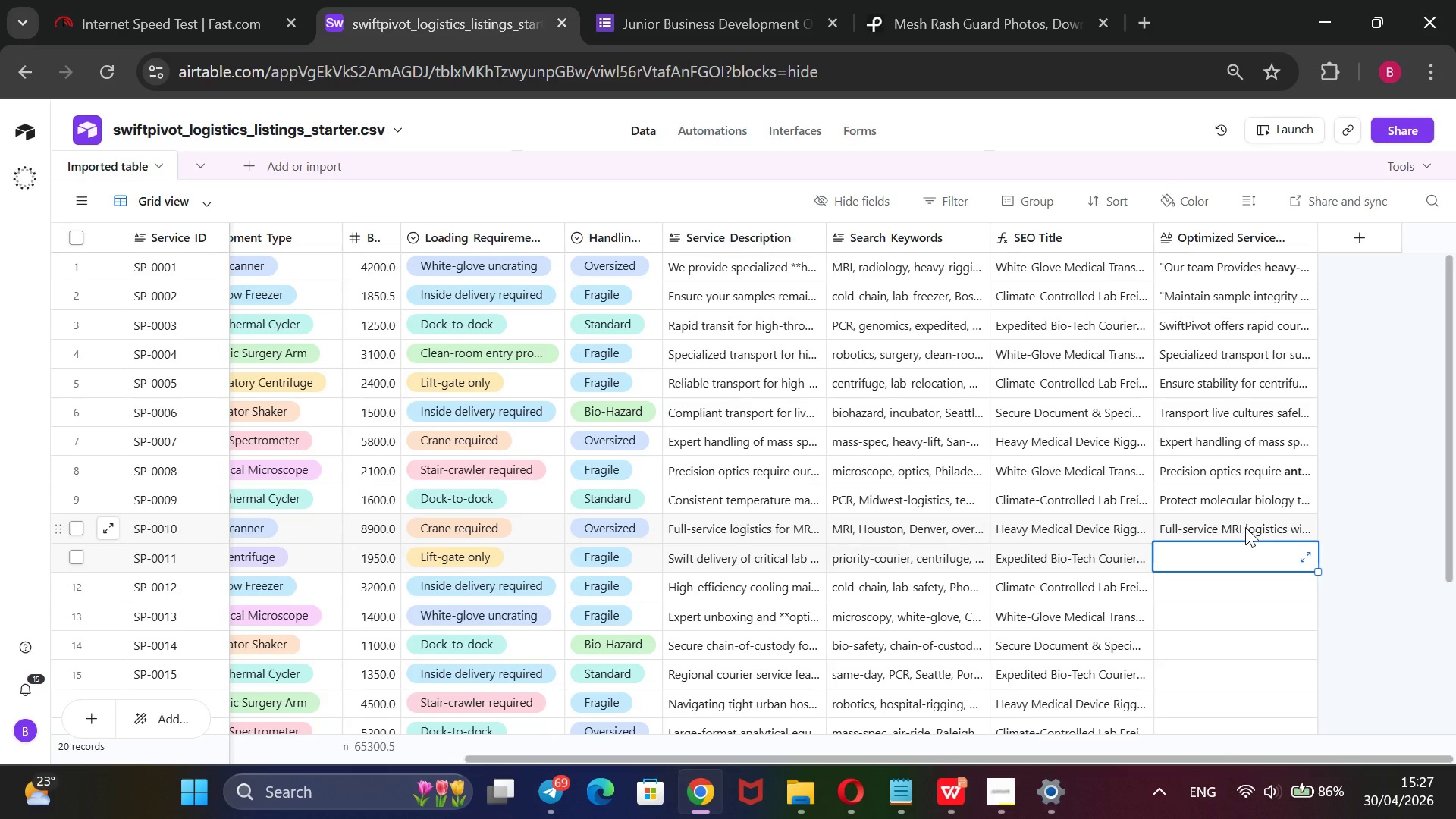 
triple_click([1245, 527])
 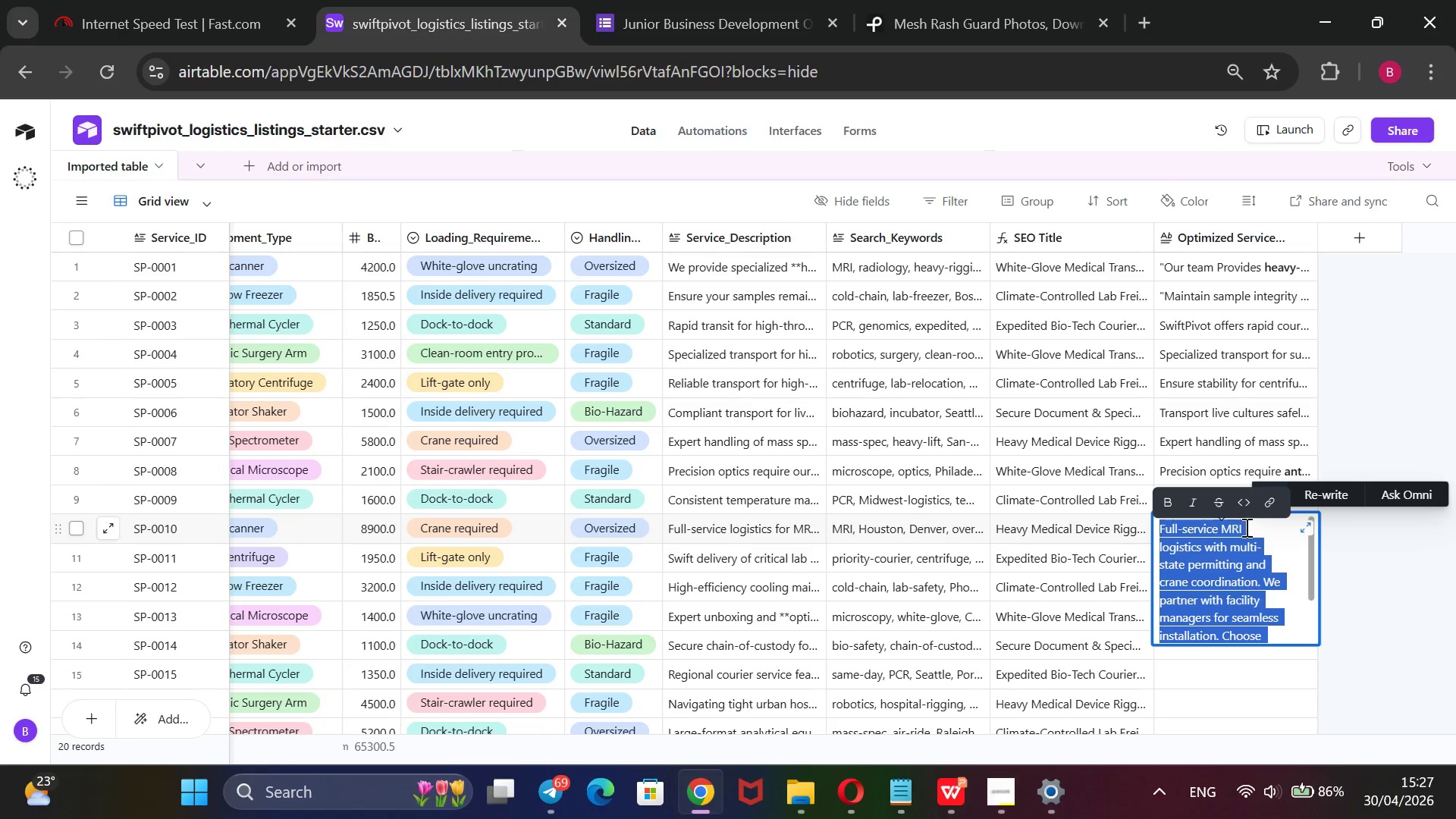 
wait(5.3)
 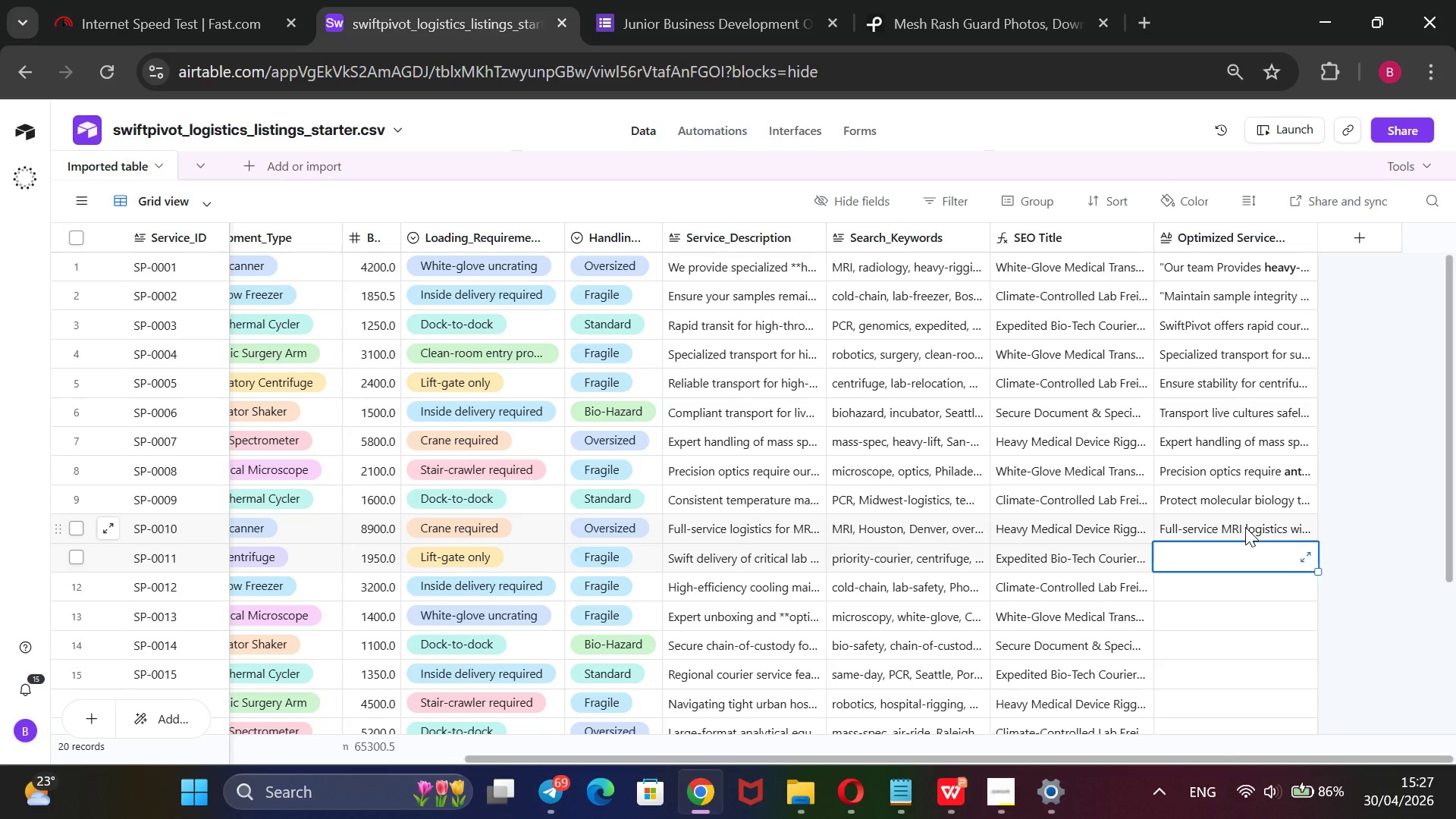 
left_click([1214, 573])
 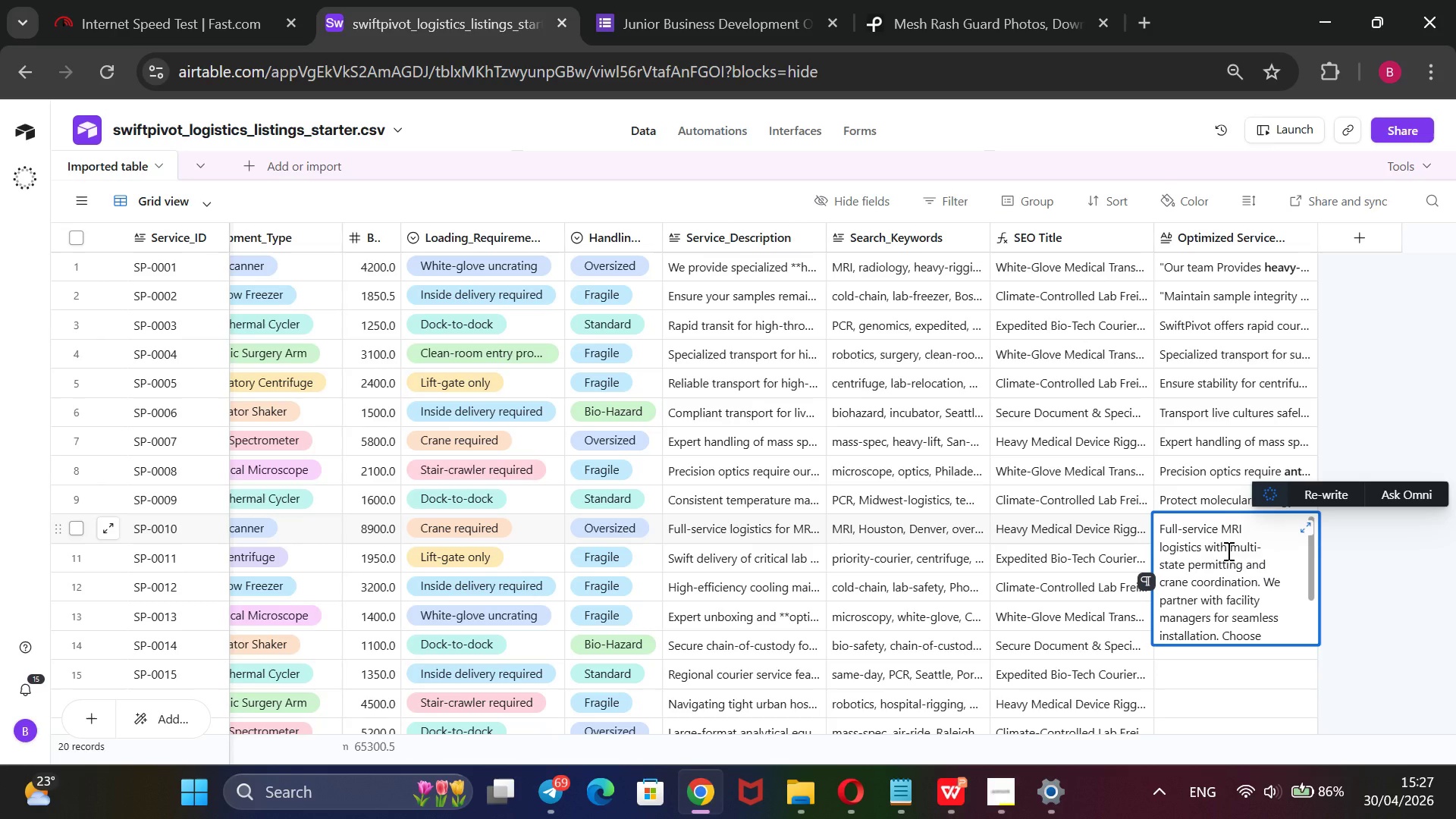 
left_click_drag(start_coordinate=[1244, 552], to_coordinate=[1251, 565])
 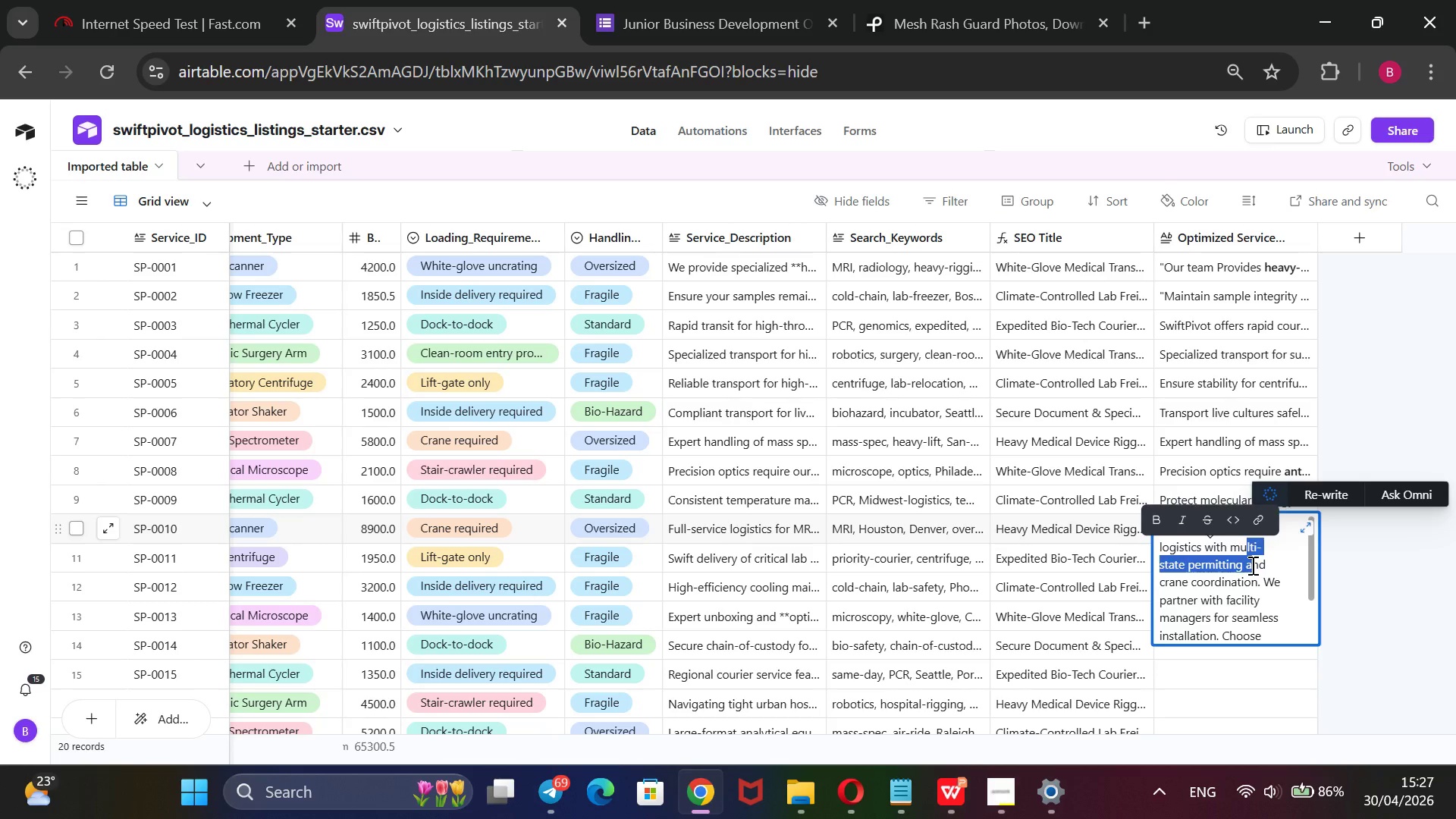 
left_click([1251, 565])
 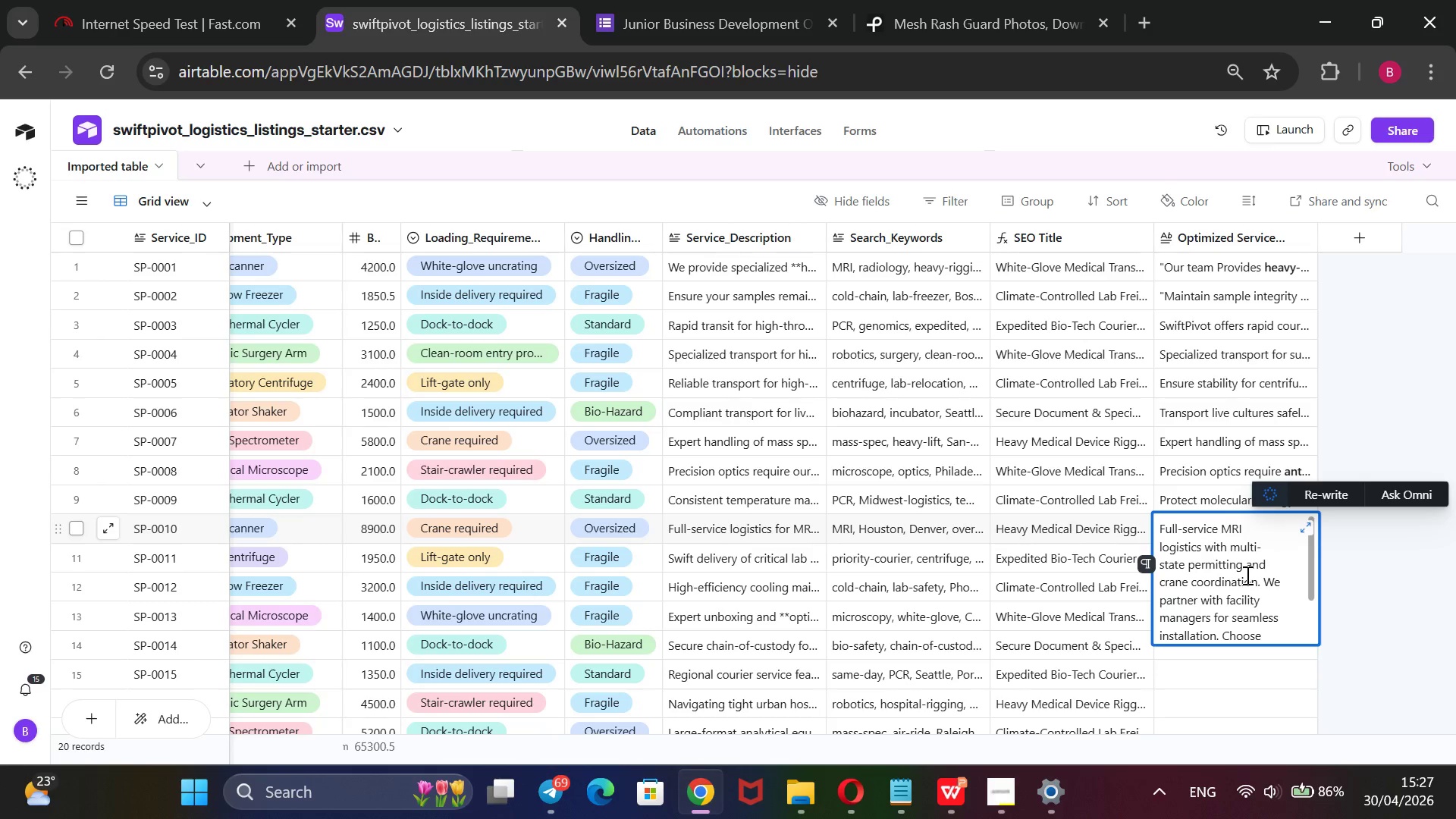 
left_click_drag(start_coordinate=[1246, 574], to_coordinate=[1234, 563])
 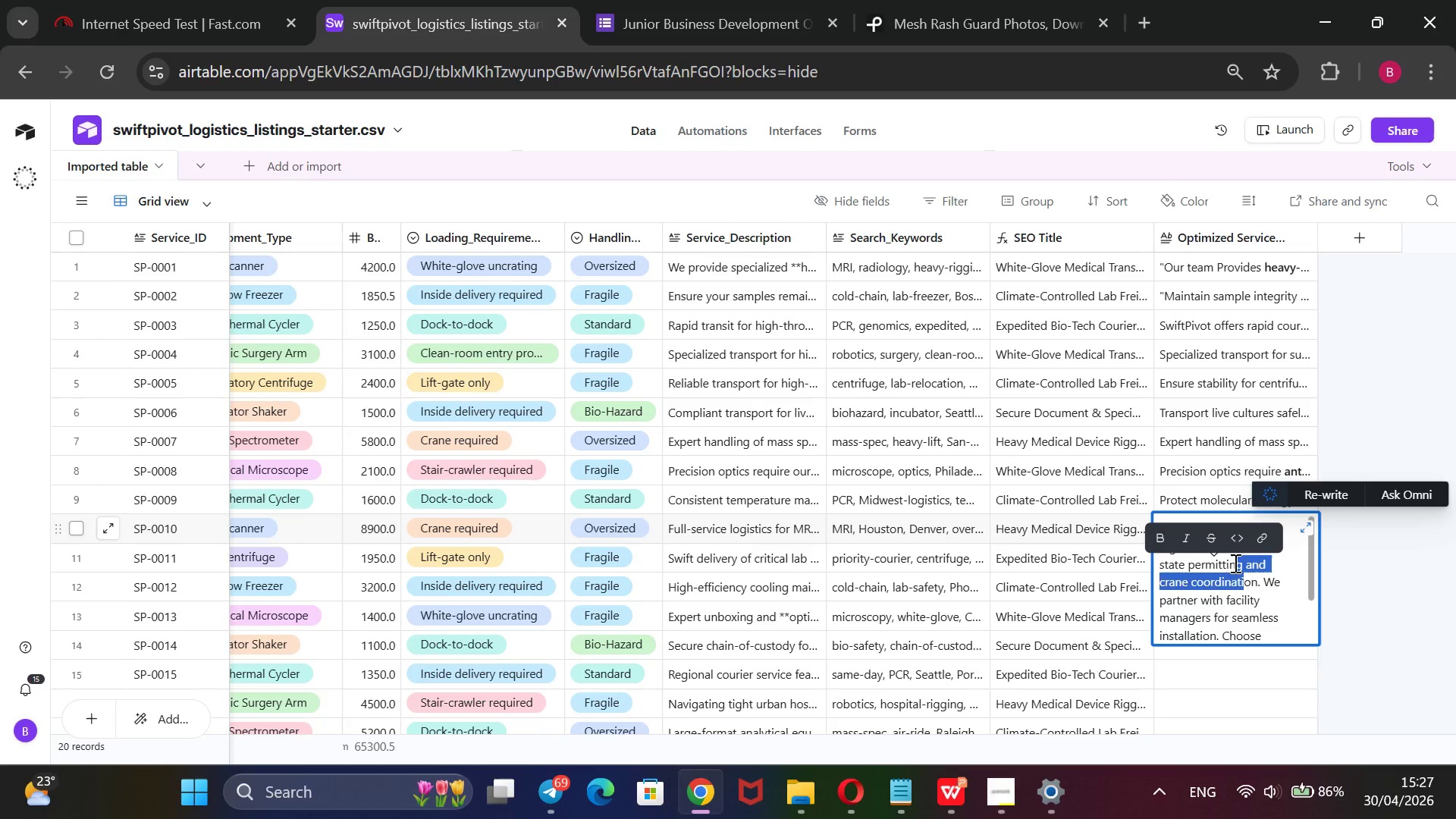 
left_click([1234, 563])
 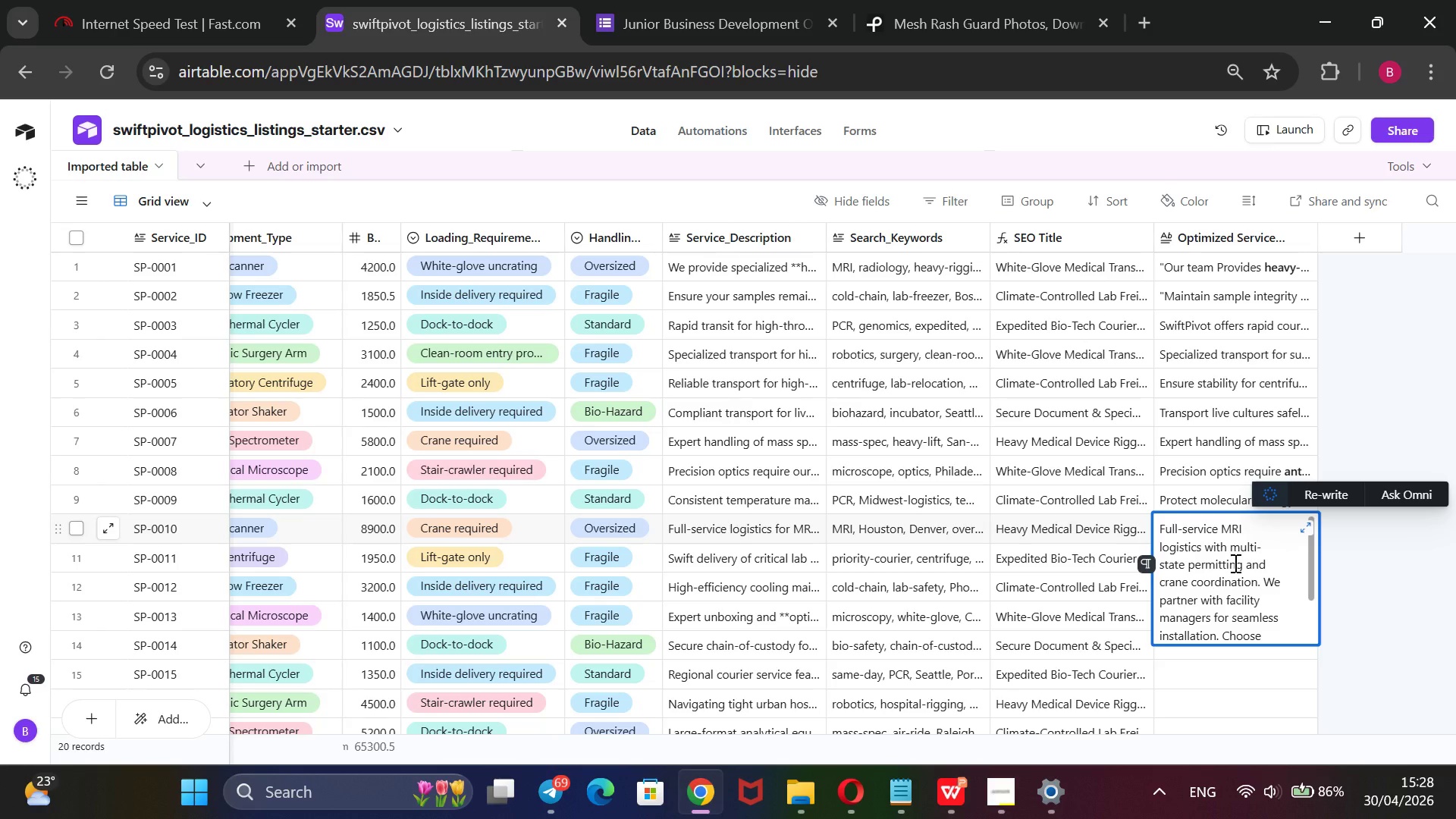 
wait(46.11)
 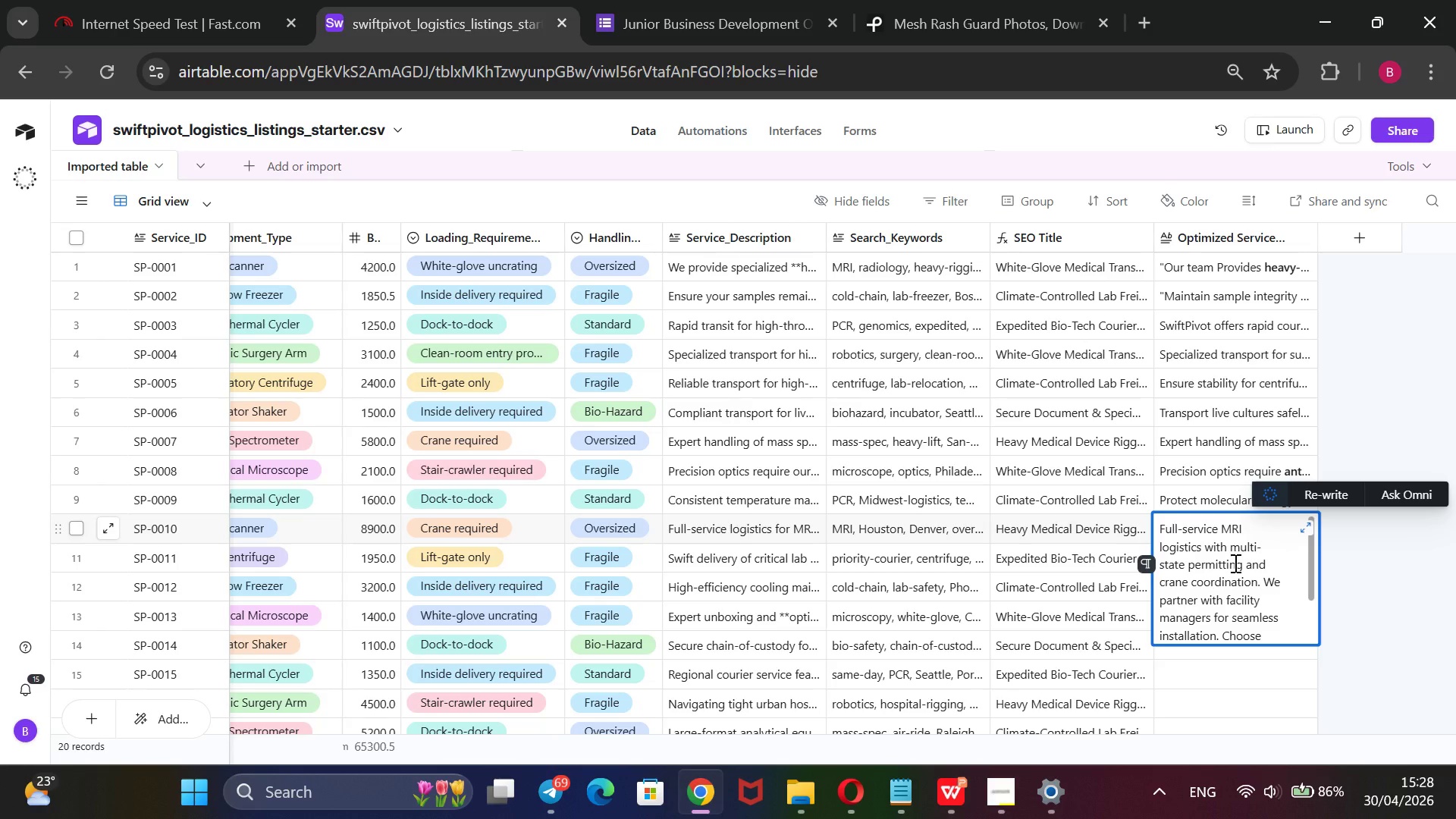 
scroll: coordinate [1234, 563], scroll_direction: down, amount: 1.0
 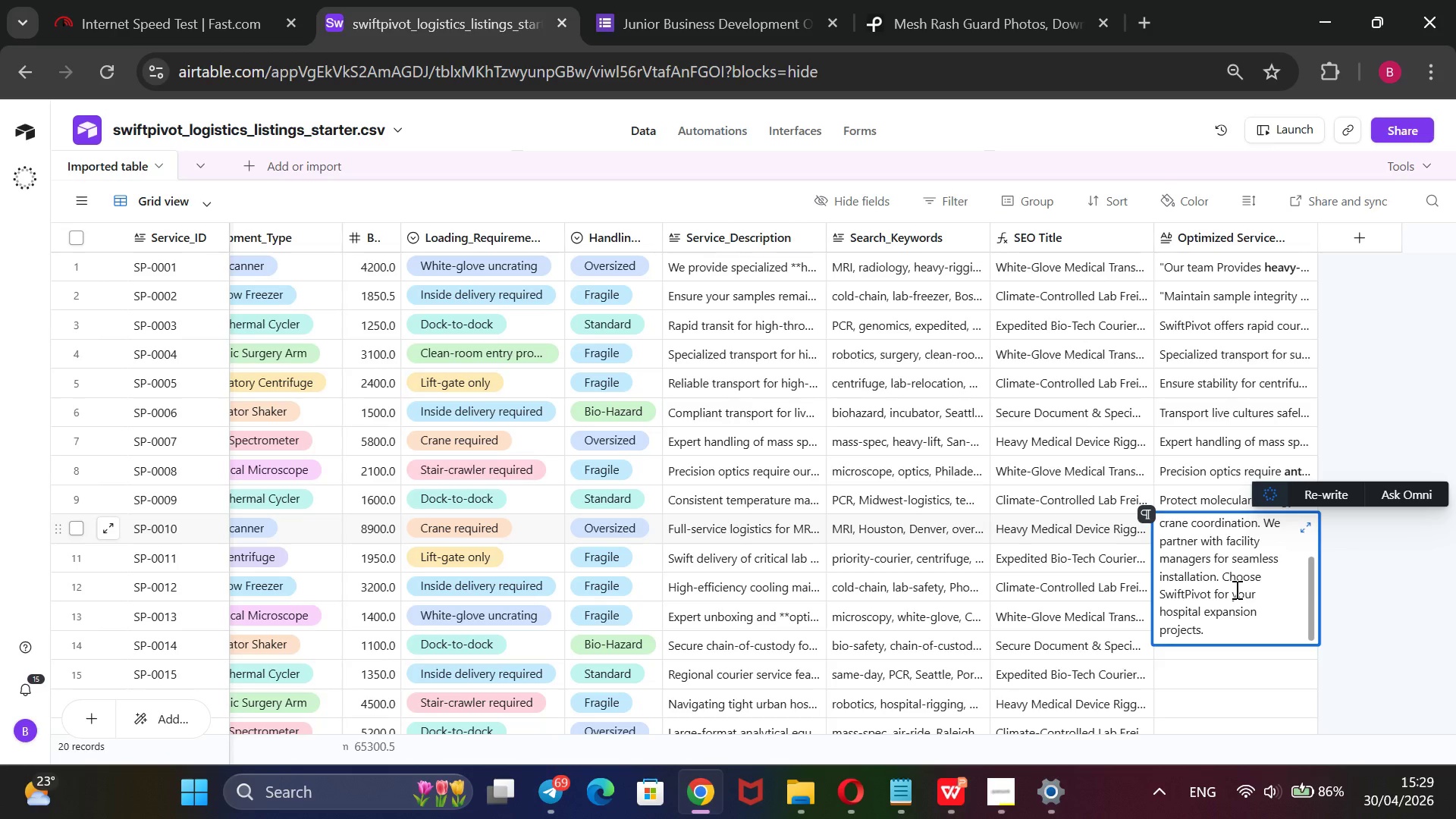 
wait(24.55)
 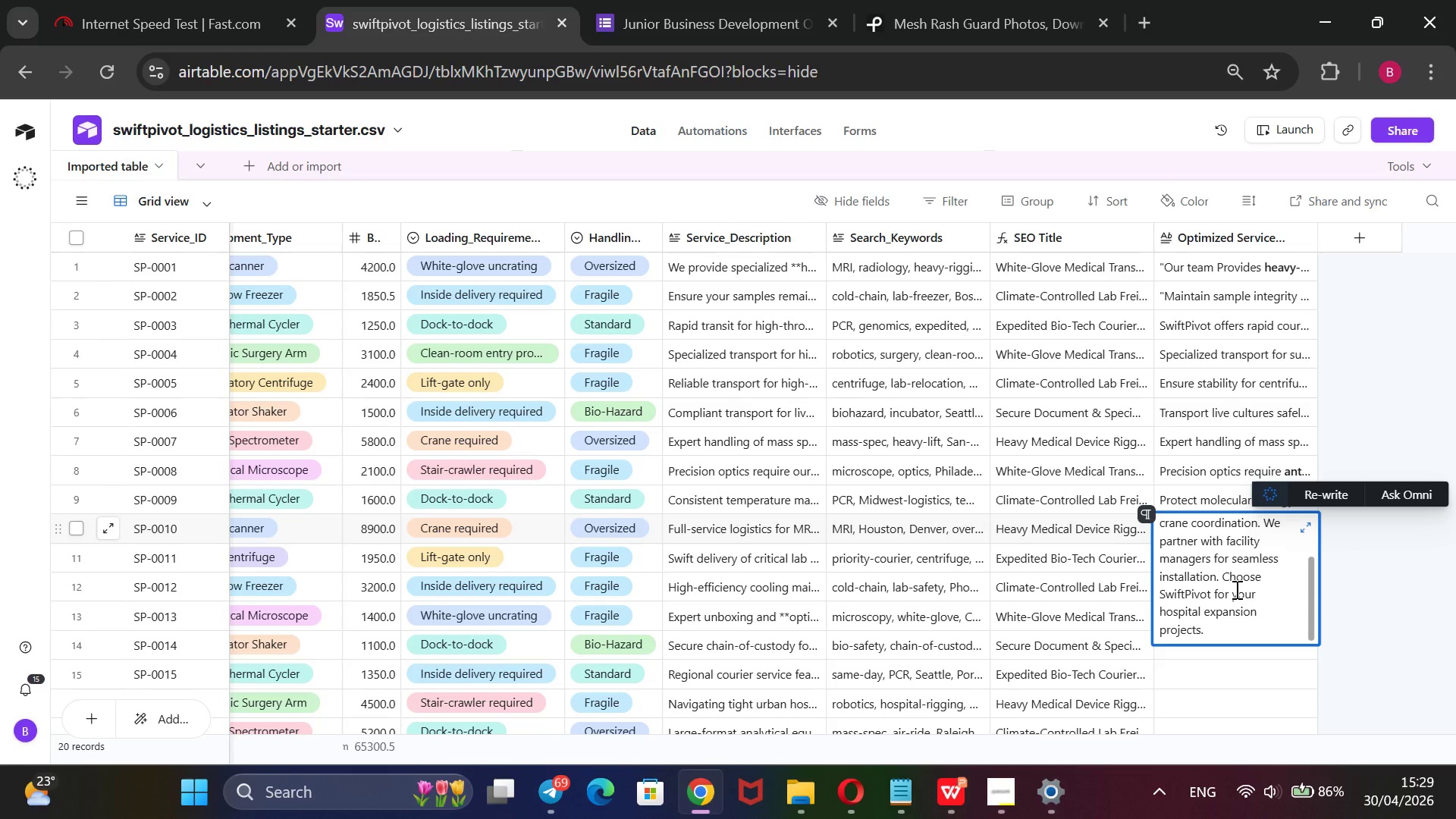 
scroll: coordinate [1235, 589], scroll_direction: none, amount: 0.0
 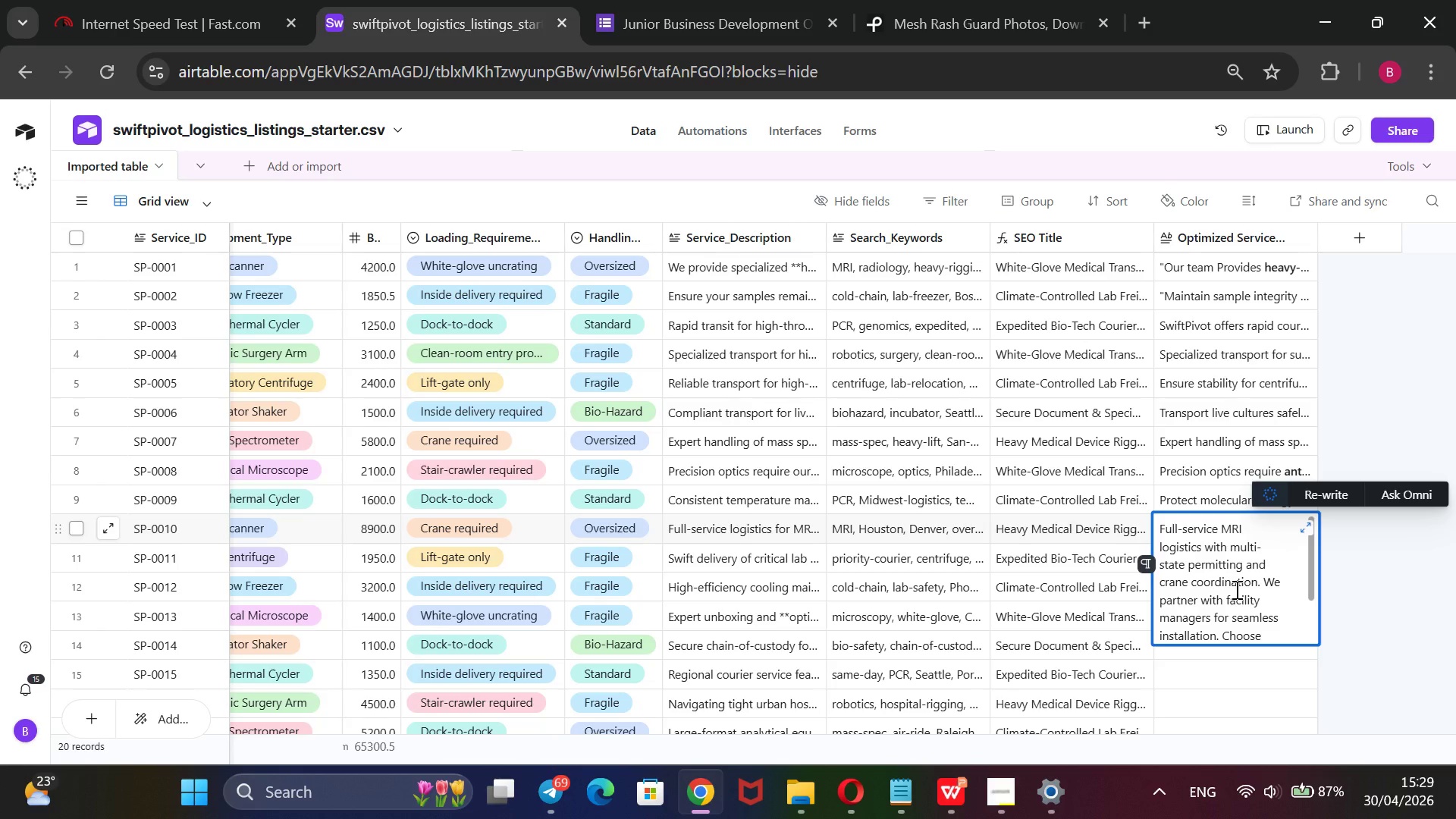 
wait(21.84)
 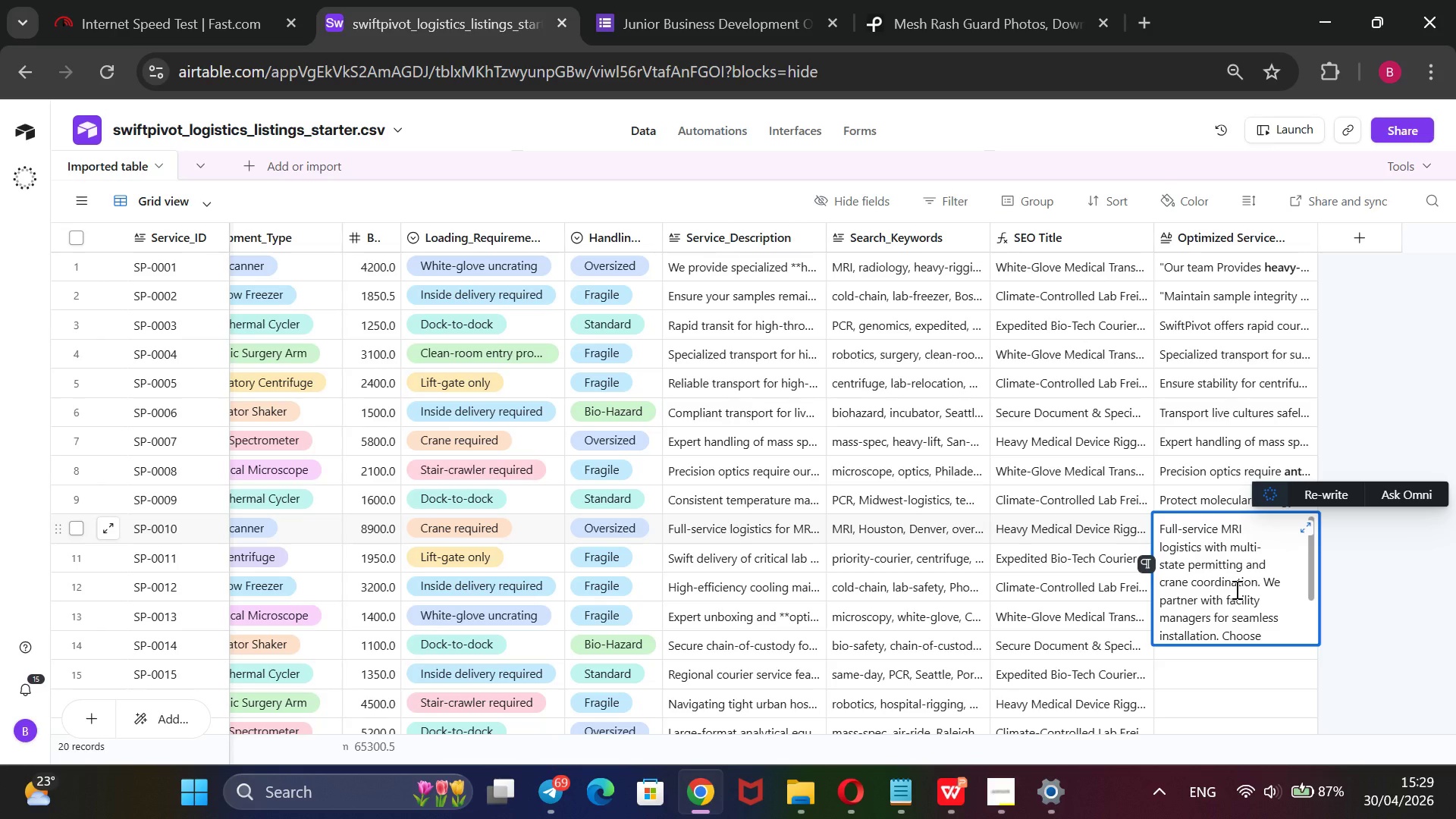 
scroll: coordinate [1235, 589], scroll_direction: none, amount: 0.0
 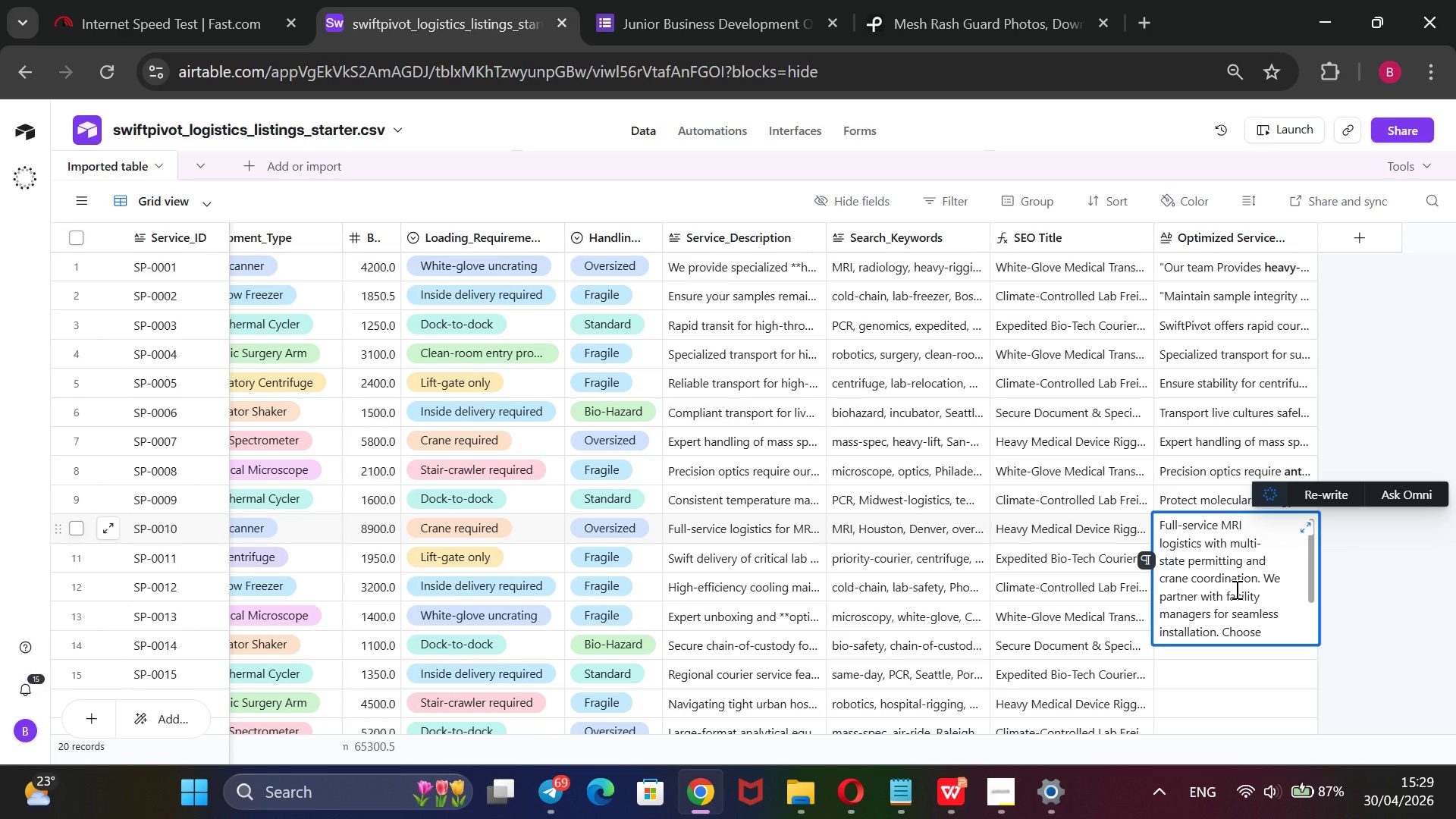 
wait(10.05)
 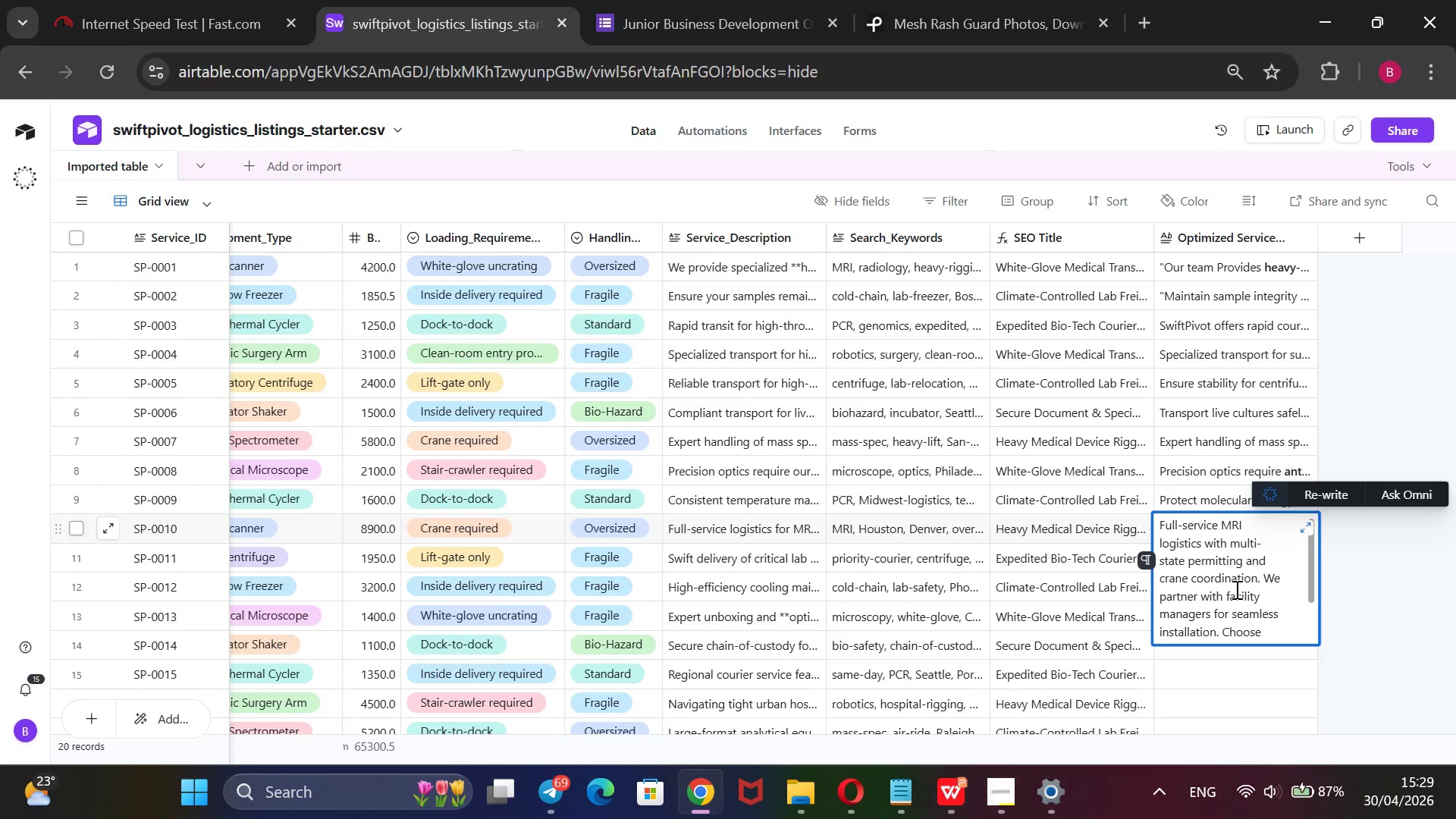 
scroll: coordinate [1235, 589], scroll_direction: none, amount: 0.0
 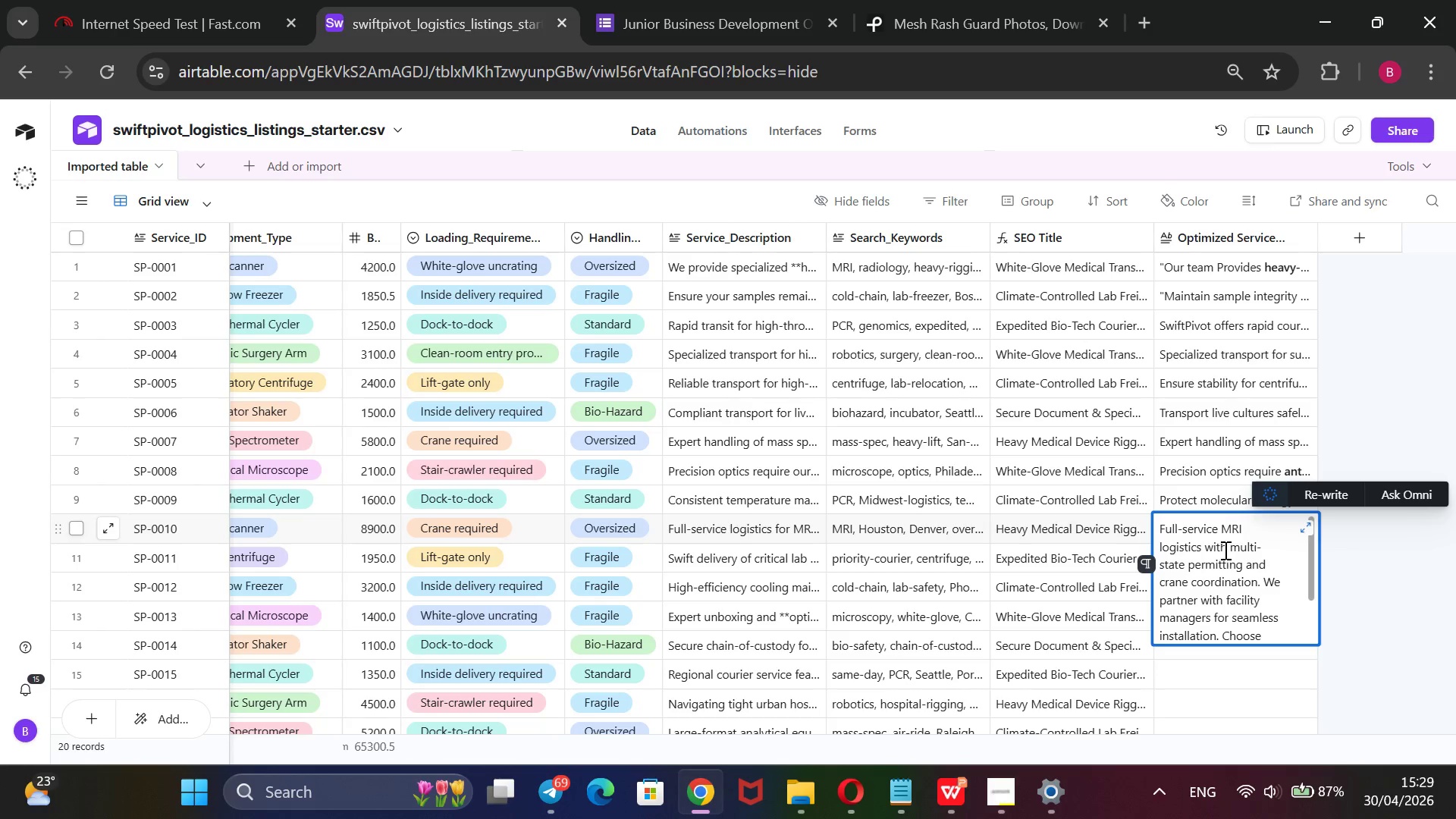 
left_click_drag(start_coordinate=[1227, 549], to_coordinate=[1244, 567])
 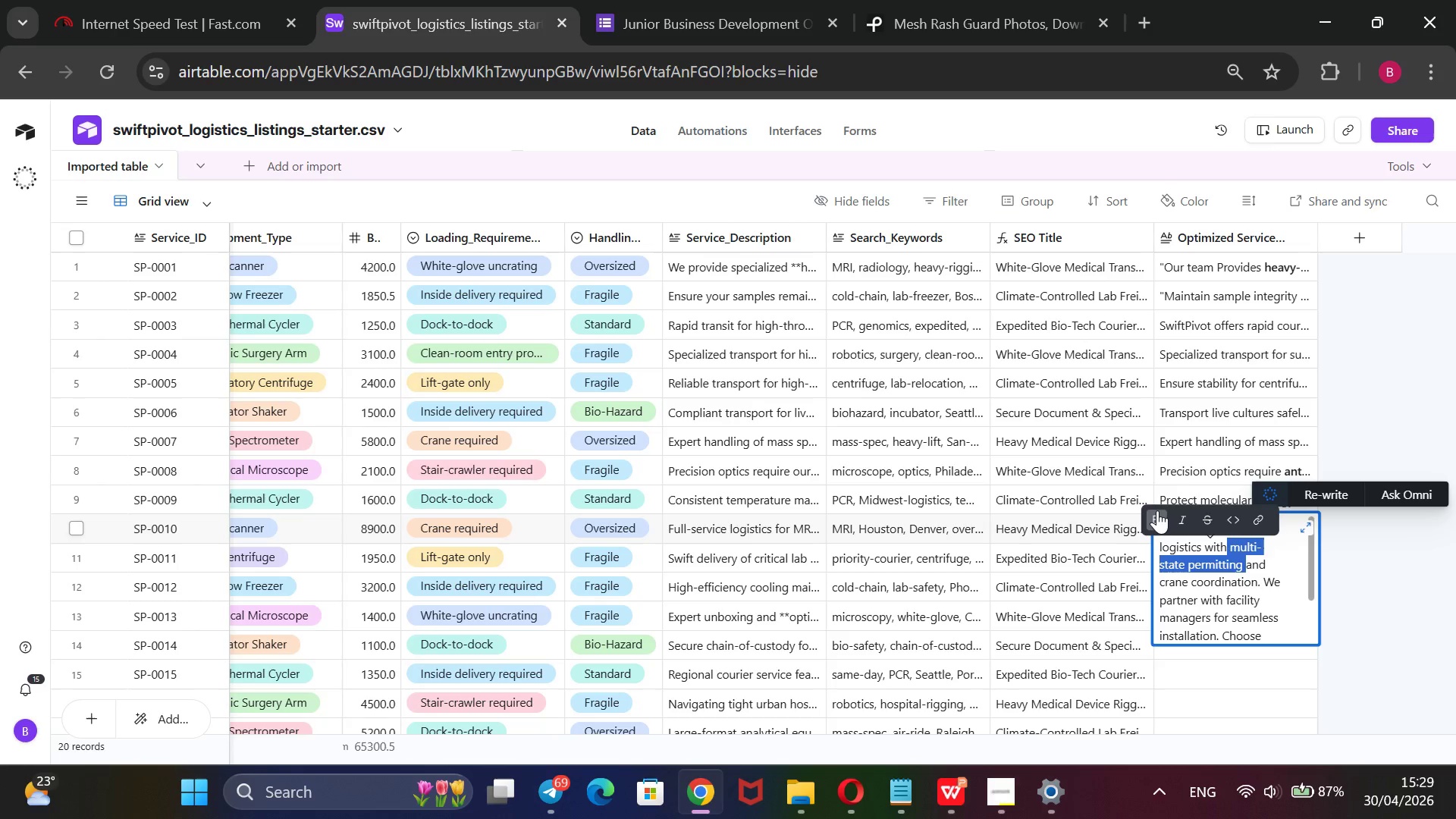 
left_click([1157, 510])
 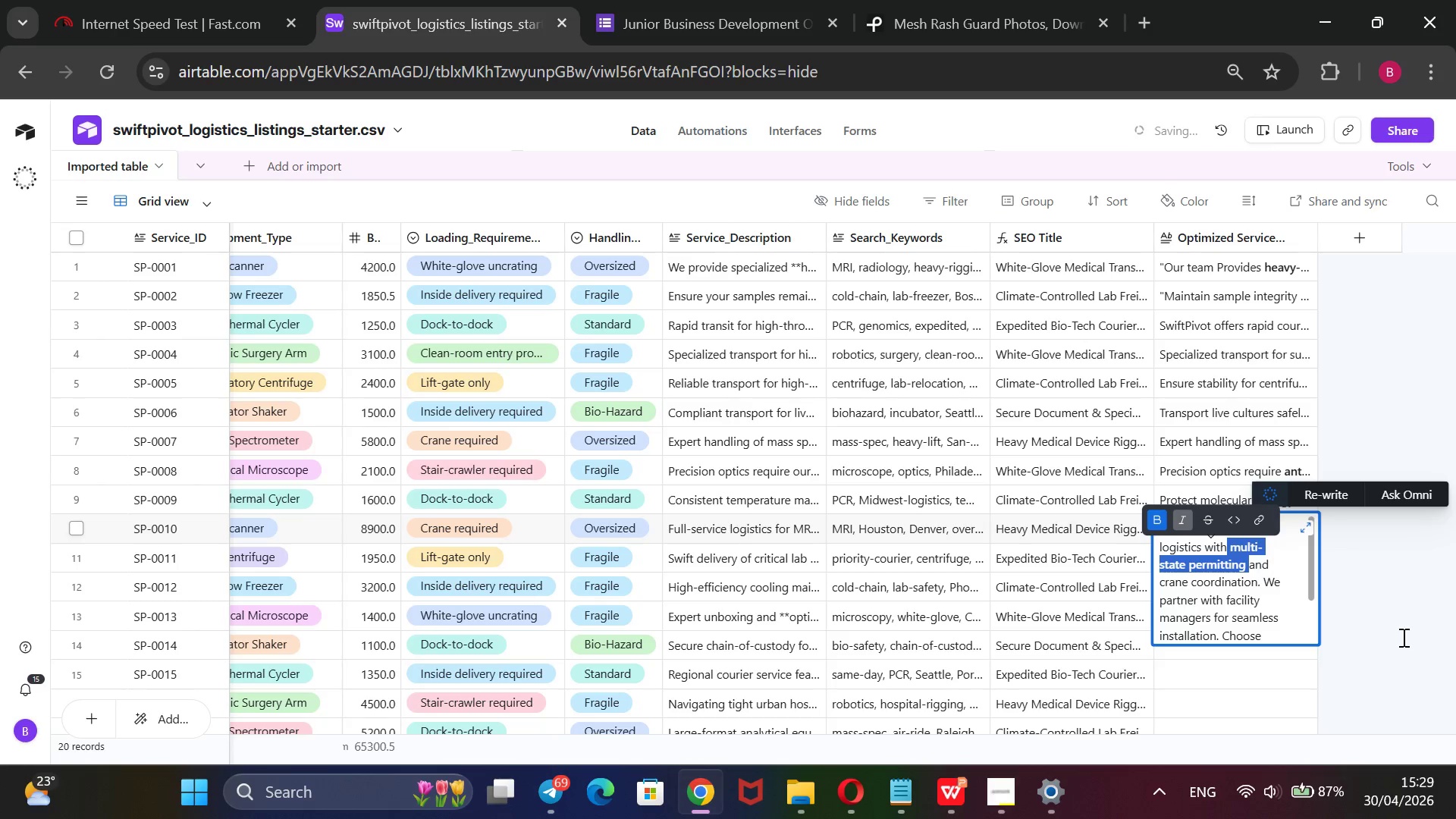 
left_click([1404, 637])
 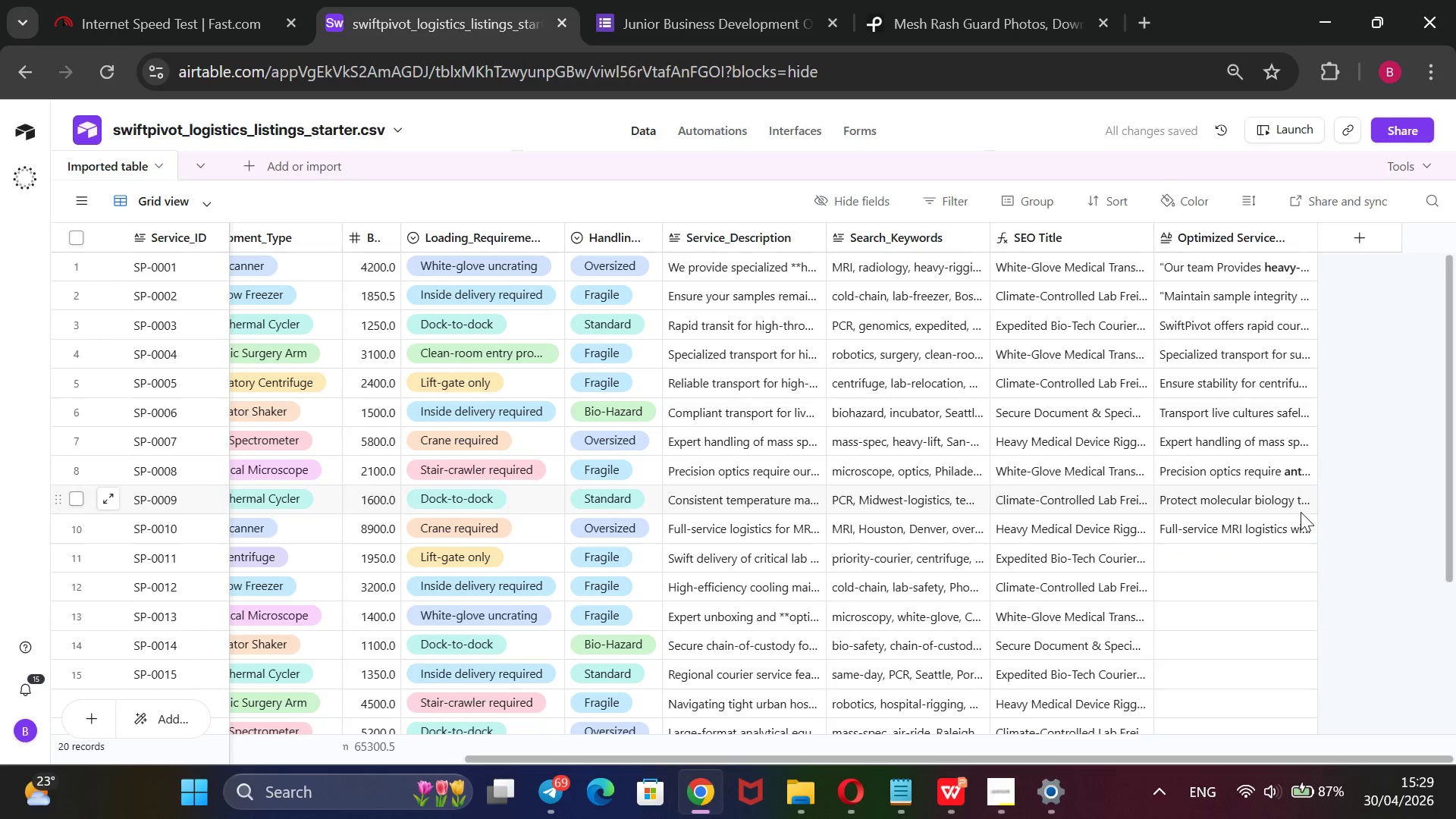 
left_click([1270, 567])
 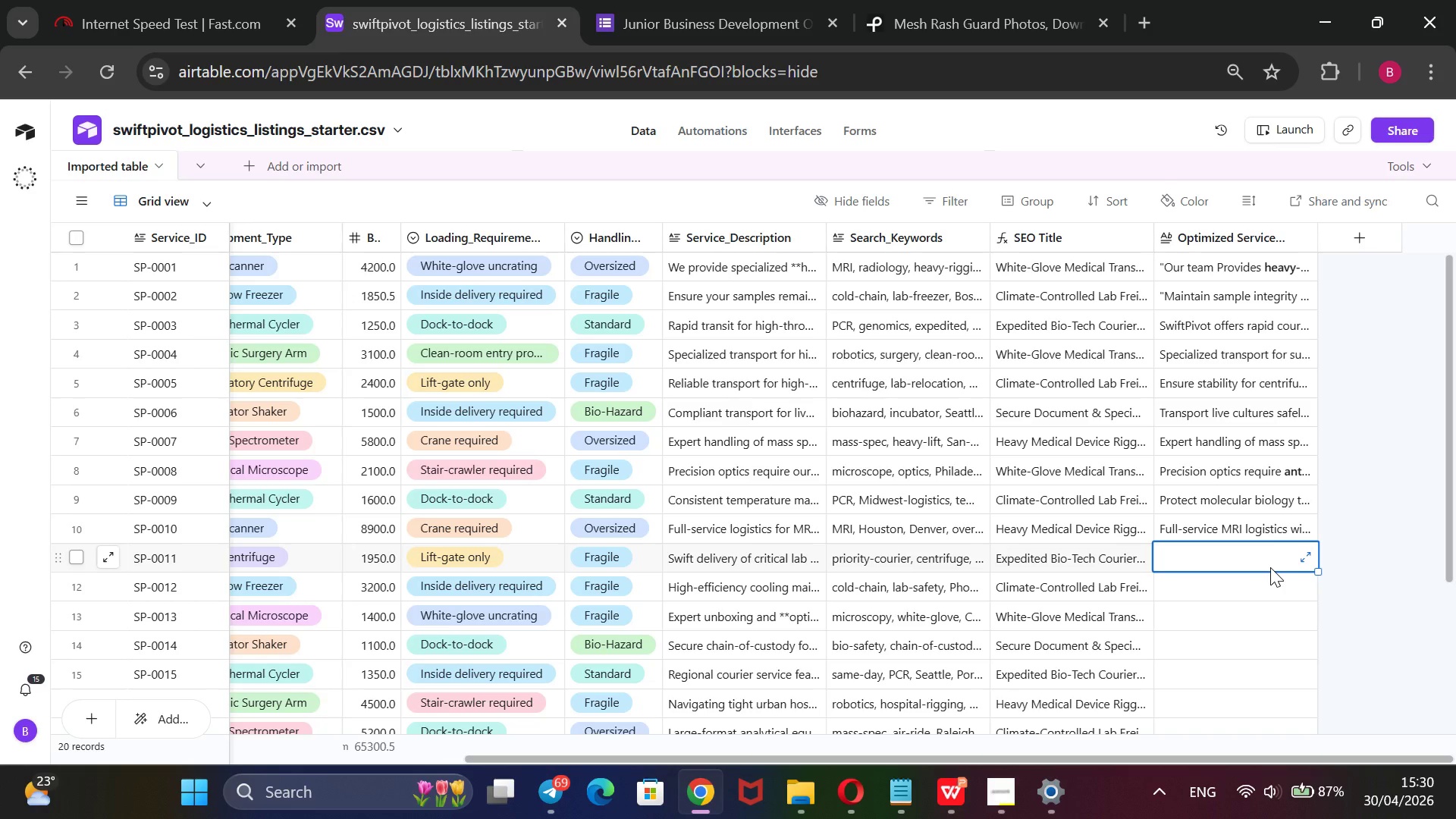 
wait(7.03)
 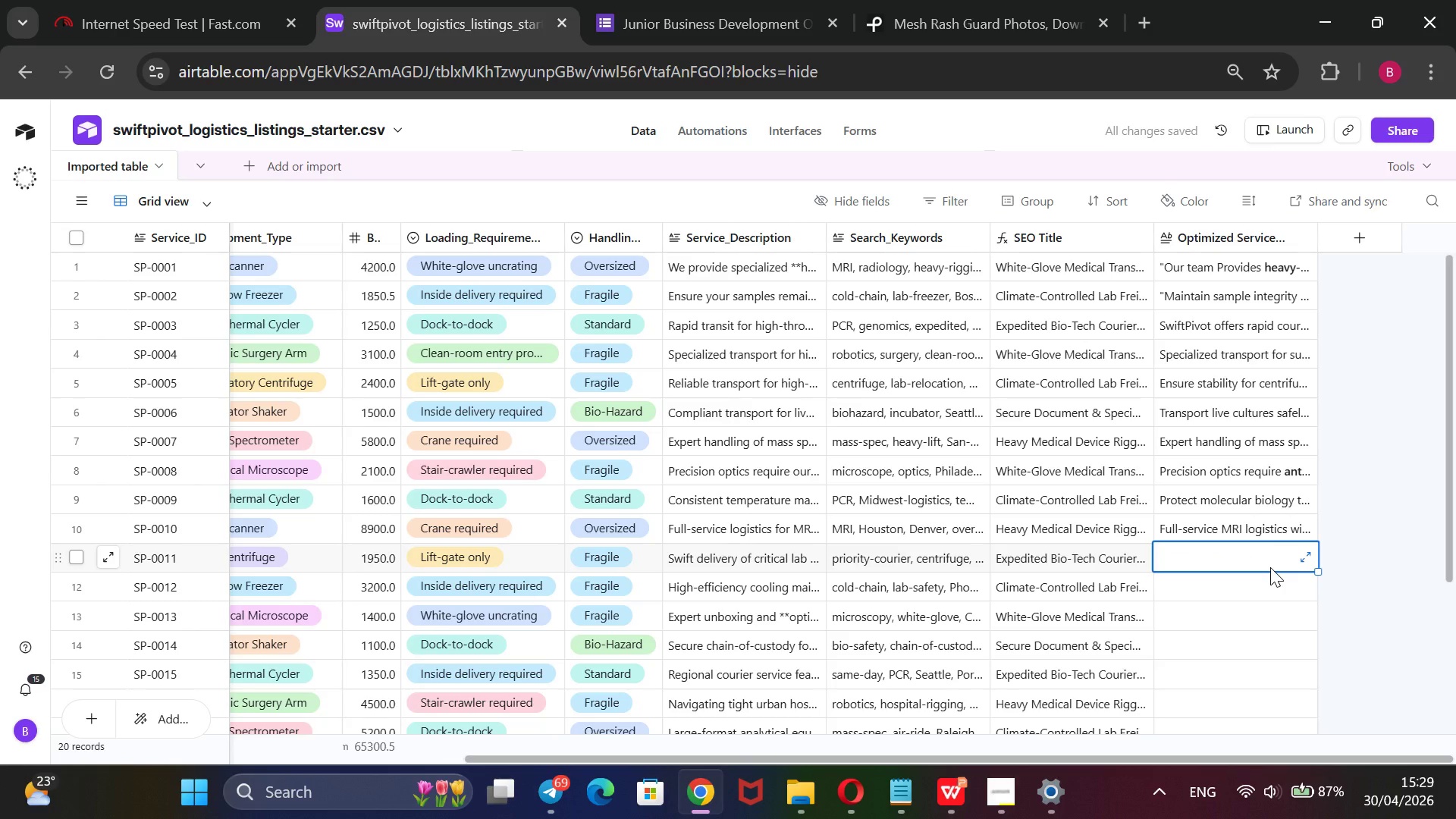 
type(Swift-delivery)
 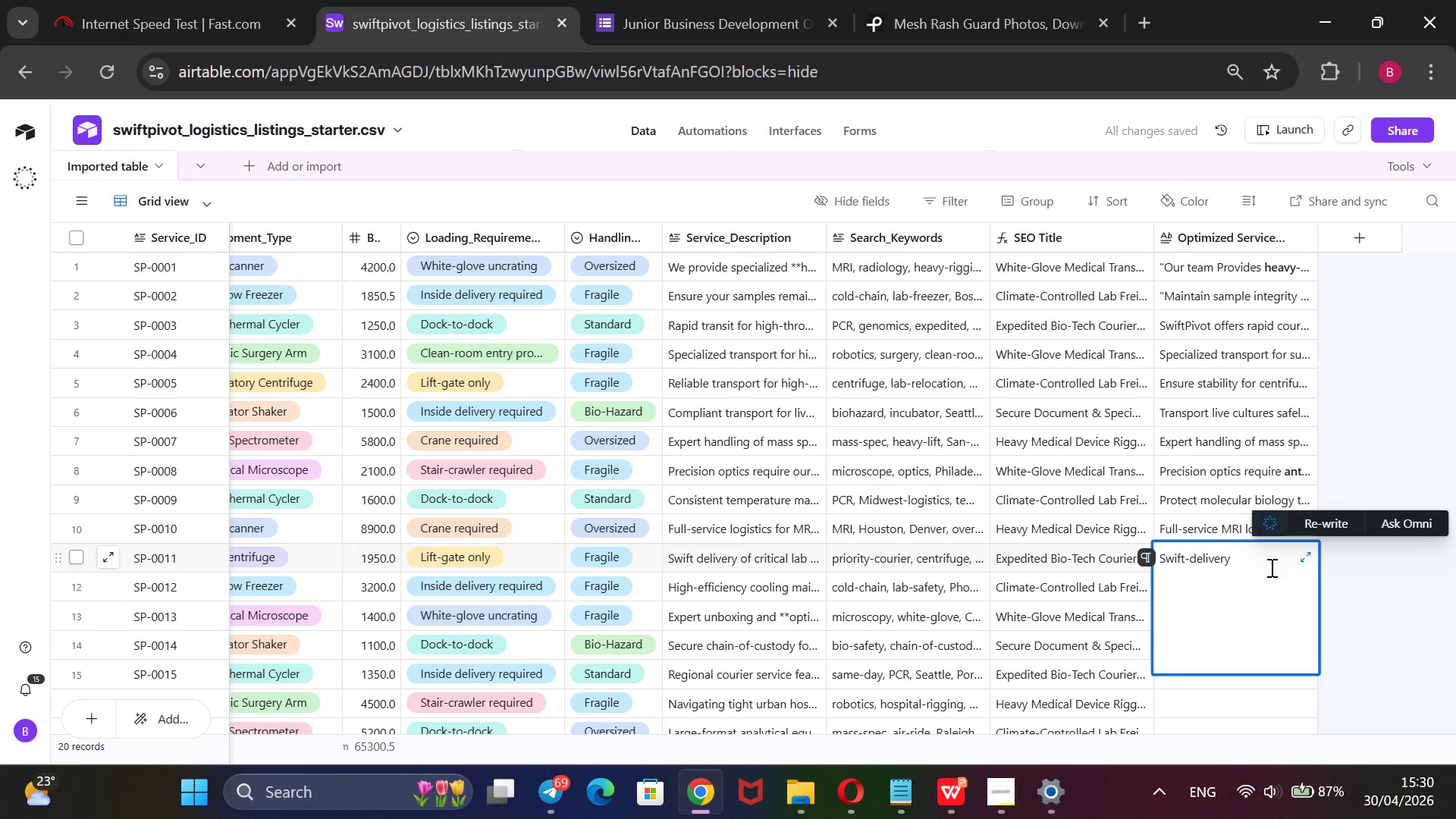 
wait(8.72)
 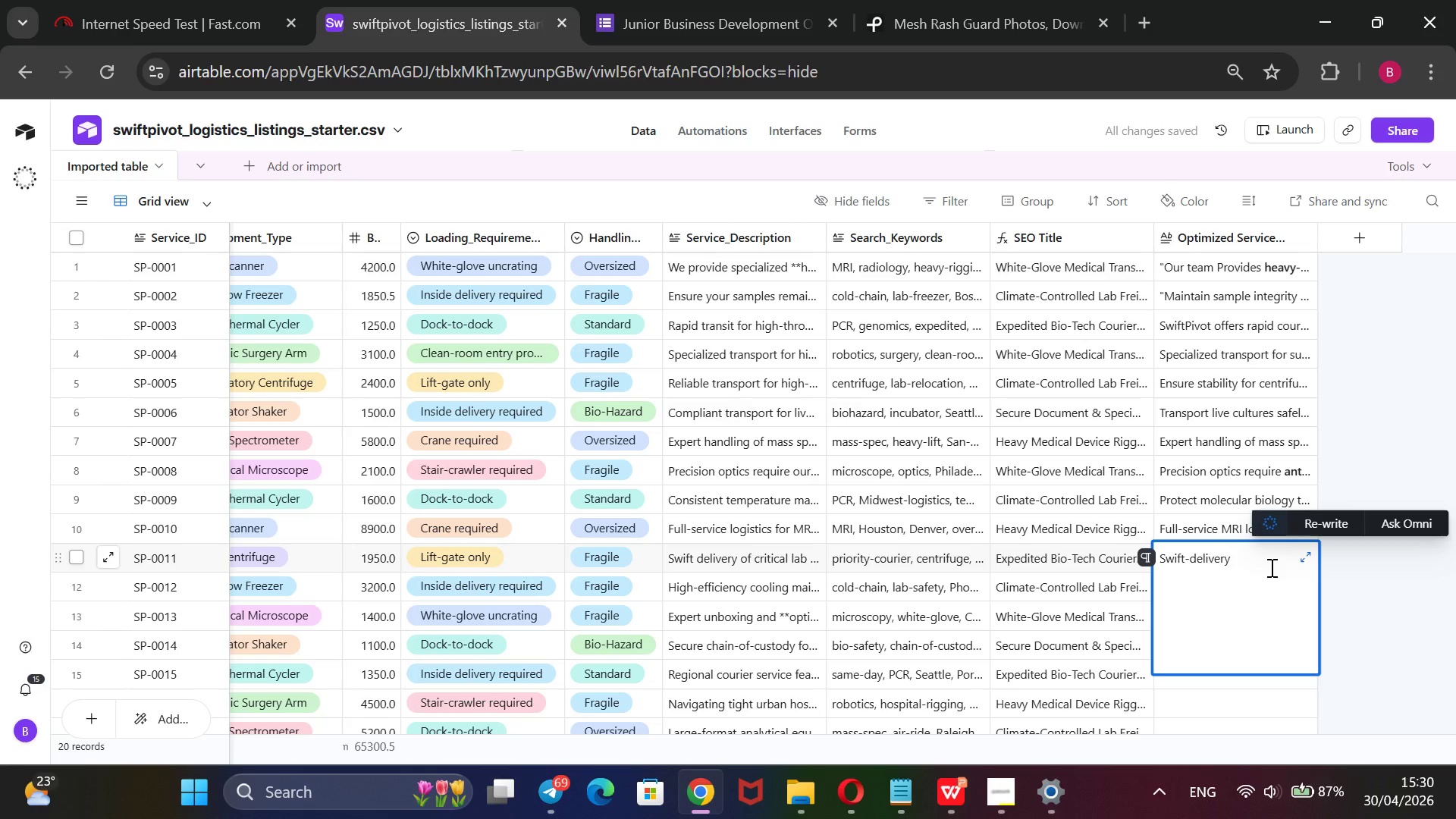 
type( of centrifuges using dedicated small-batch trucks. We bypass hubs to reduce handling)
 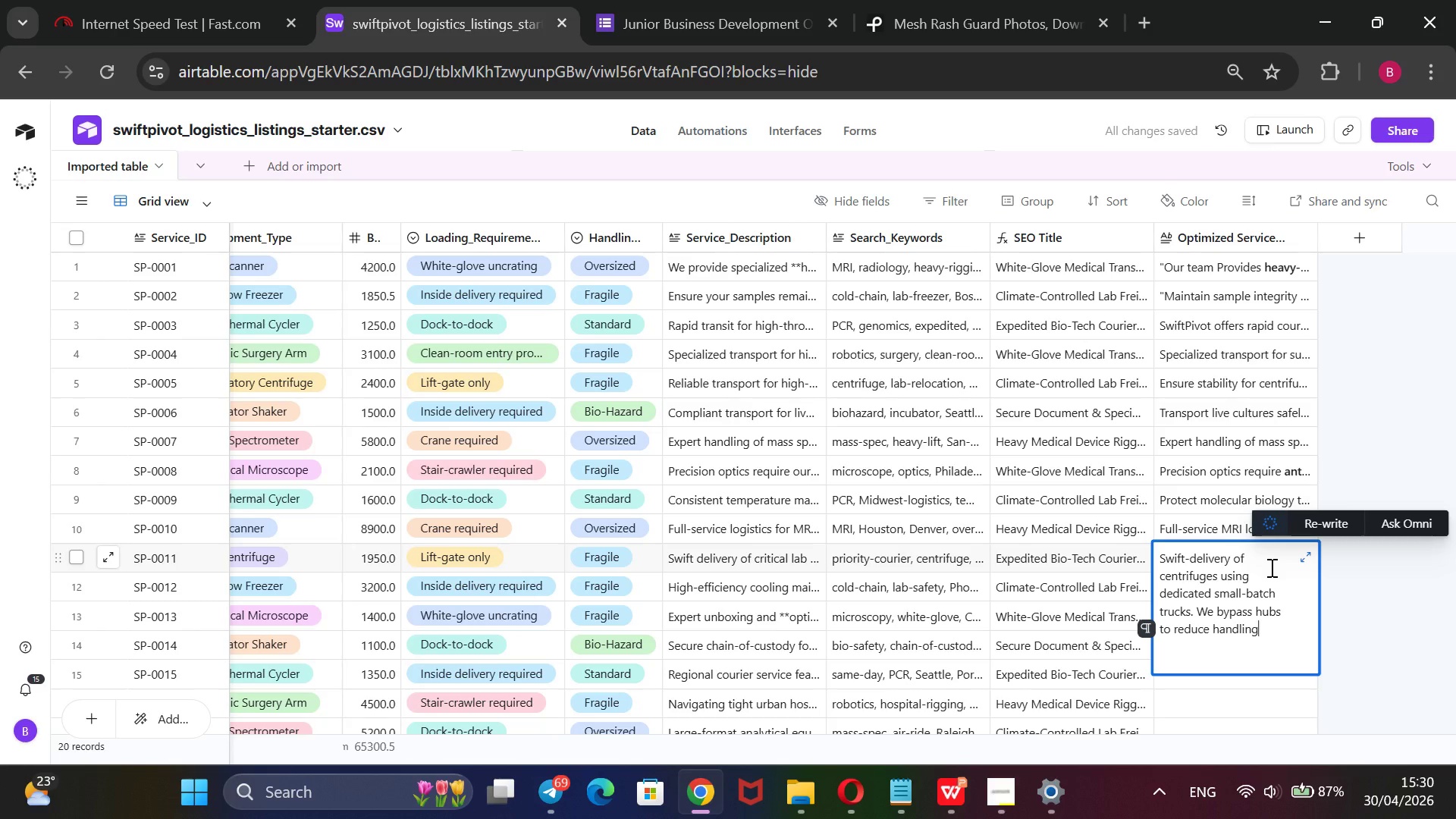 
wait(5.83)
 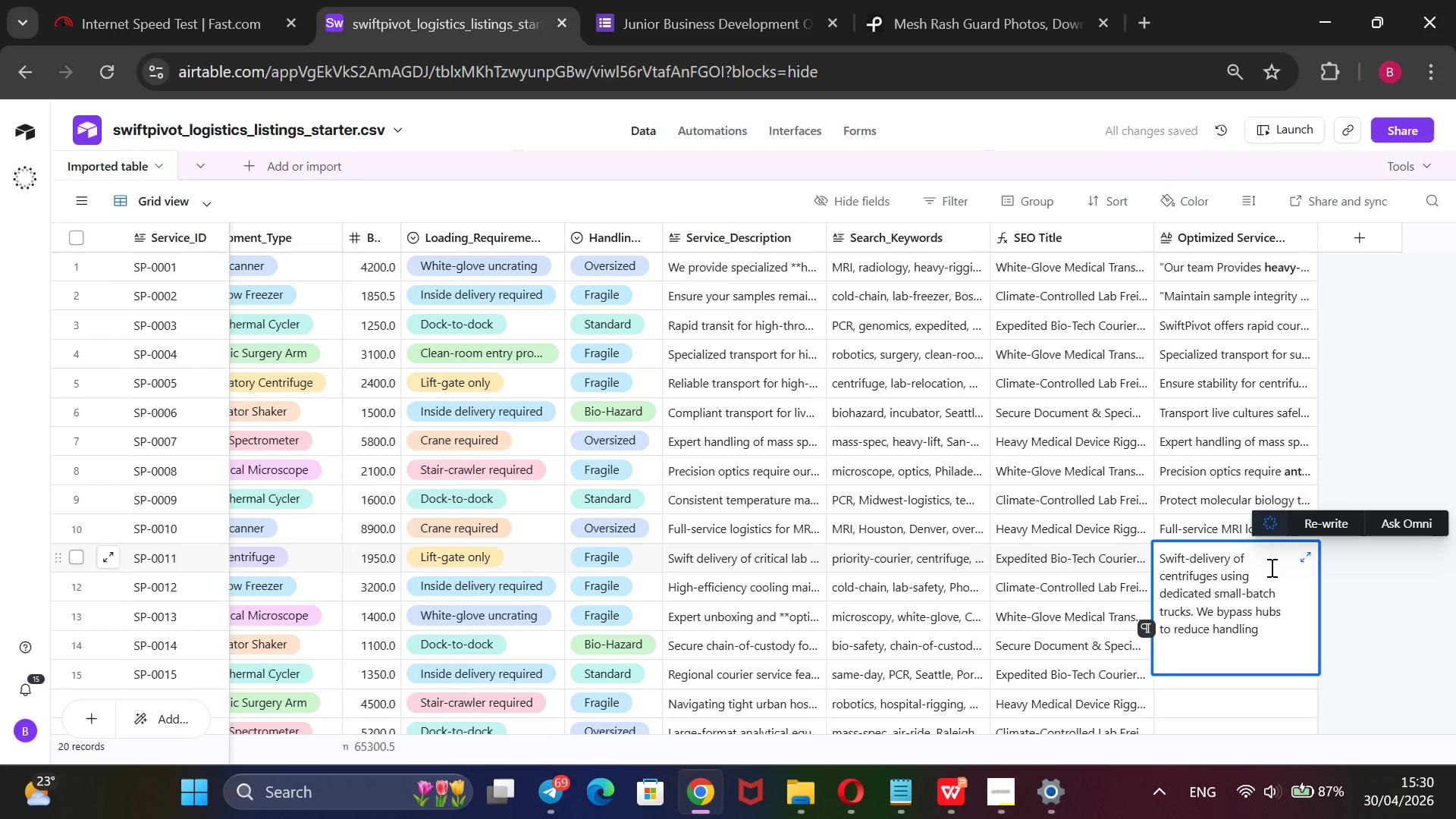 
type( risks for fragile lab equipment. Book yout)
key(Backspace)
type(r priority lane today.)
 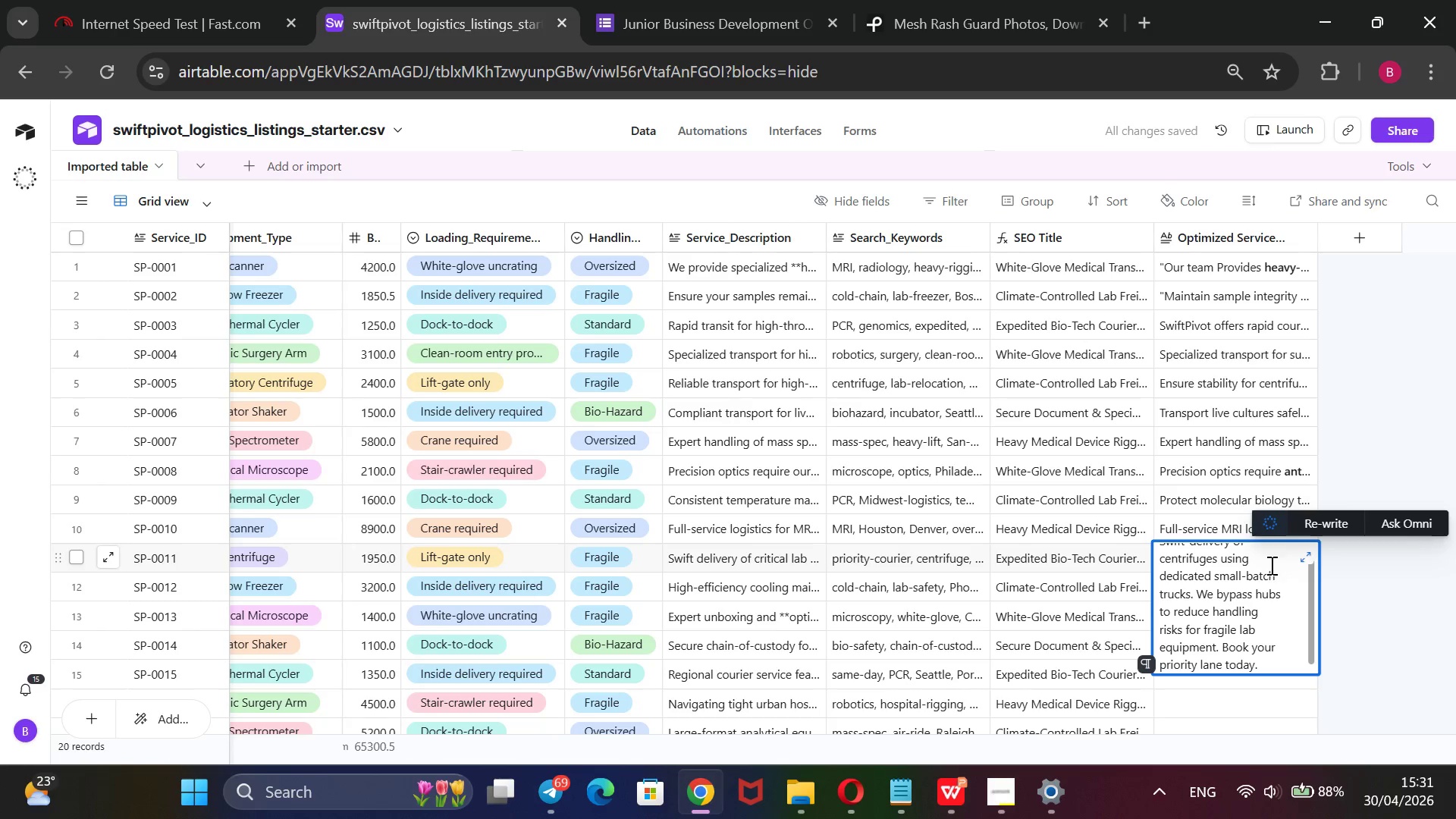 
scroll: coordinate [1255, 579], scroll_direction: none, amount: 0.0
 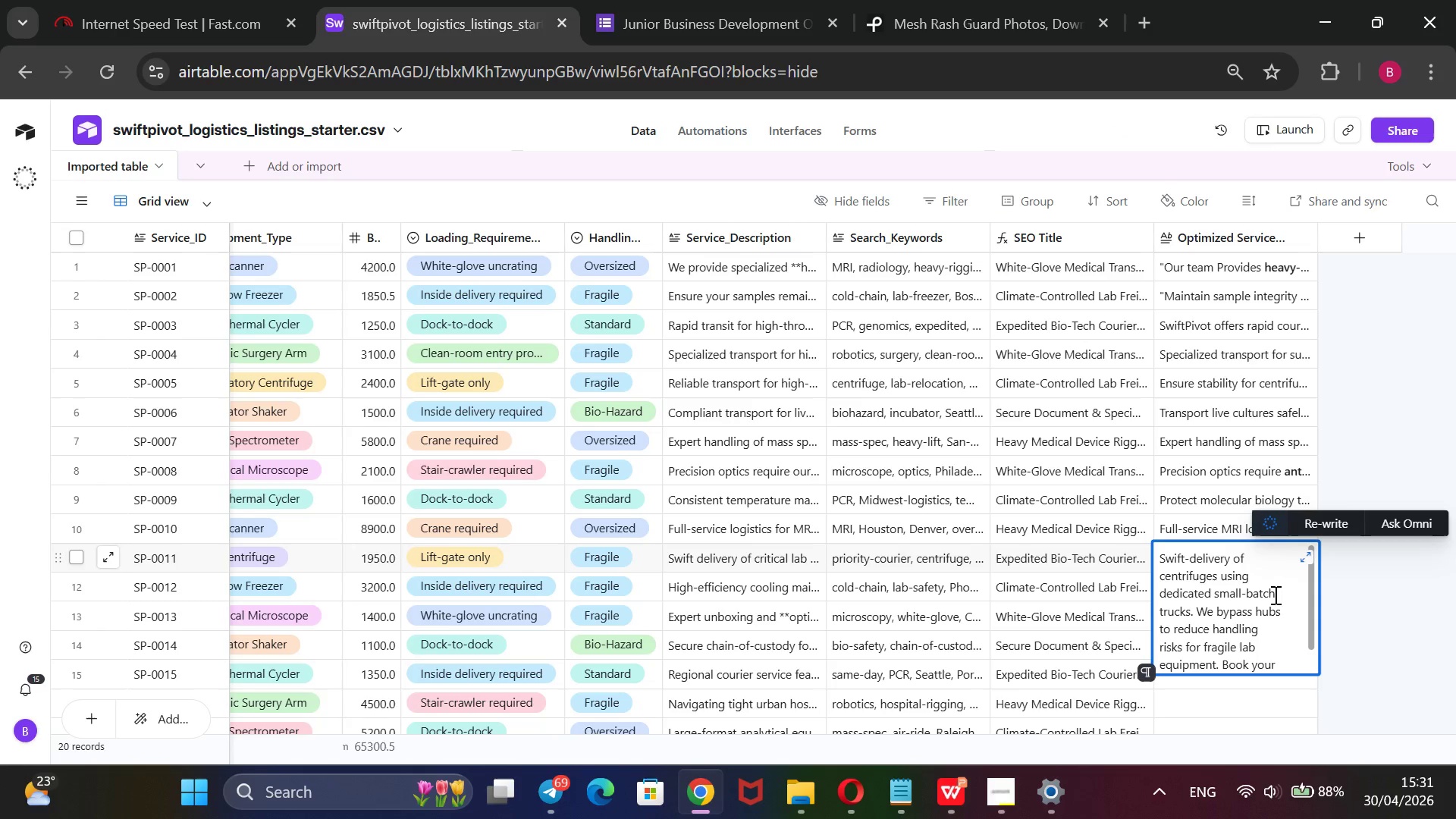 
left_click([1279, 595])
 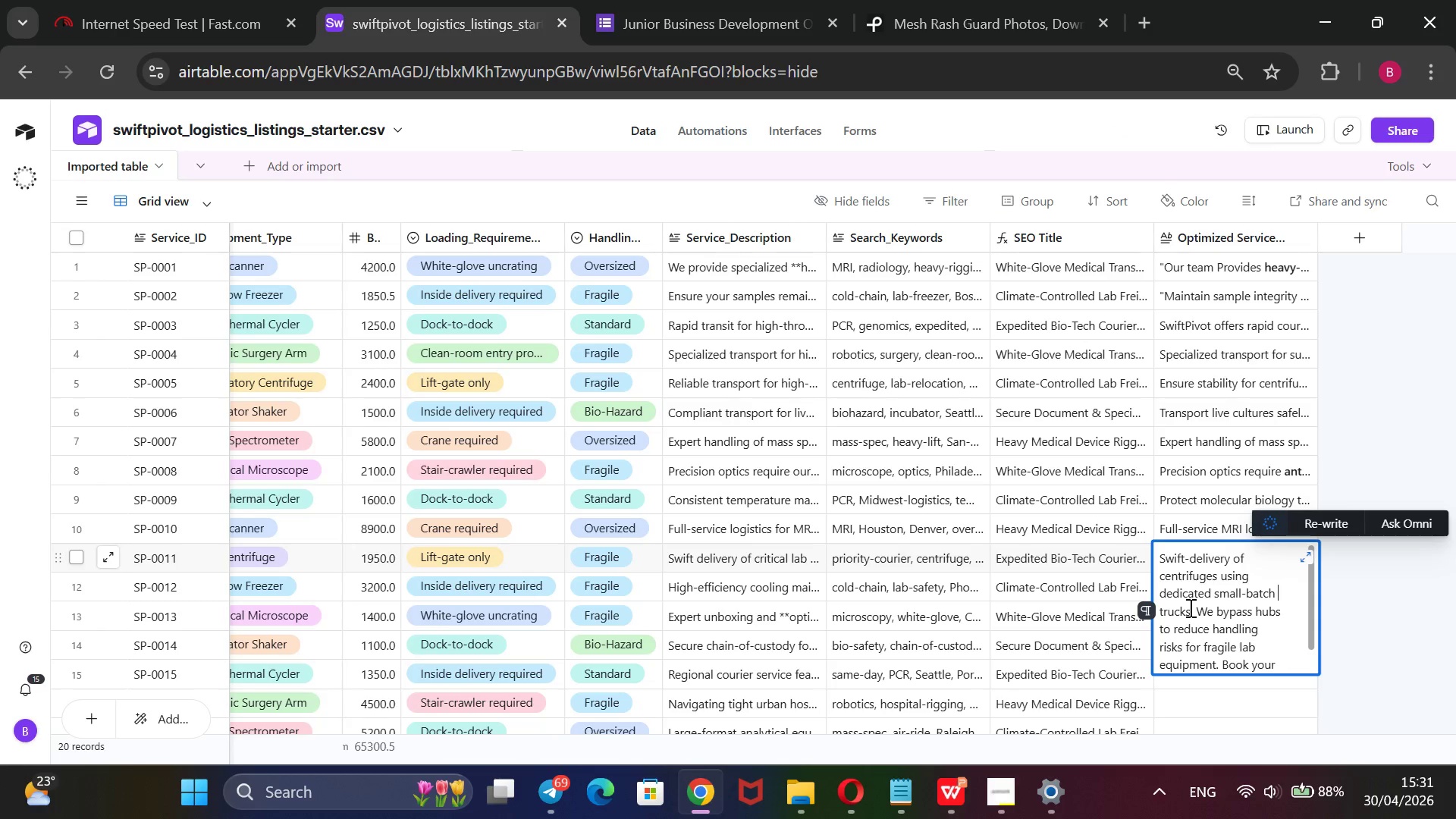 
left_click_drag(start_coordinate=[1189, 607], to_coordinate=[1162, 592])
 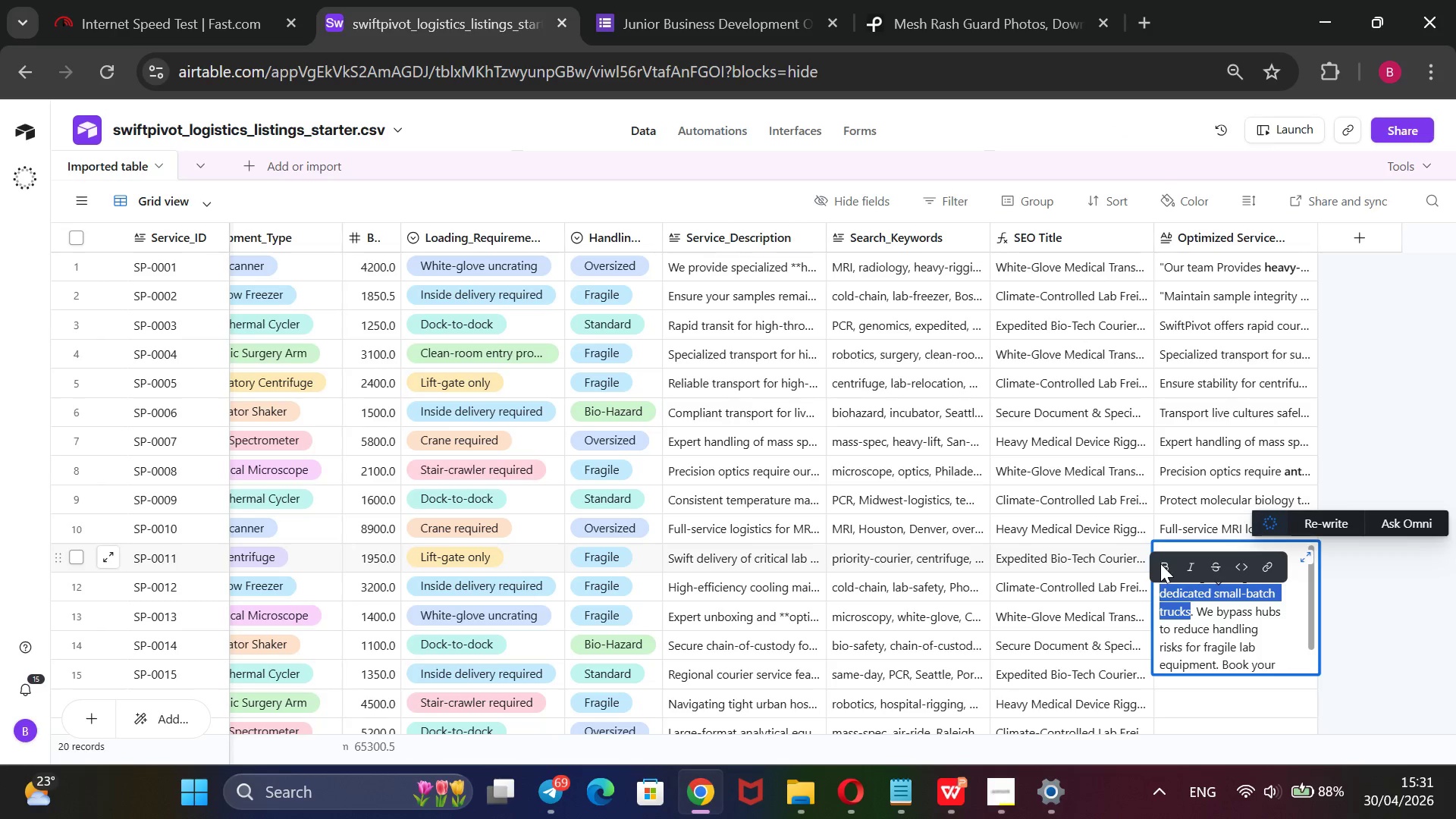 
left_click([1160, 563])
 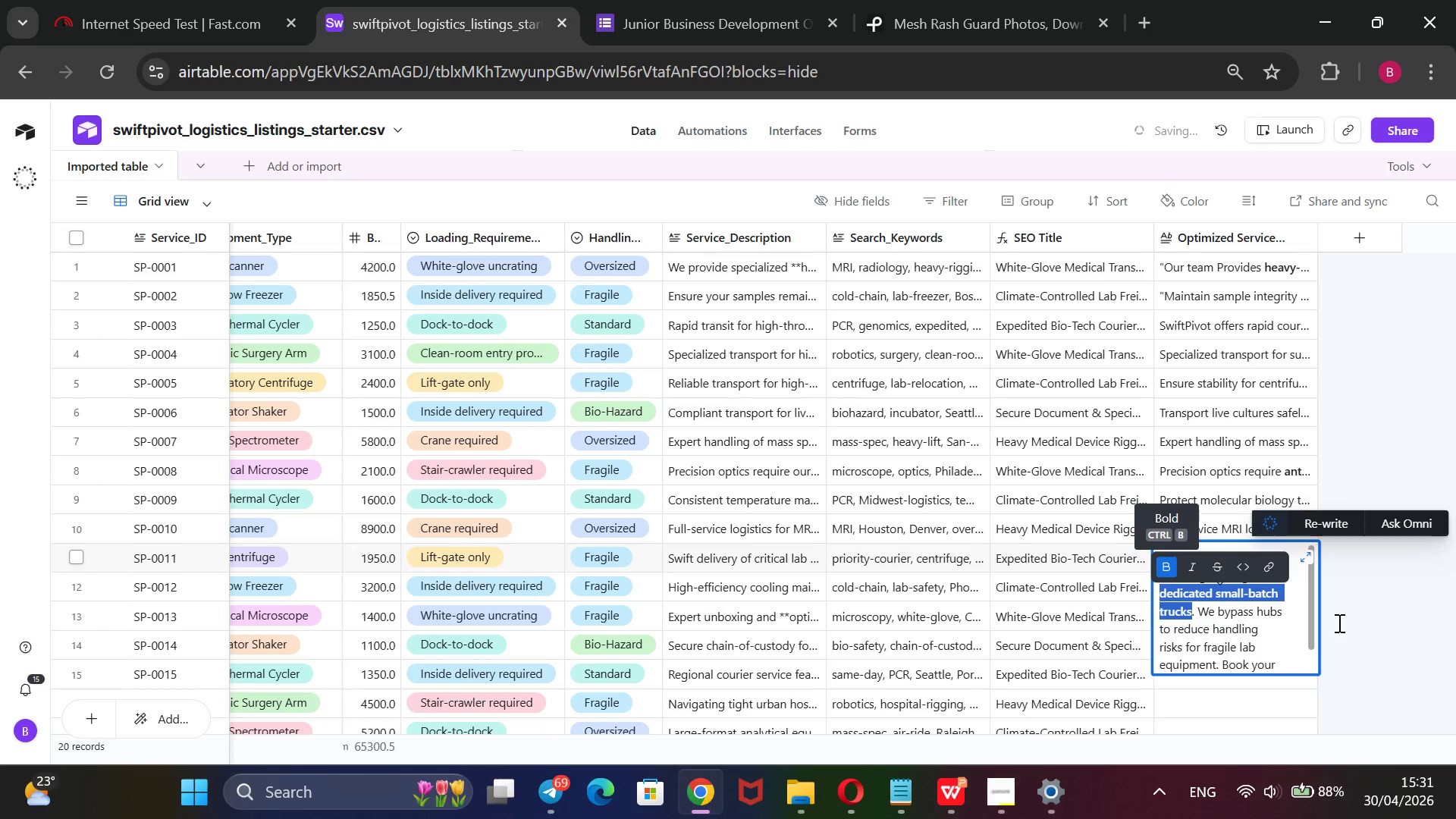 
left_click([1348, 623])
 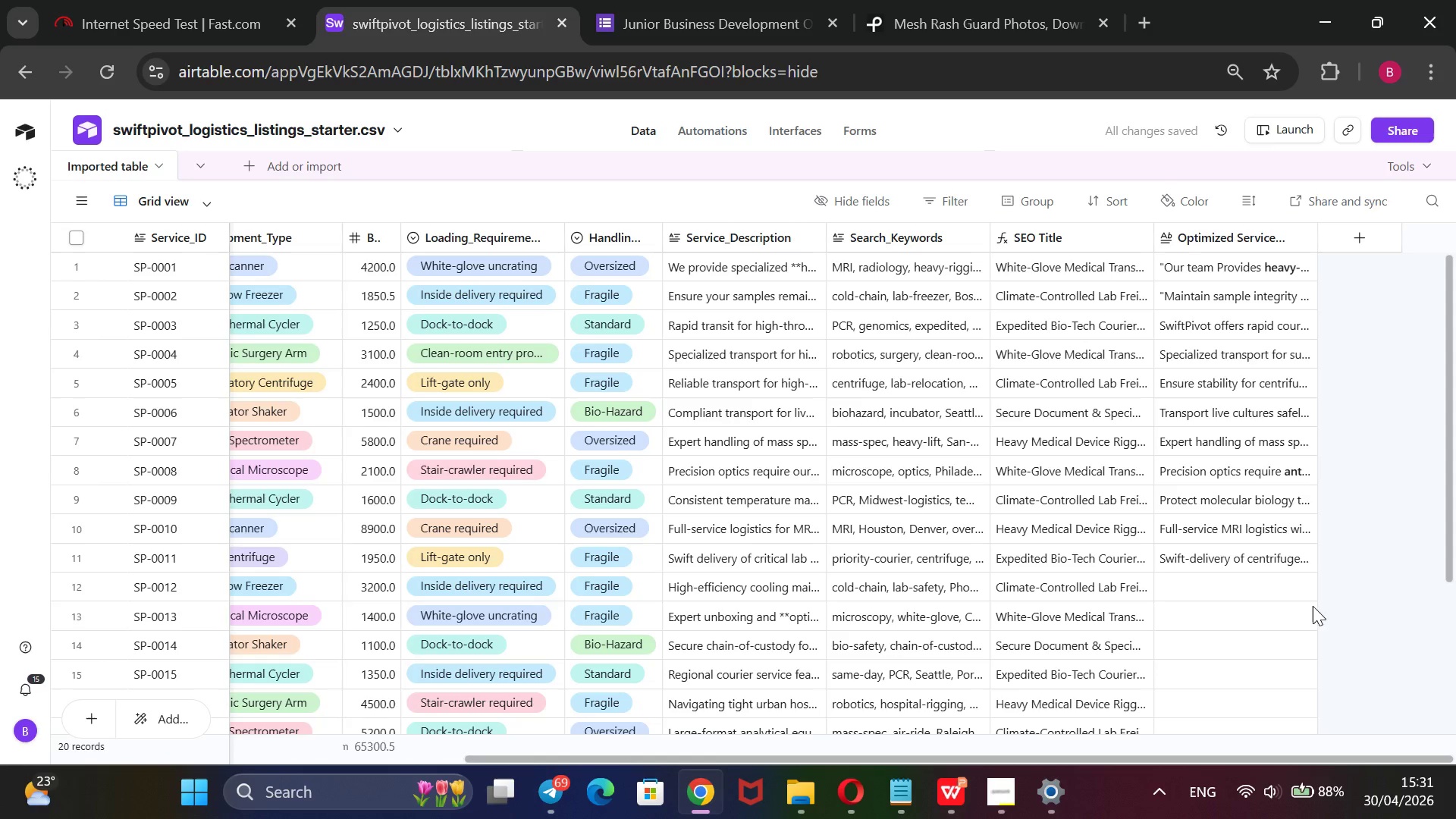 
left_click([1245, 577])
 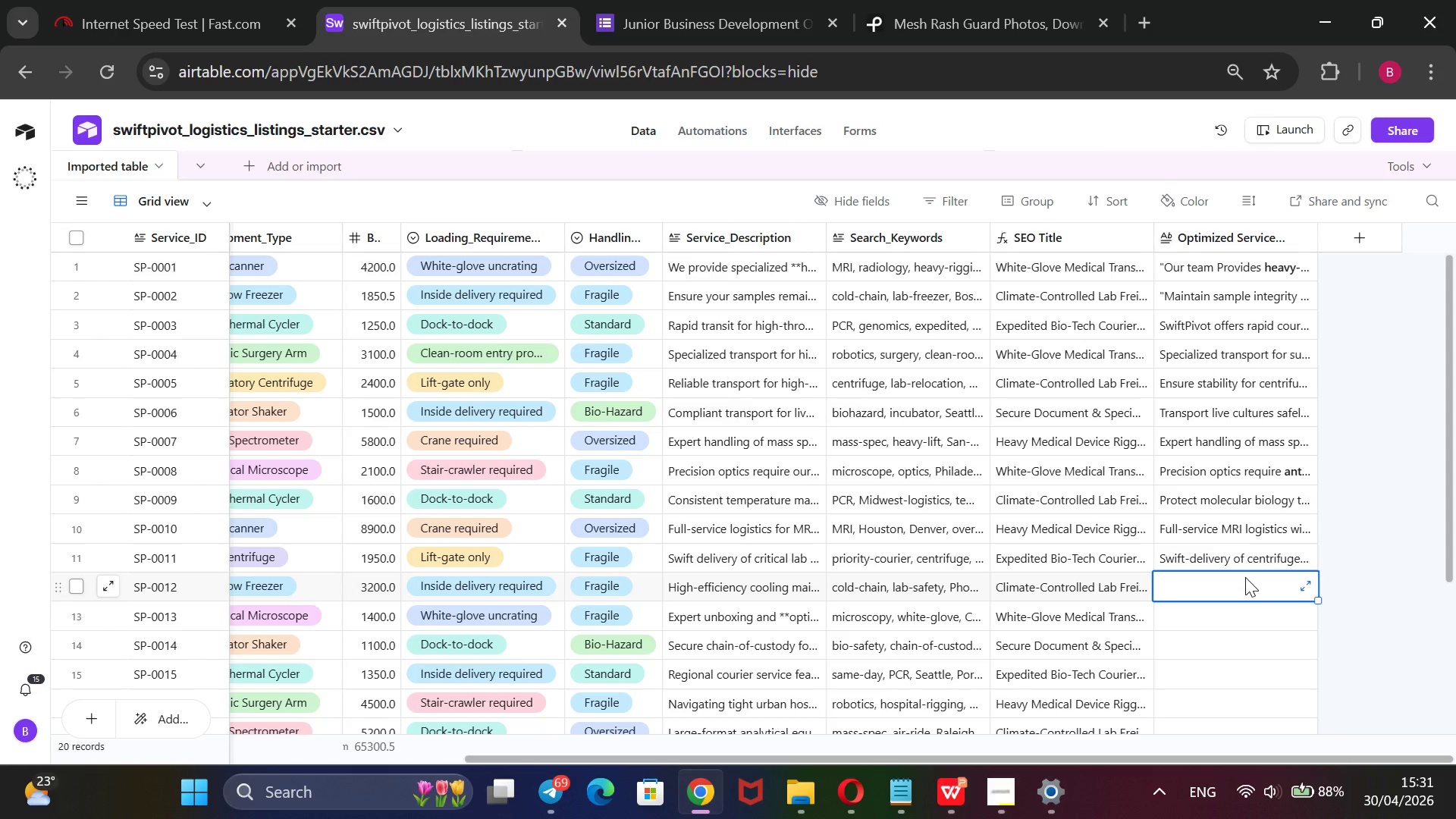 
type(Maintain freezer integrity with redundant power systems on desert routed )
key(Backspace)
type(. Digital temperature logs are provided for compliance. Schedule your climate-secure transport today)
 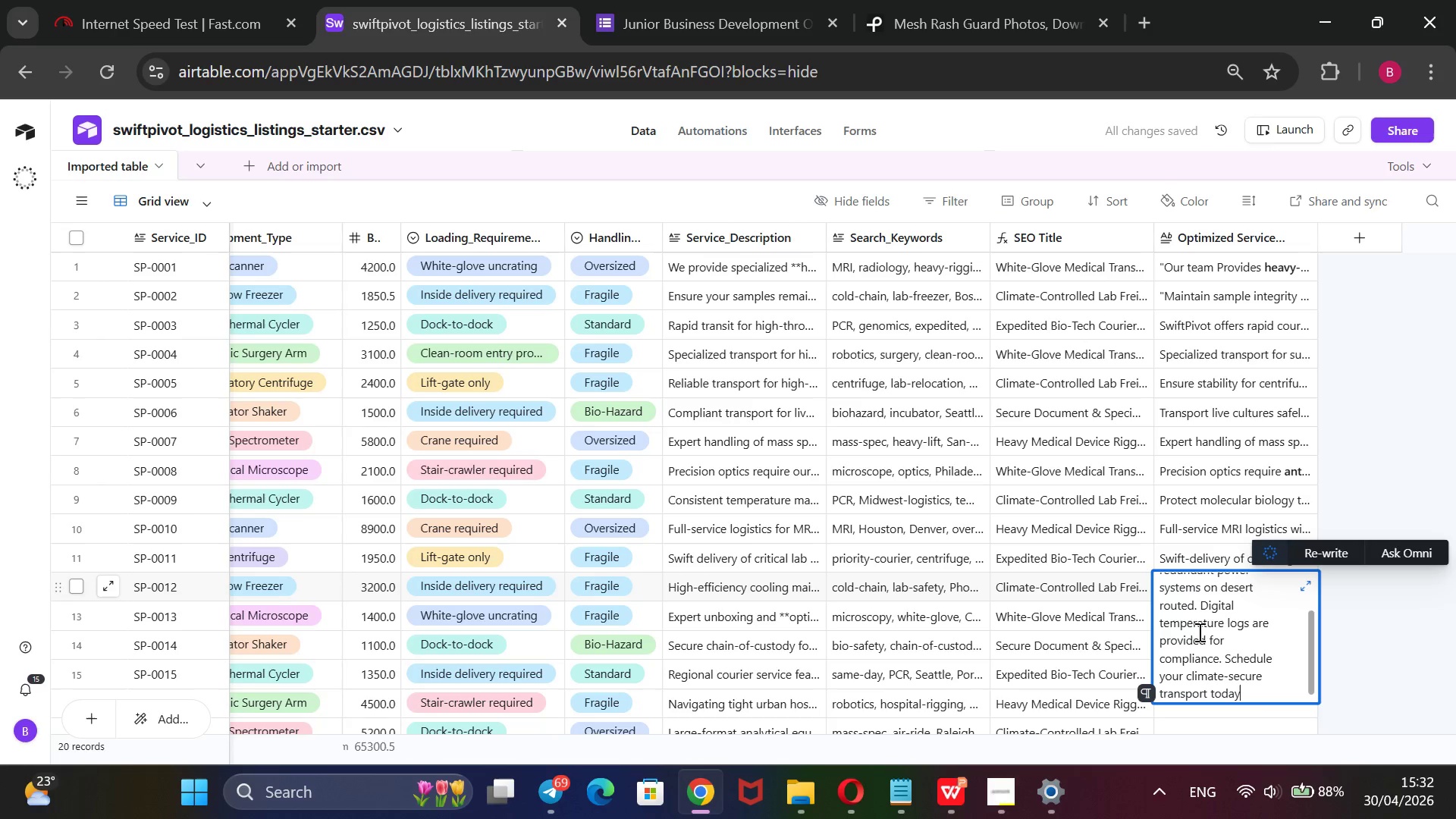 
scroll: coordinate [1200, 632], scroll_direction: up, amount: 1.0
 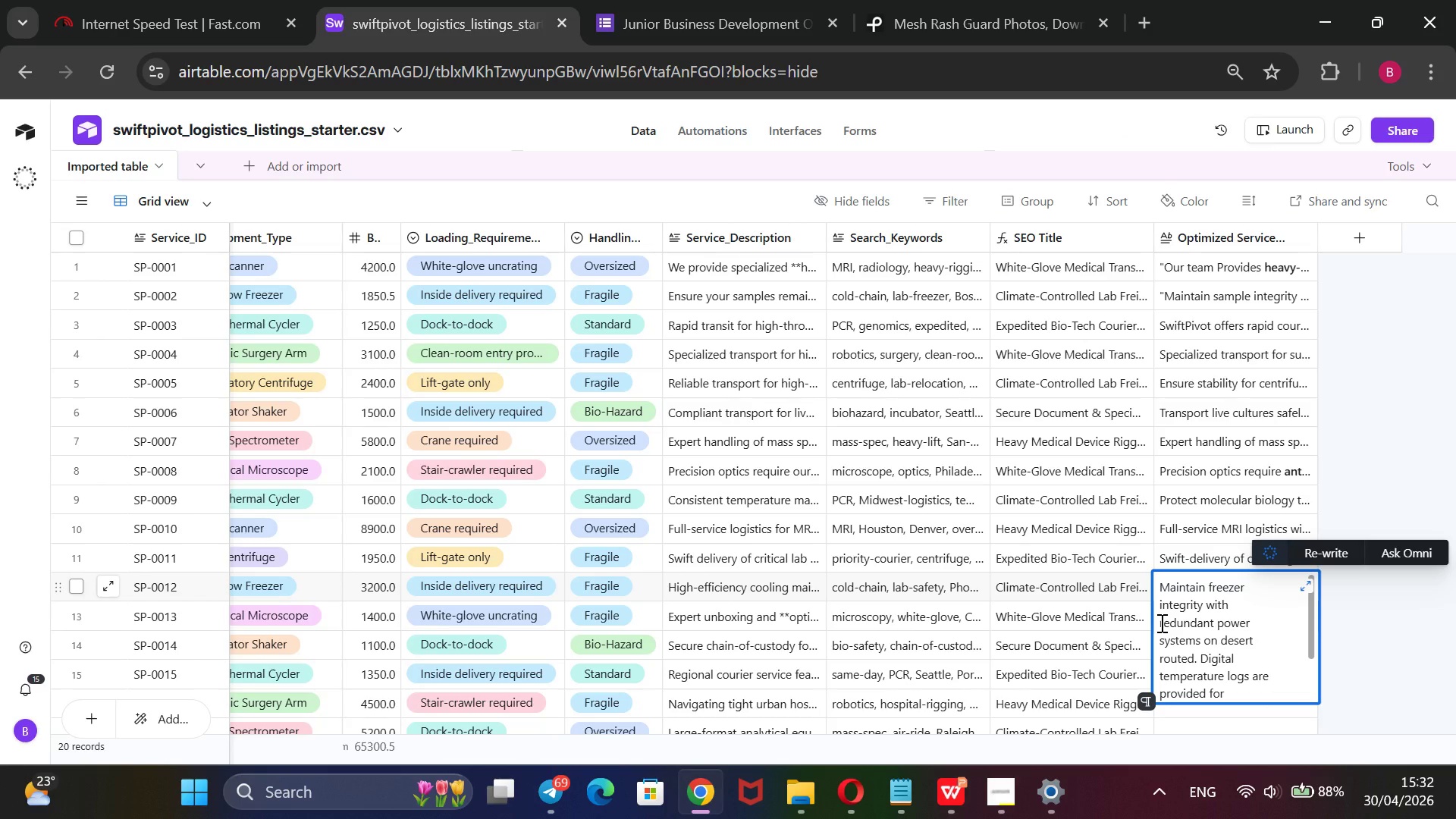 
left_click_drag(start_coordinate=[1155, 621], to_coordinate=[1205, 646])
 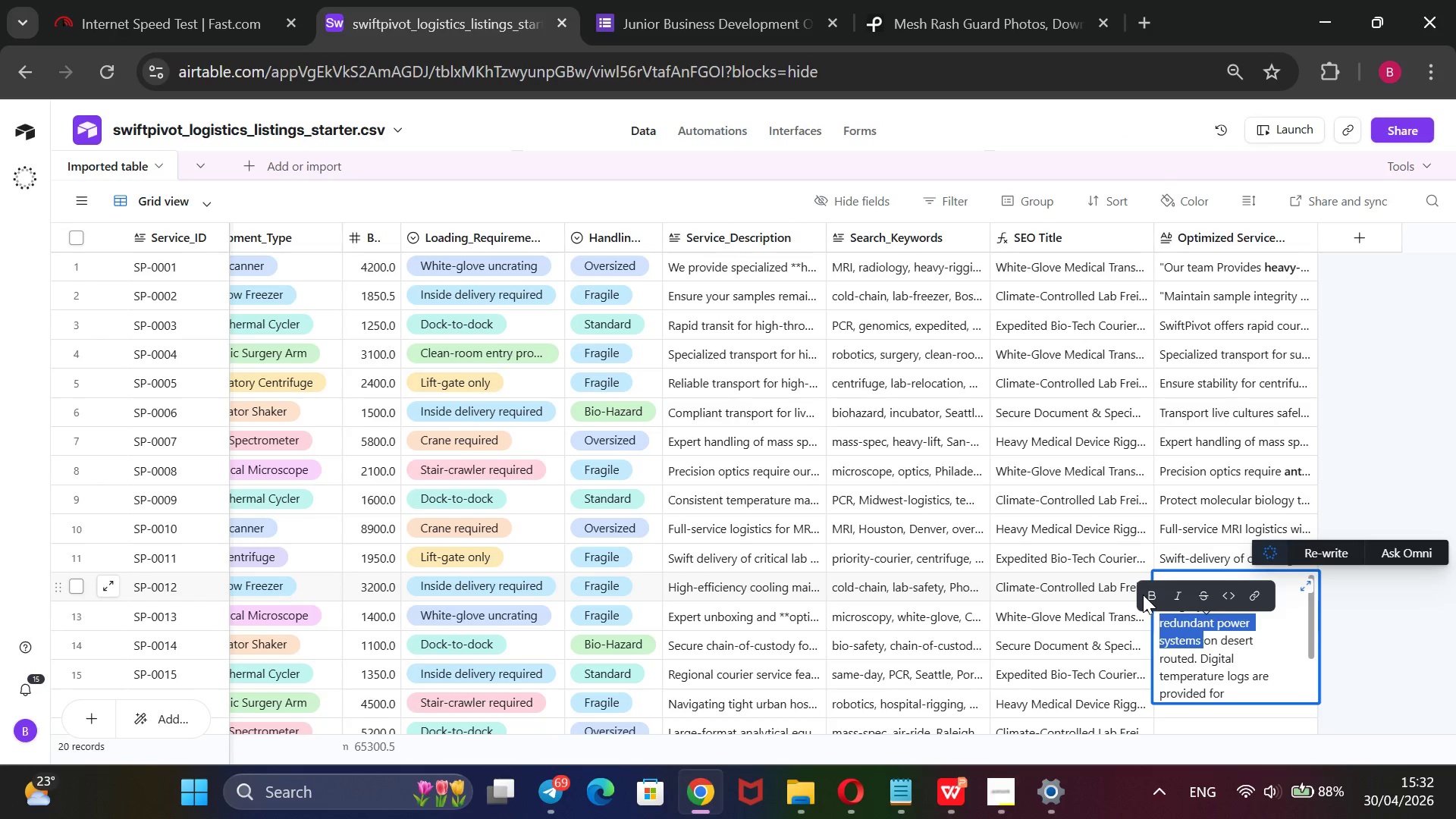 
left_click([1143, 595])
 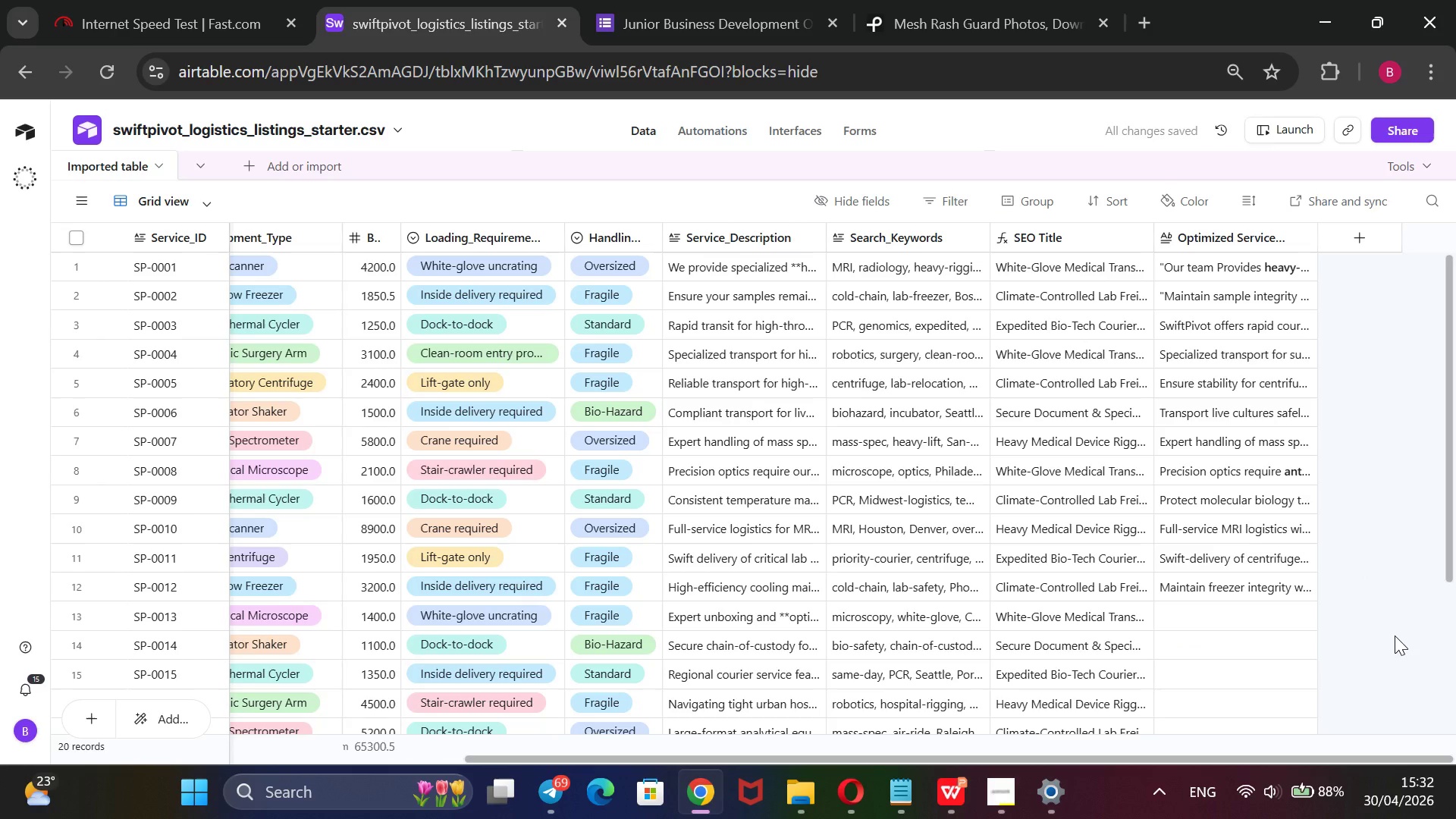 
left_click([1224, 612])
 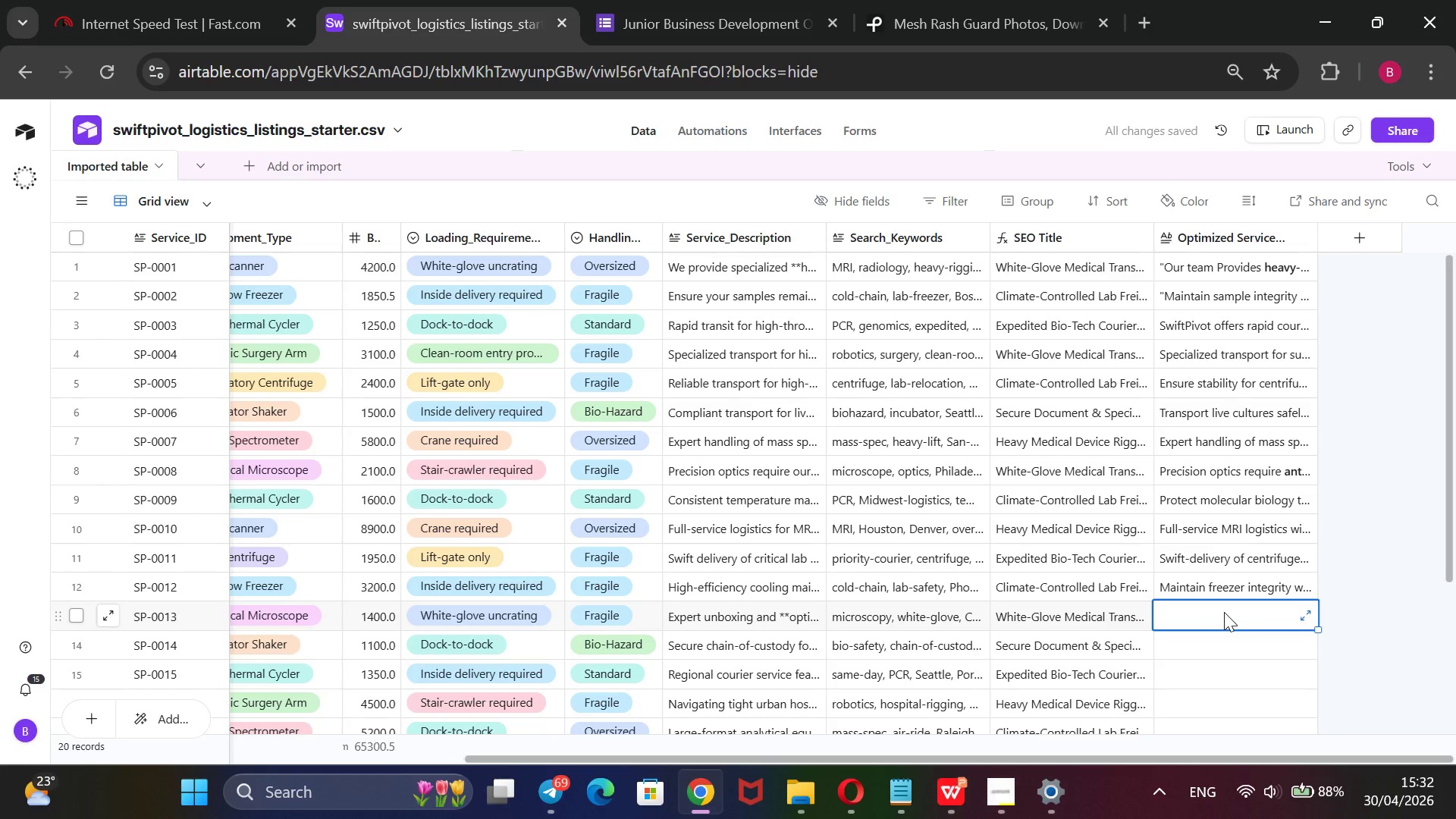 
key(CapsLock)
 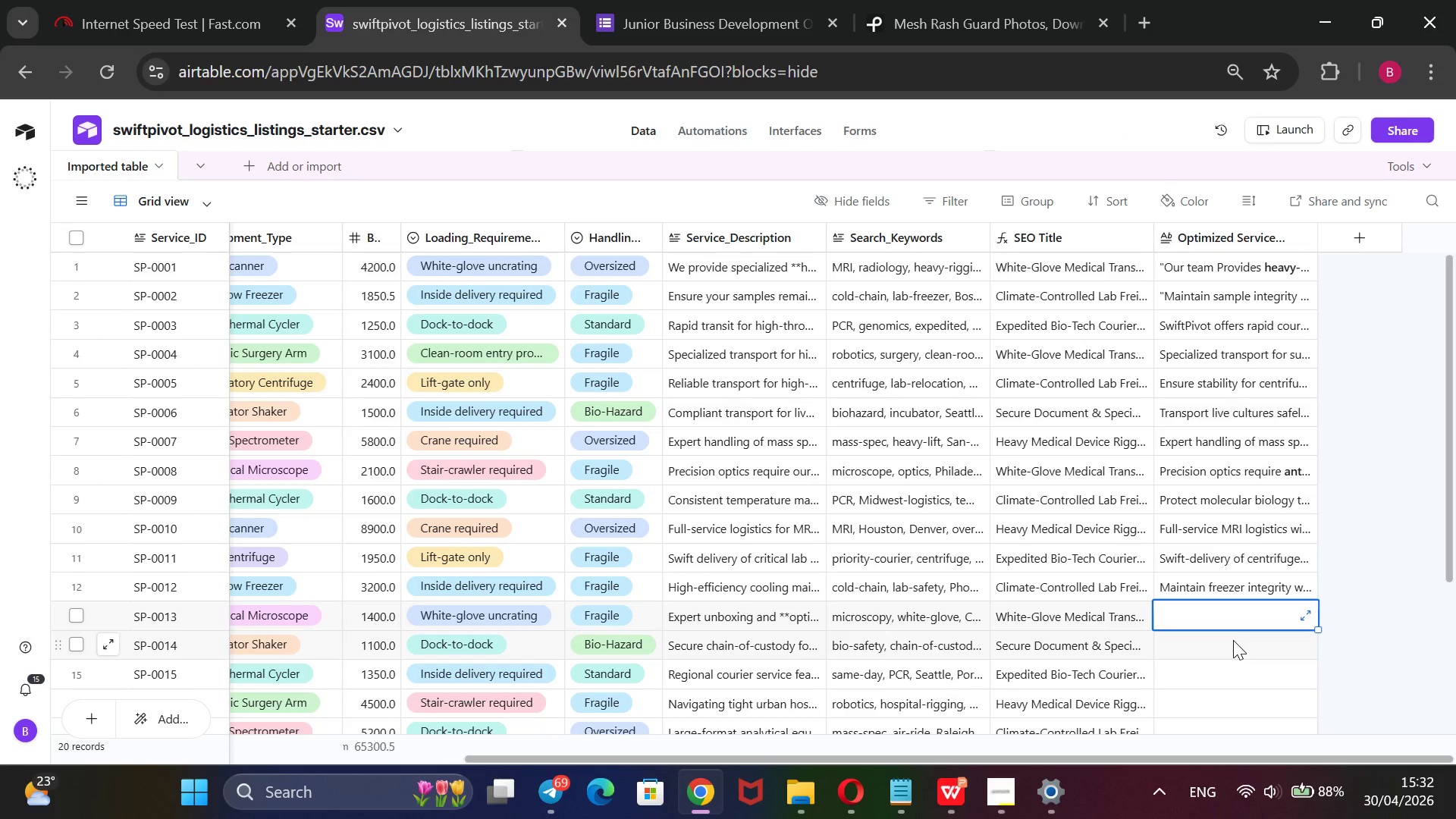 
key(O)
 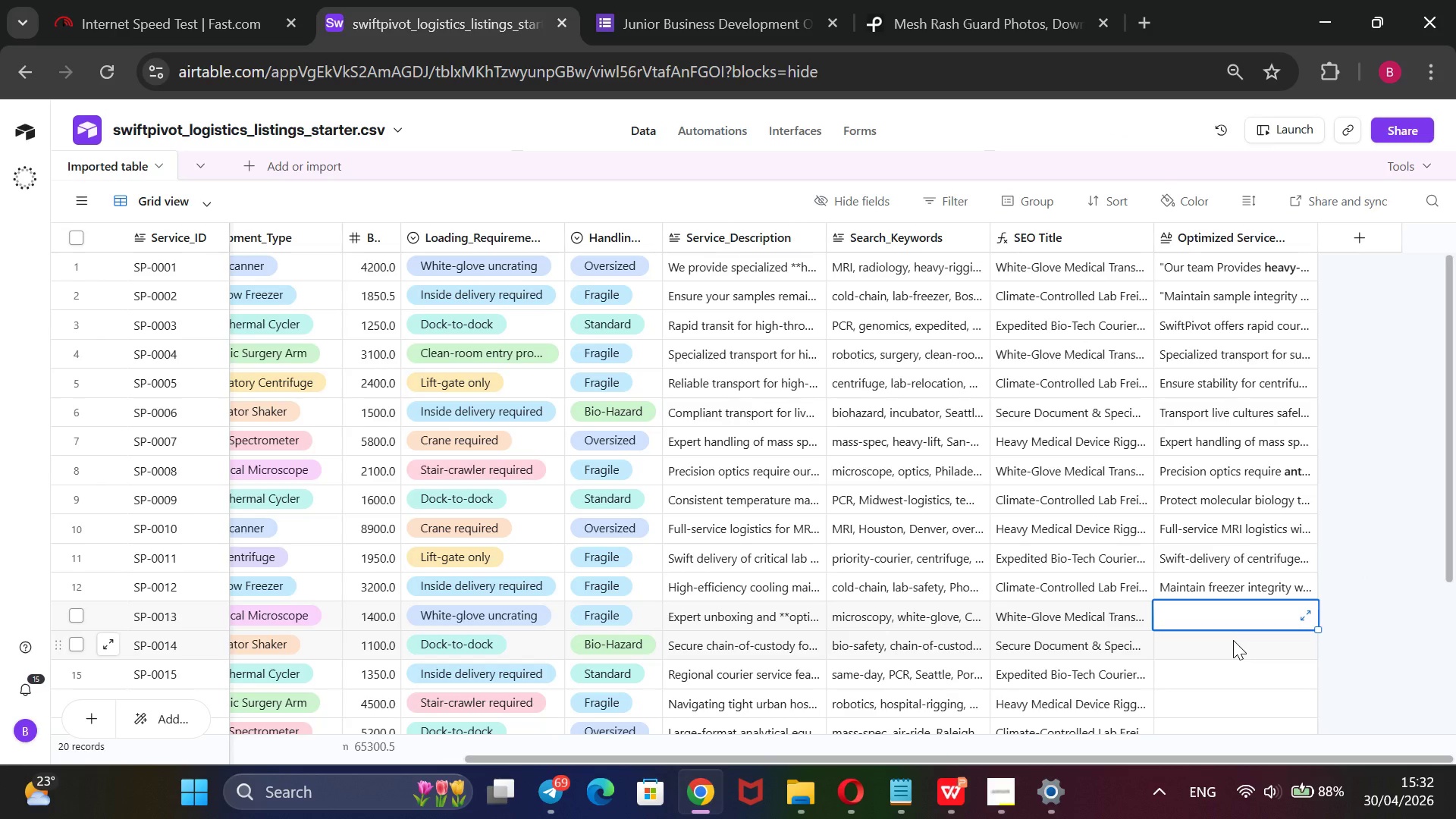 
type(ur specialist perform optical alignement check )
 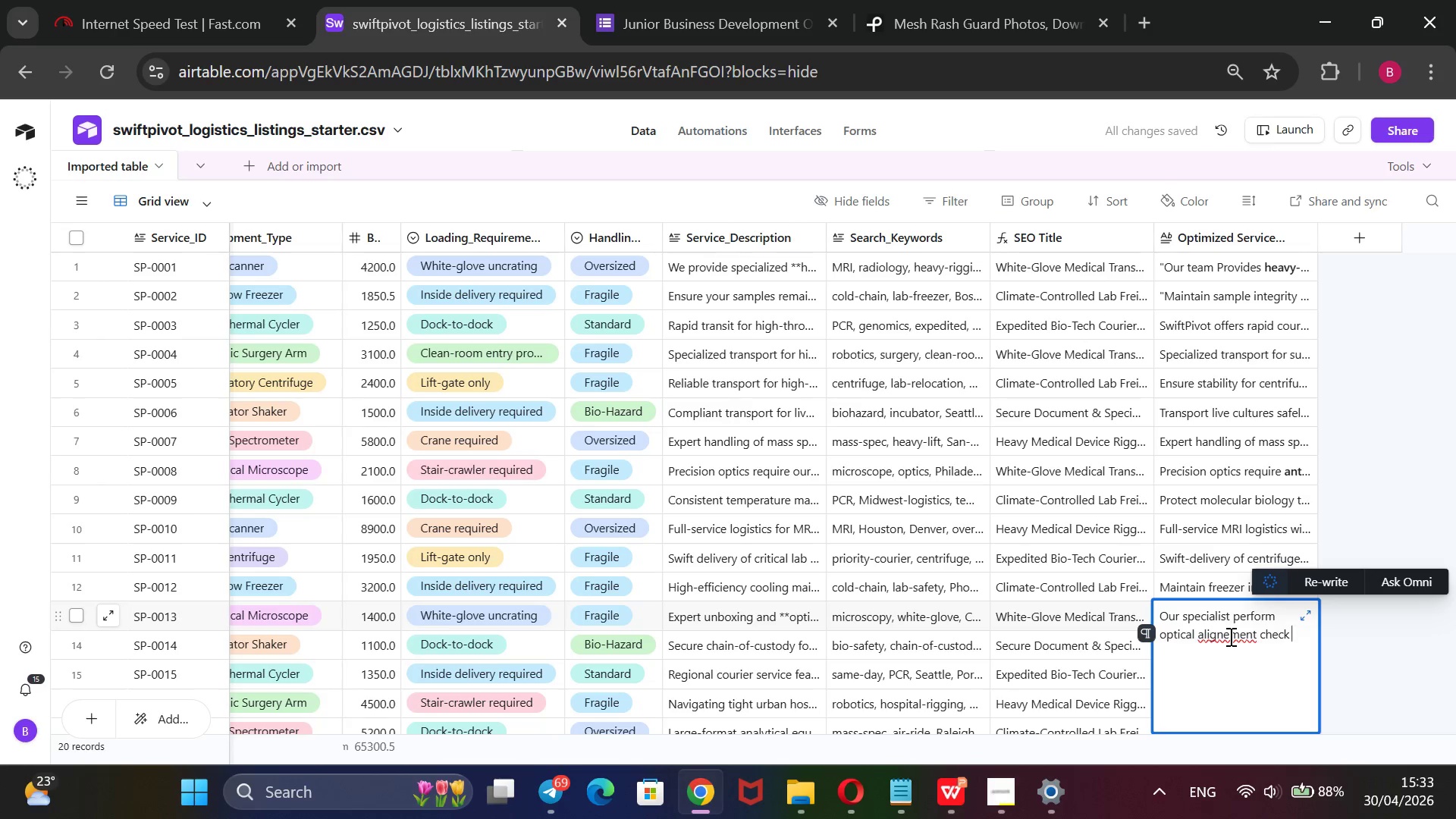 
wait(7.03)
 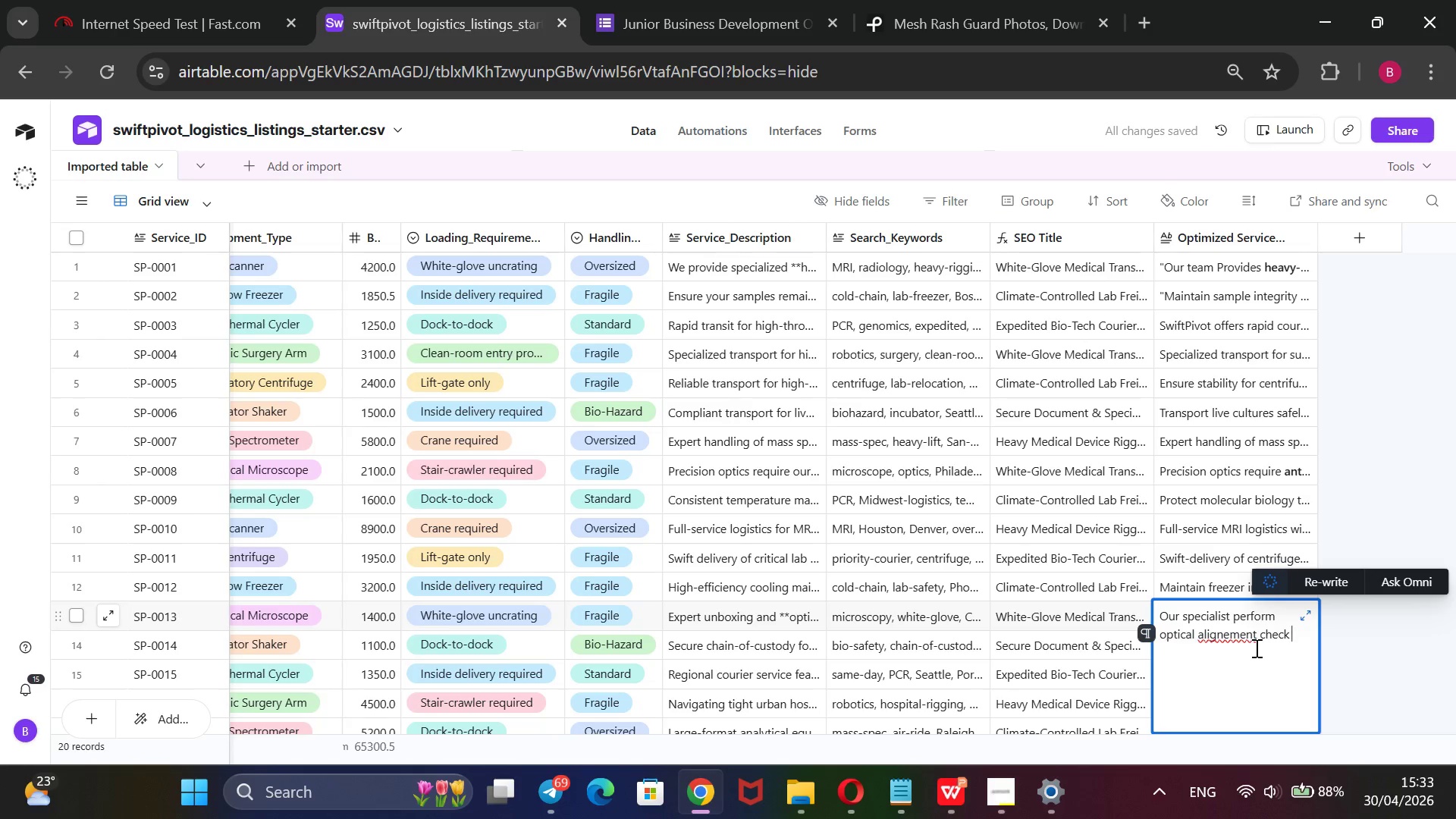 
left_click([1228, 635])
 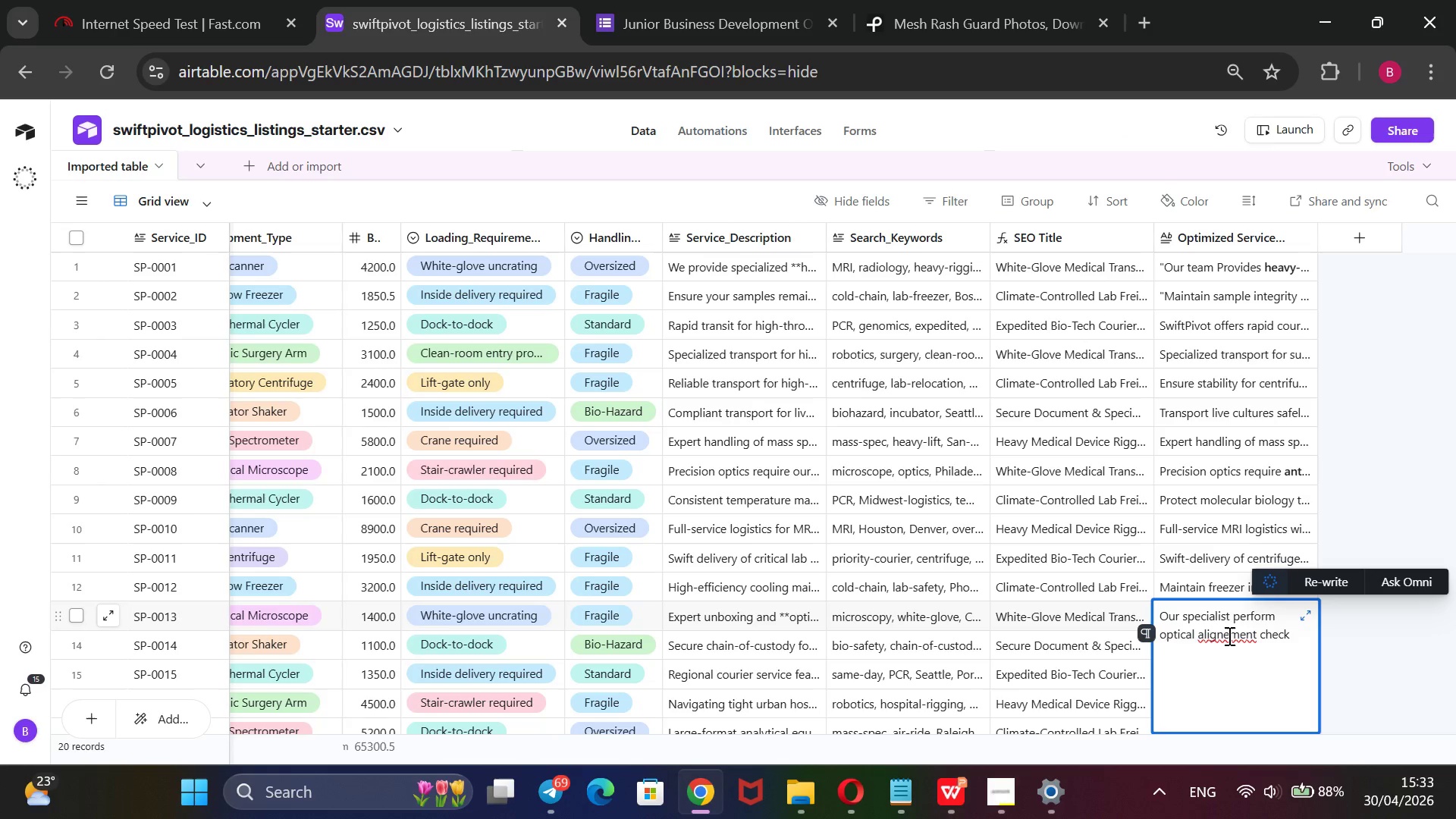 
key(Backspace)
 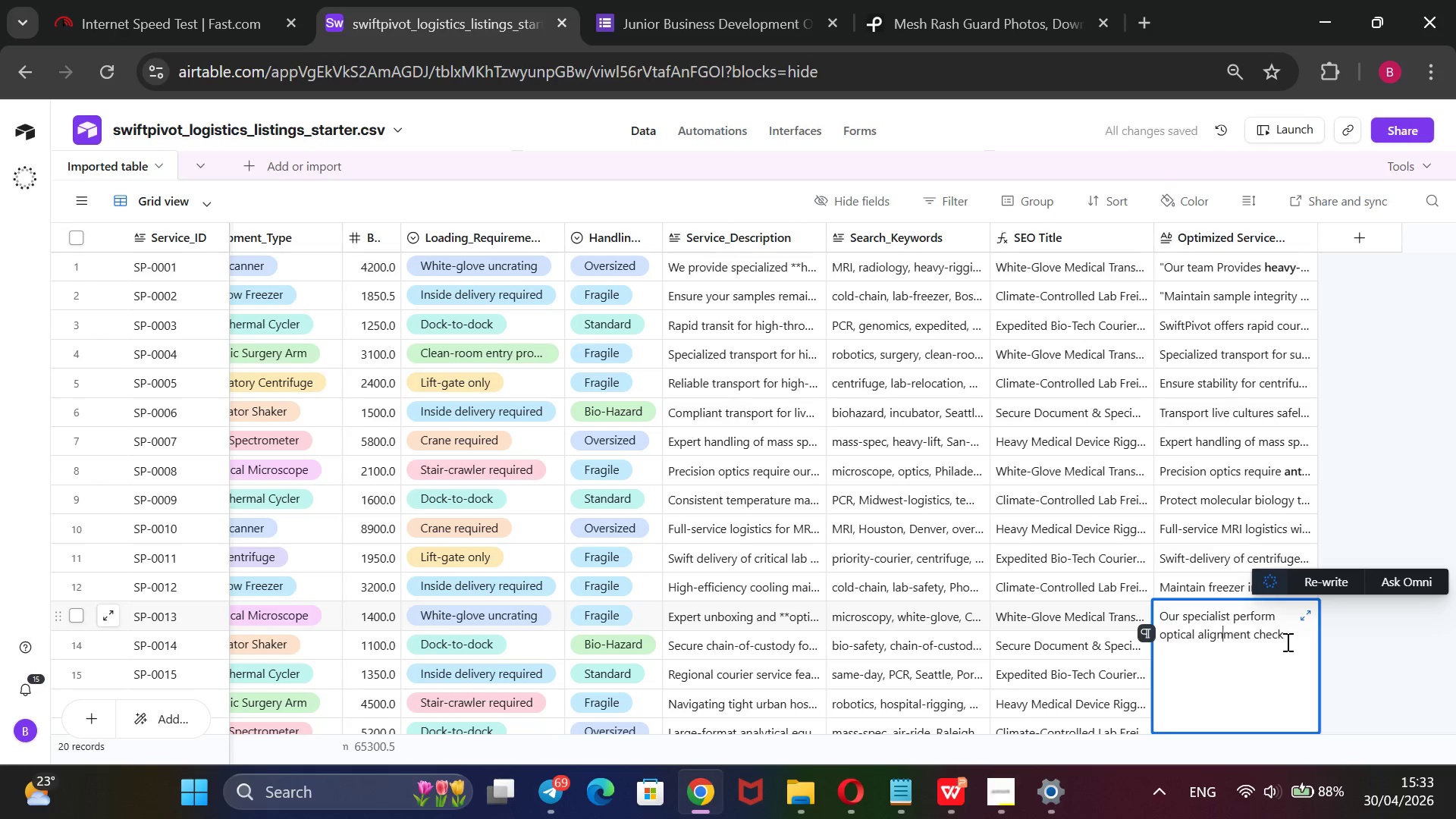 
left_click([1287, 639])
 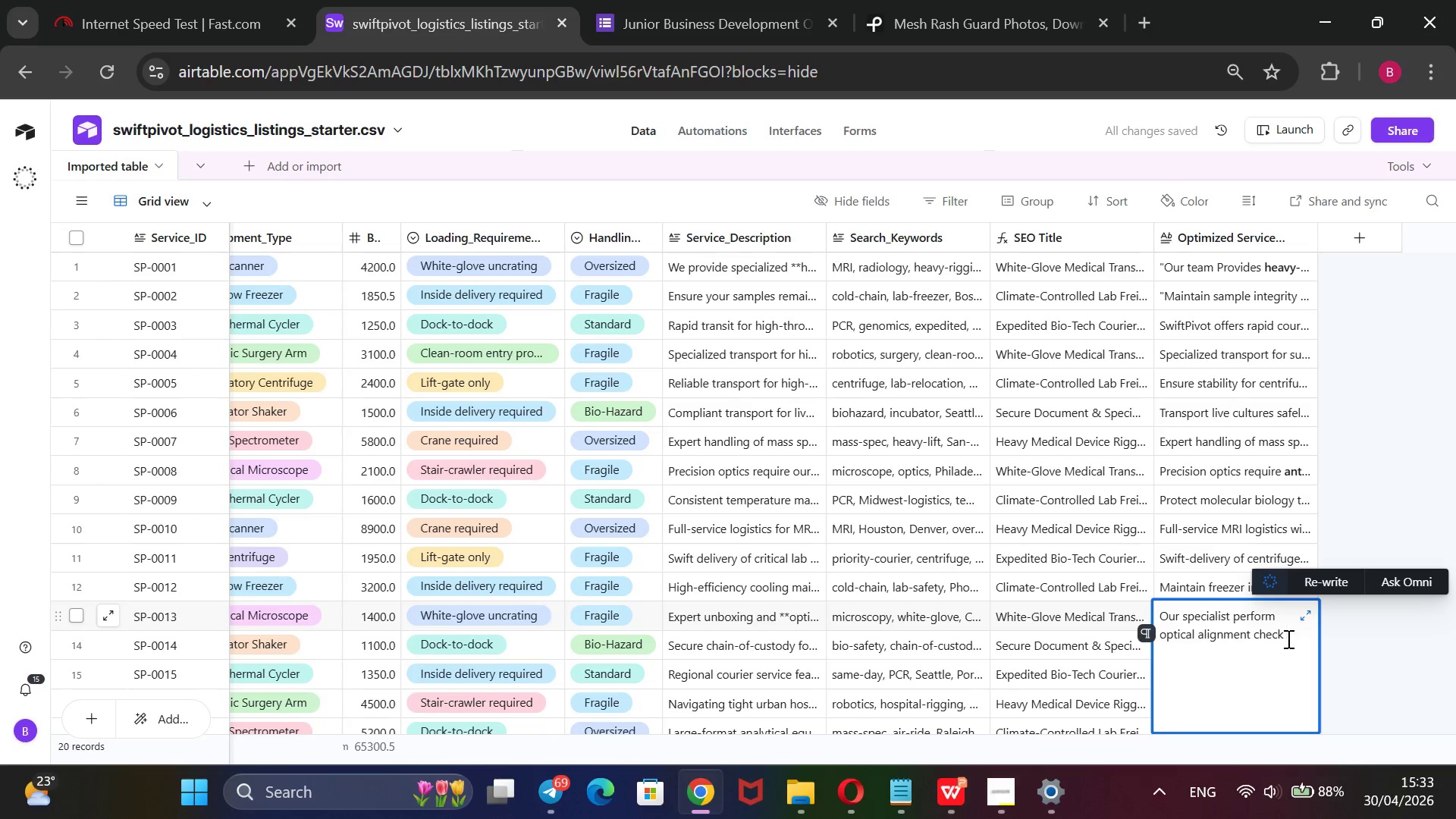 
key(Backspace)
type(s during misor)
key(Backspace)
key(Backspace)
key(Backspace)
type(croscope unboxing. All debris and packing materials are removed for a clean setup. Experience premium care for your lab equipment.)
 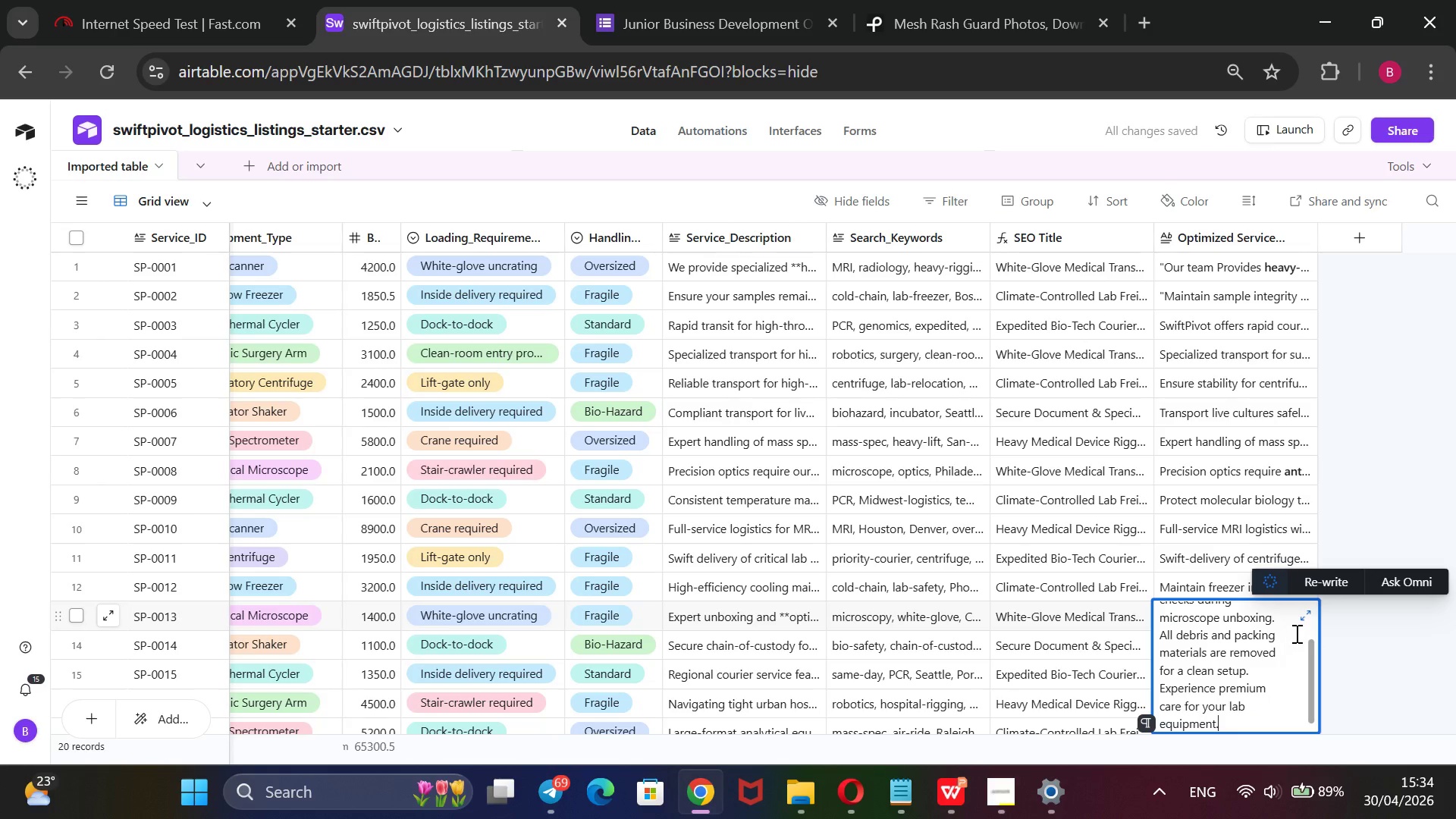 
left_click([1348, 504])
 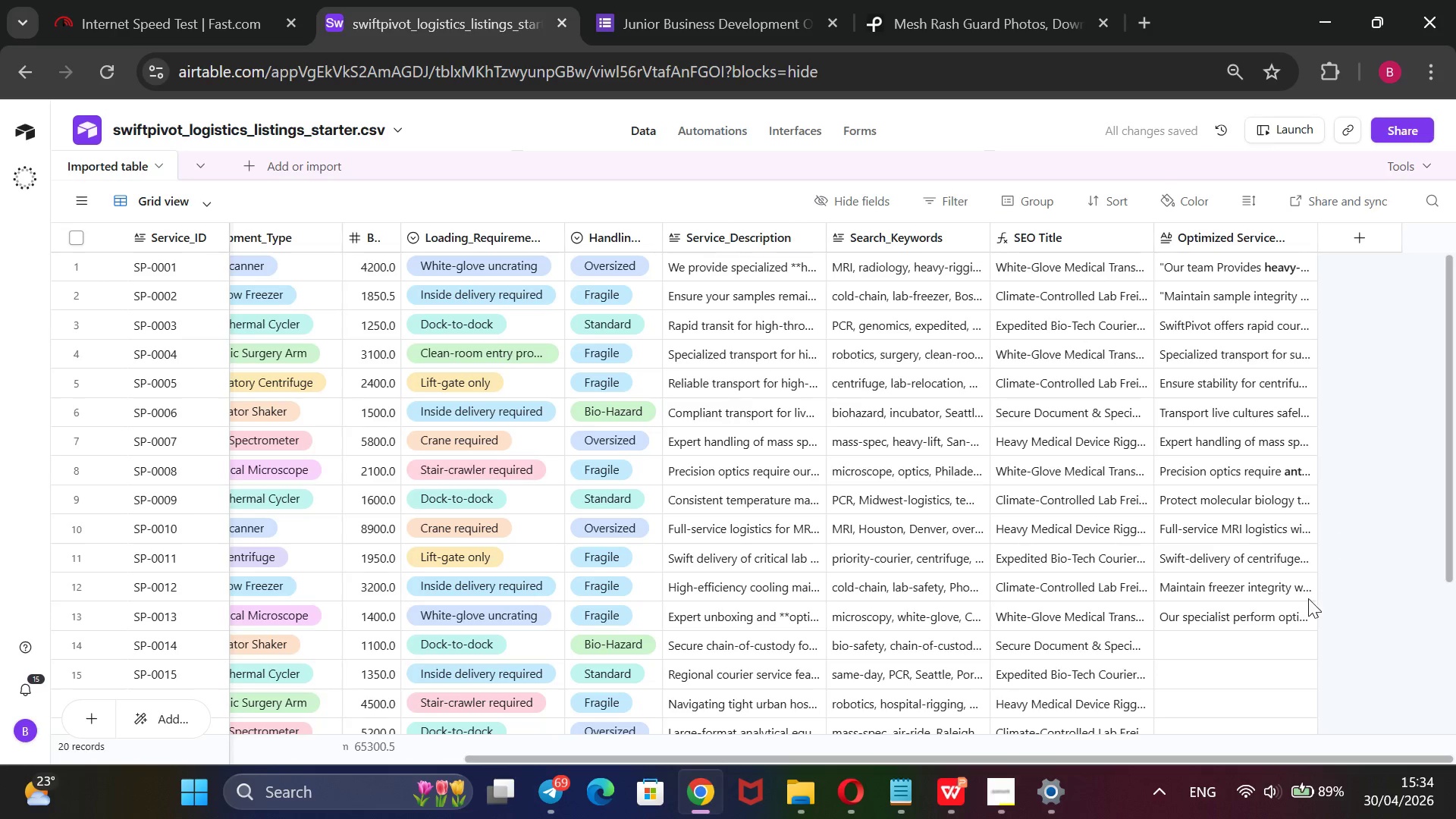 
left_click([1276, 636])
 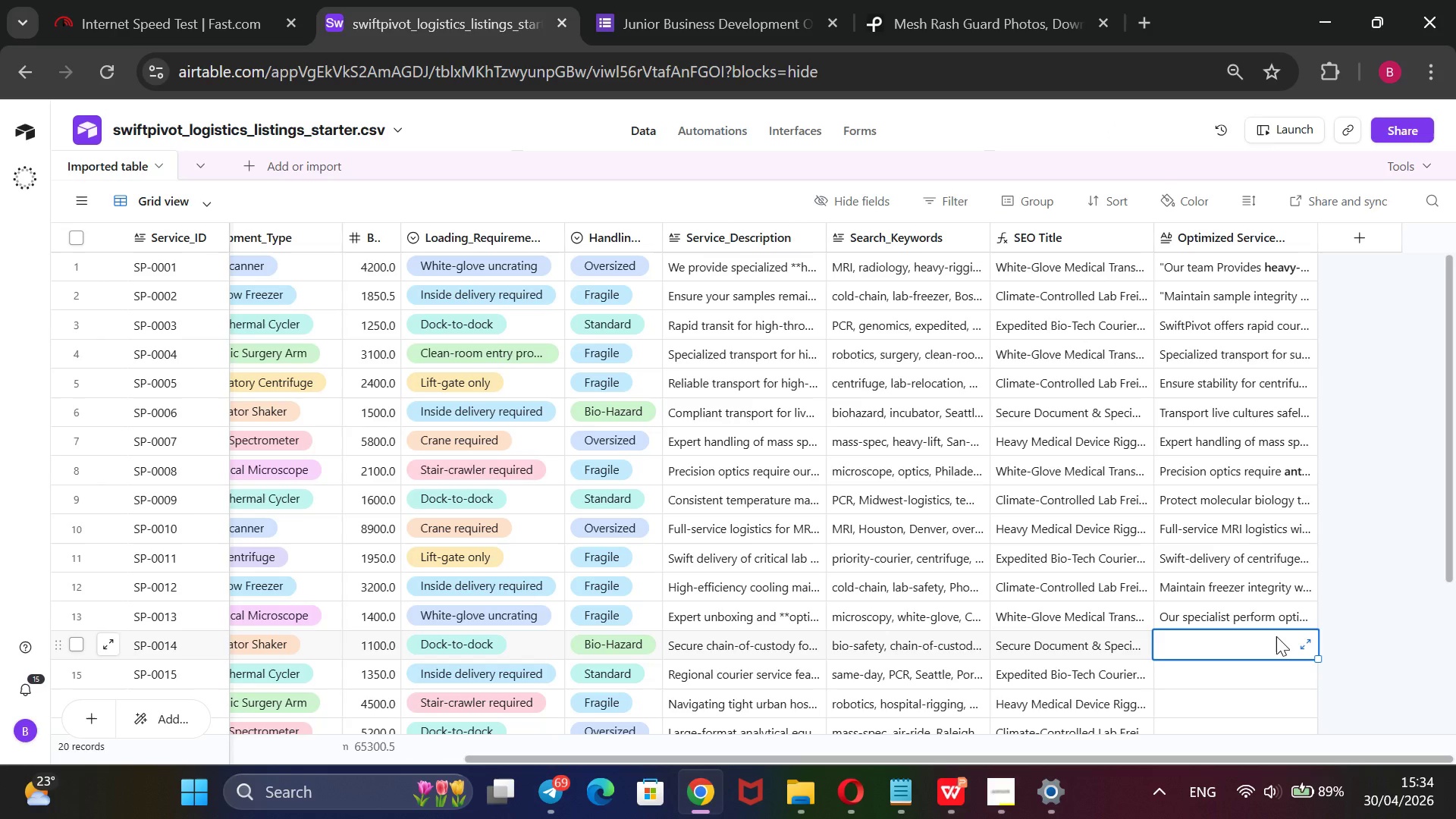 
left_click([1003, 799])